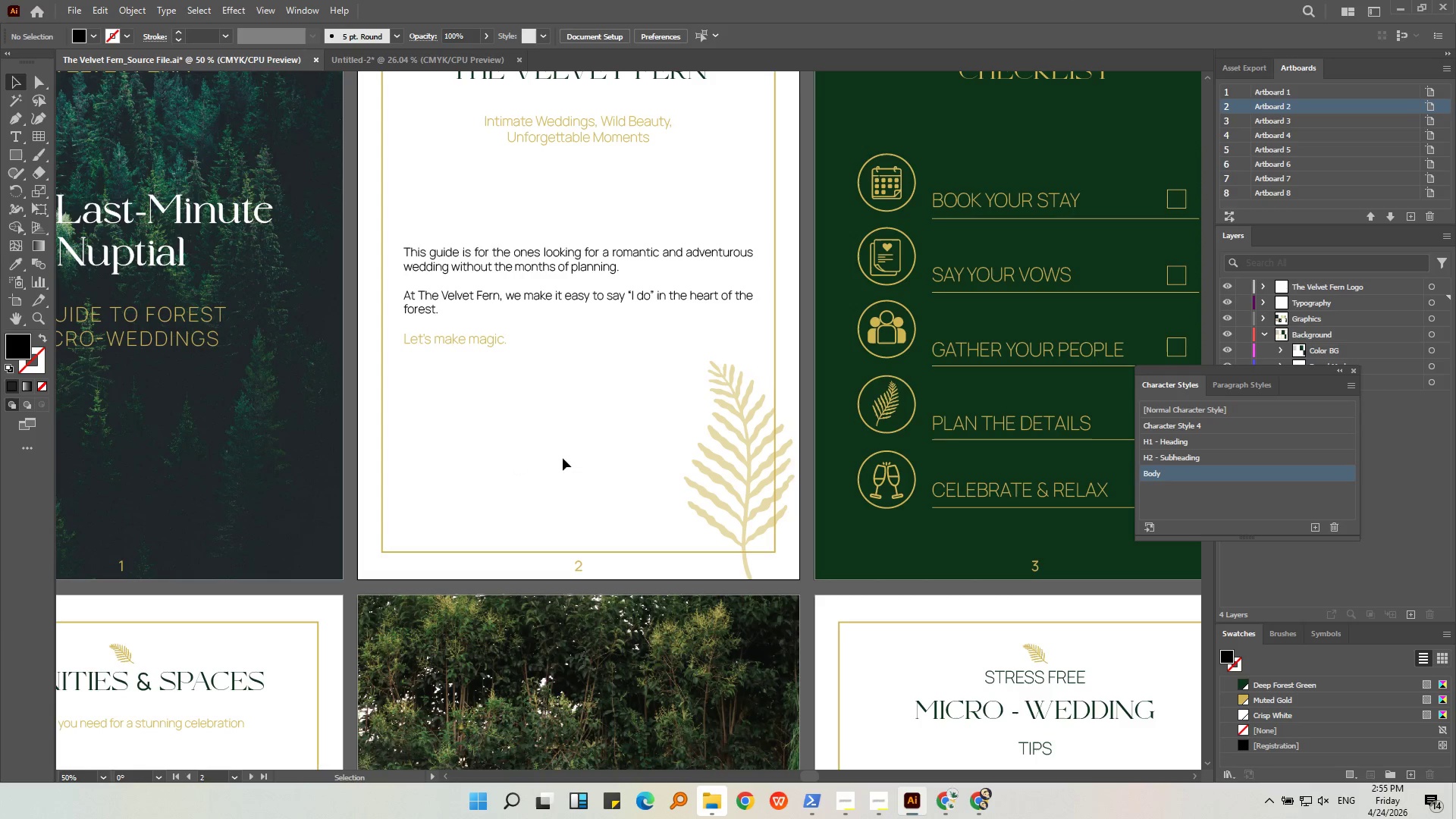 
hold_key(key=AltLeft, duration=0.31)
scroll: coordinate [949, 440], scroll_direction: down, amount: 2.0
 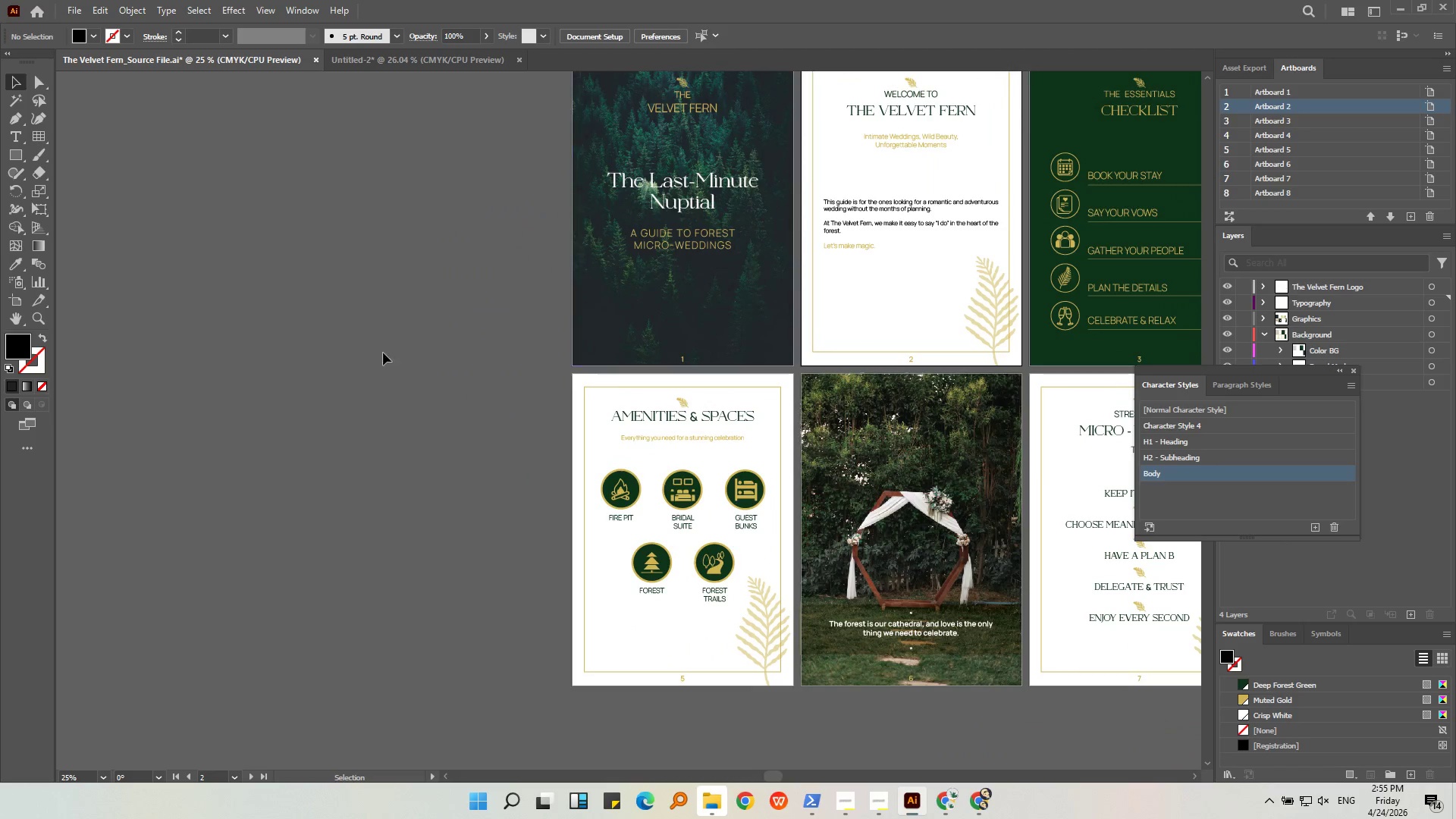 
double_click([353, 350])
 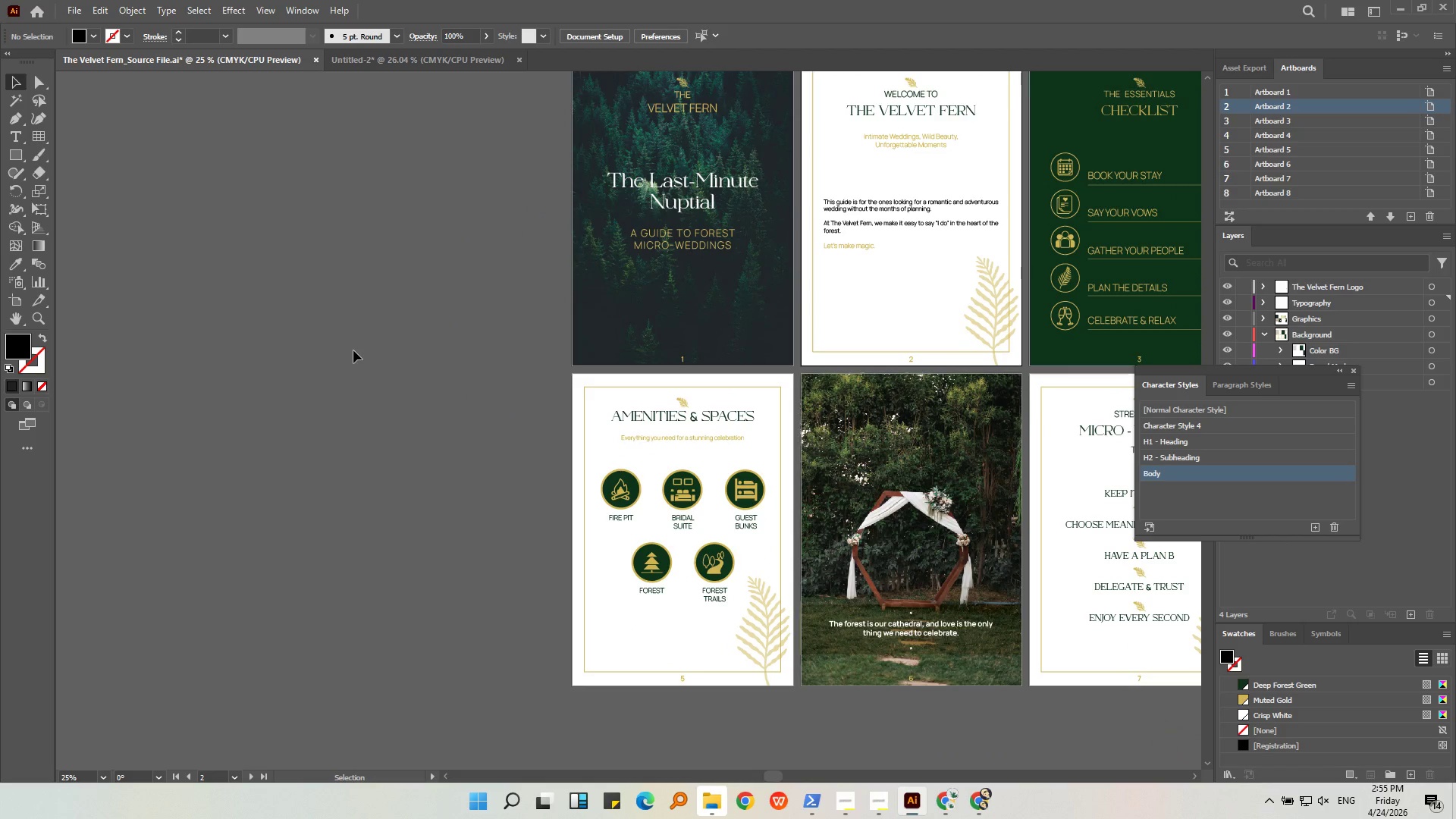 
triple_click([353, 350])
 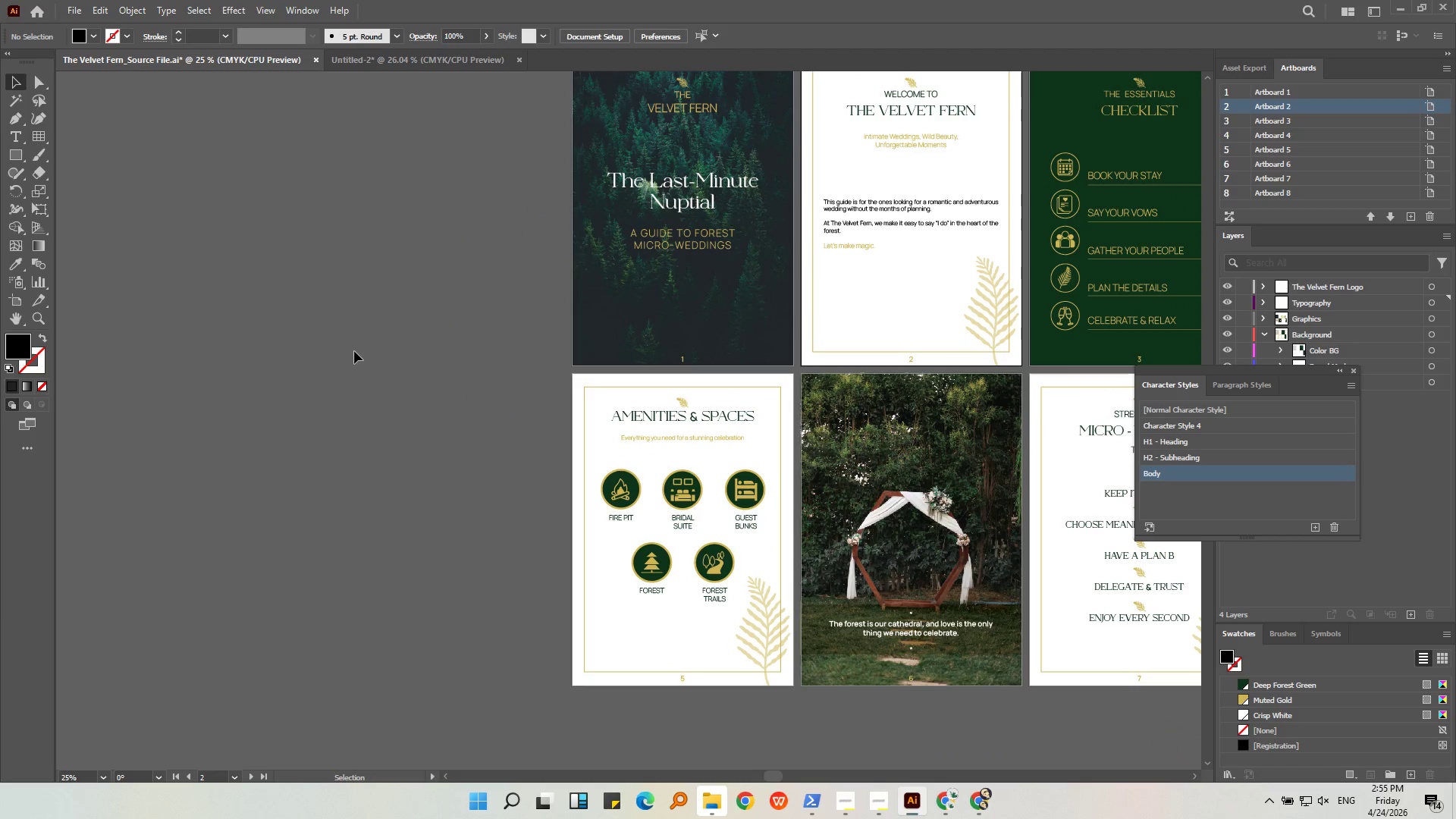 
triple_click([355, 351])
 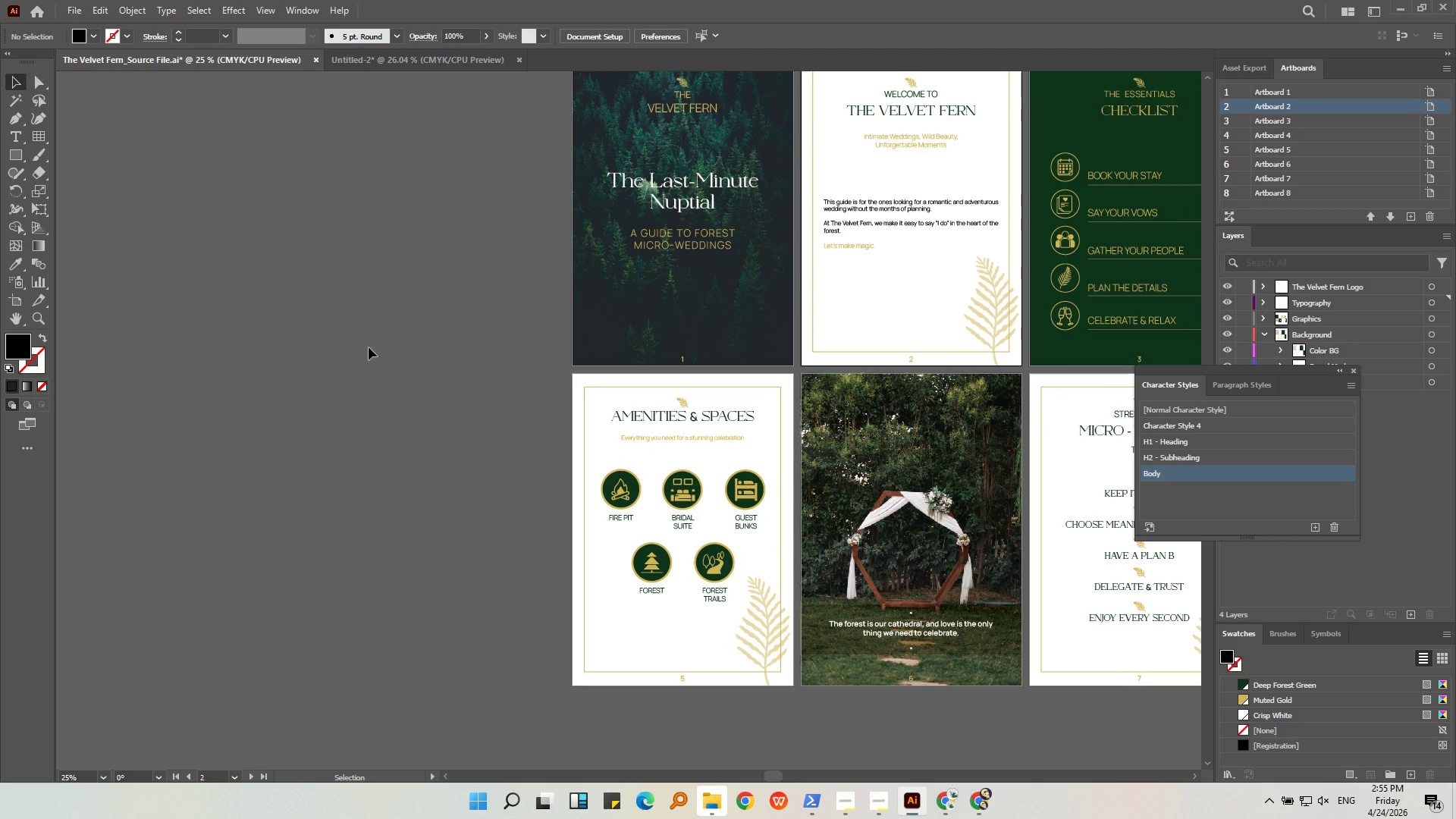 
triple_click([369, 347])
 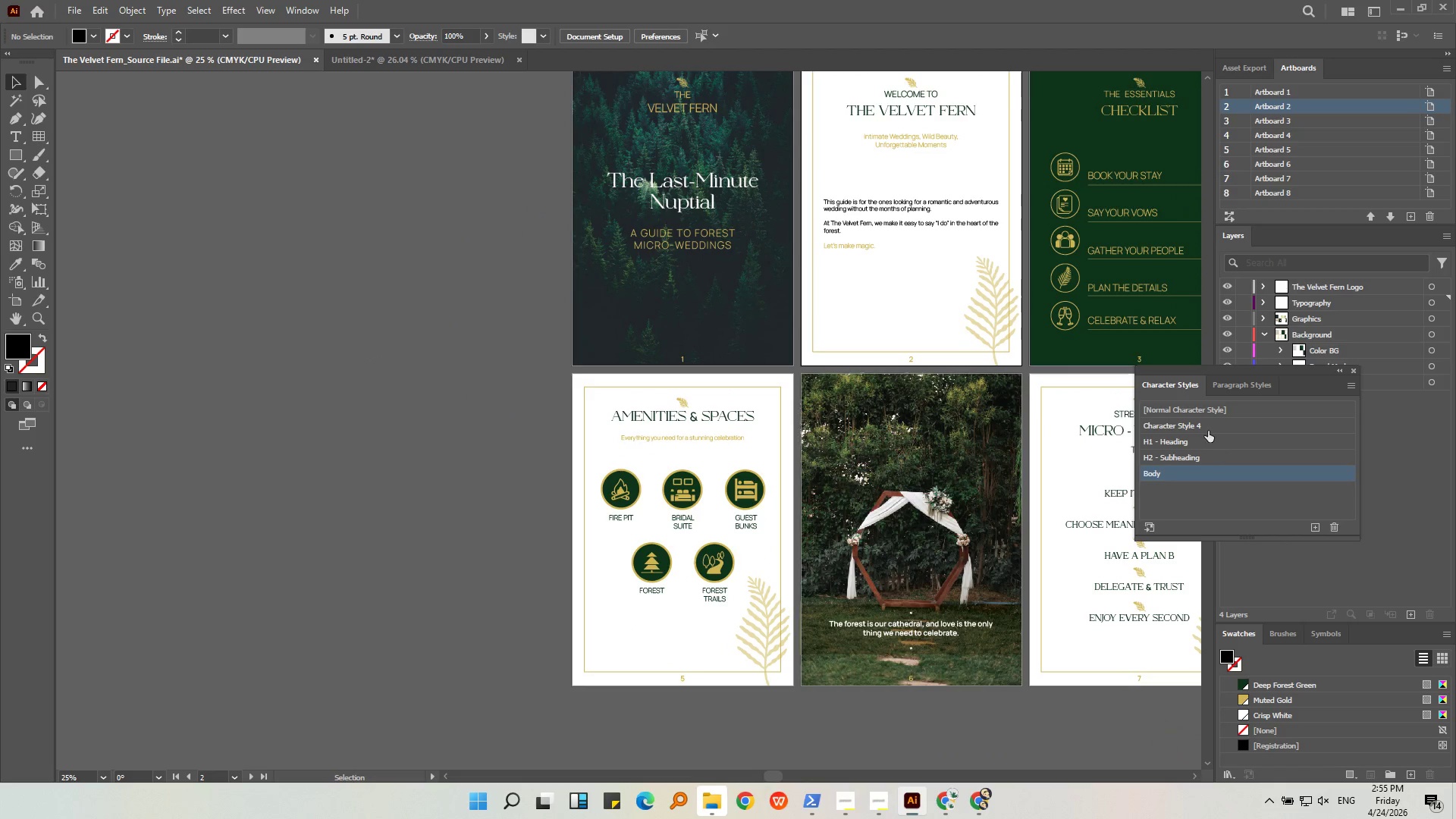 
left_click([1207, 428])
 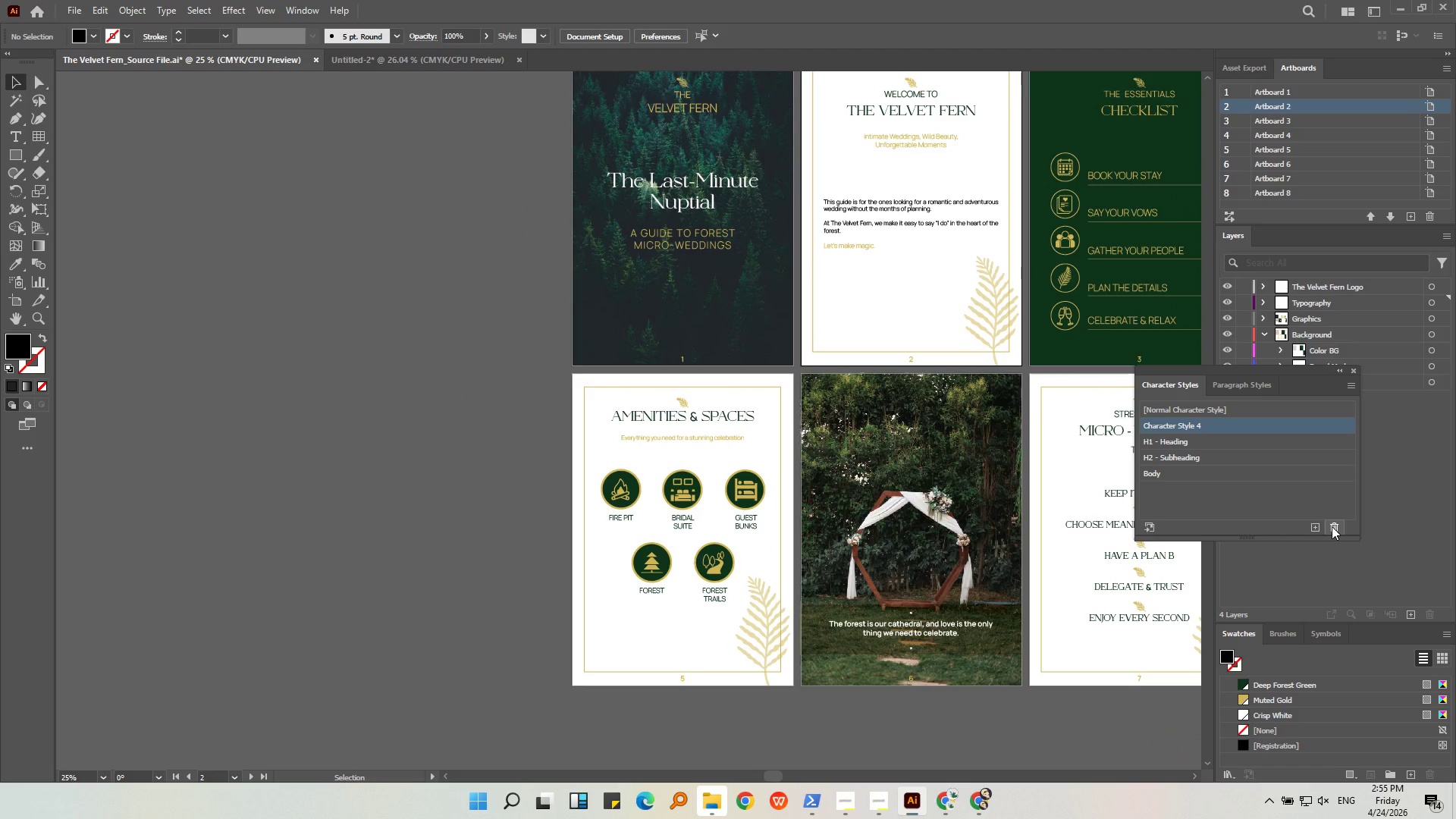 
left_click([1332, 526])
 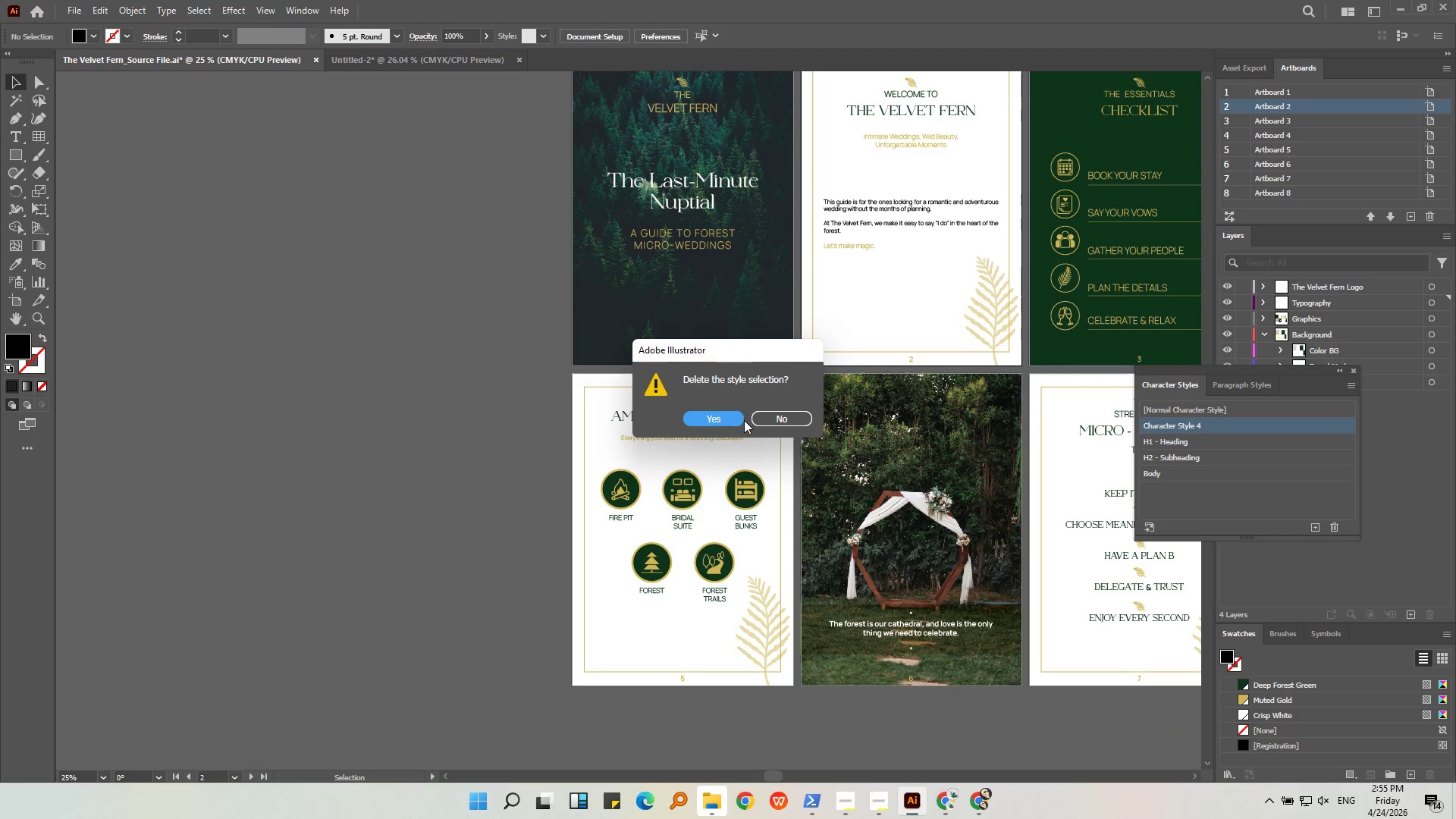 
left_click([730, 420])
 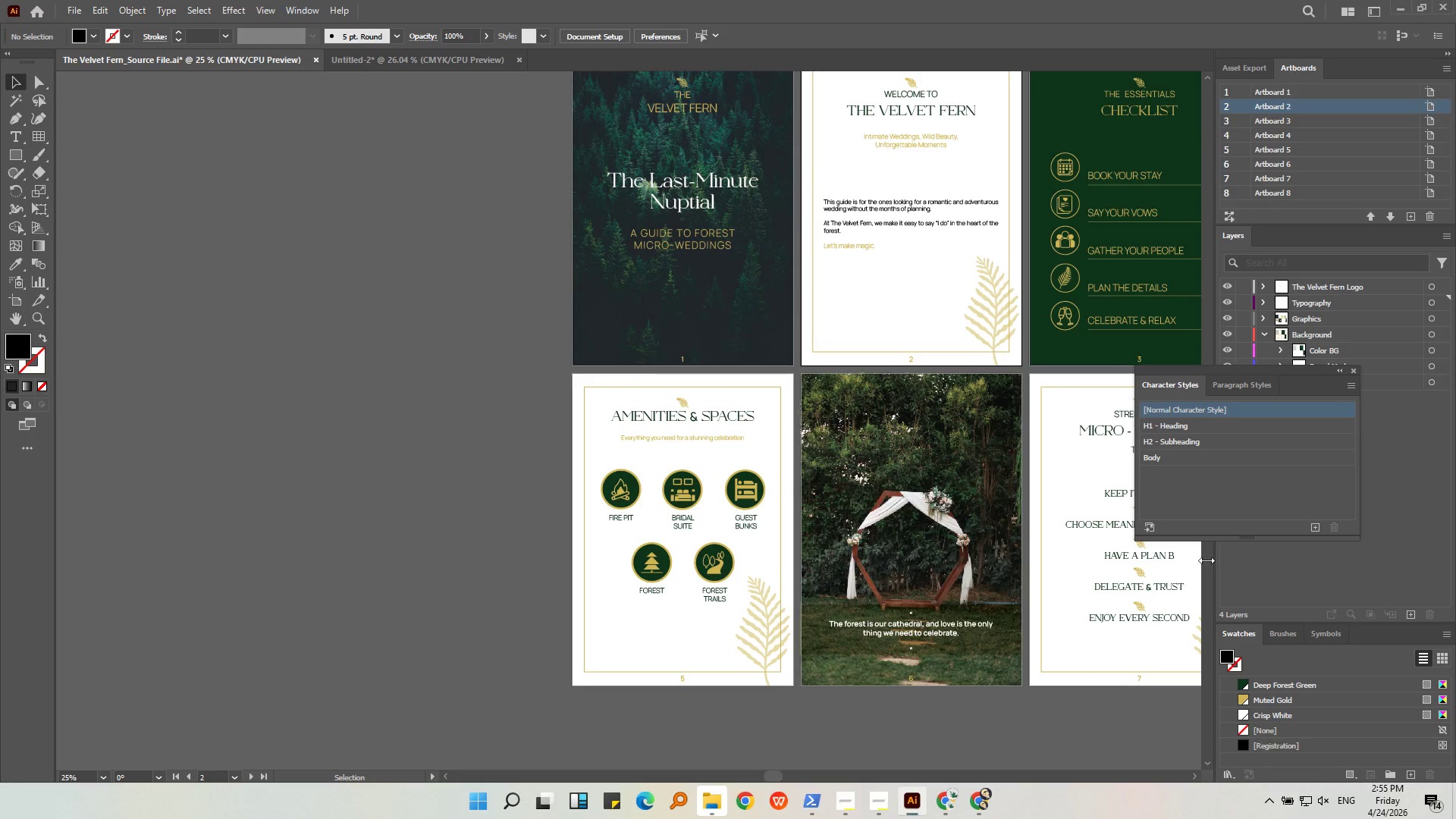 
left_click([1191, 495])
 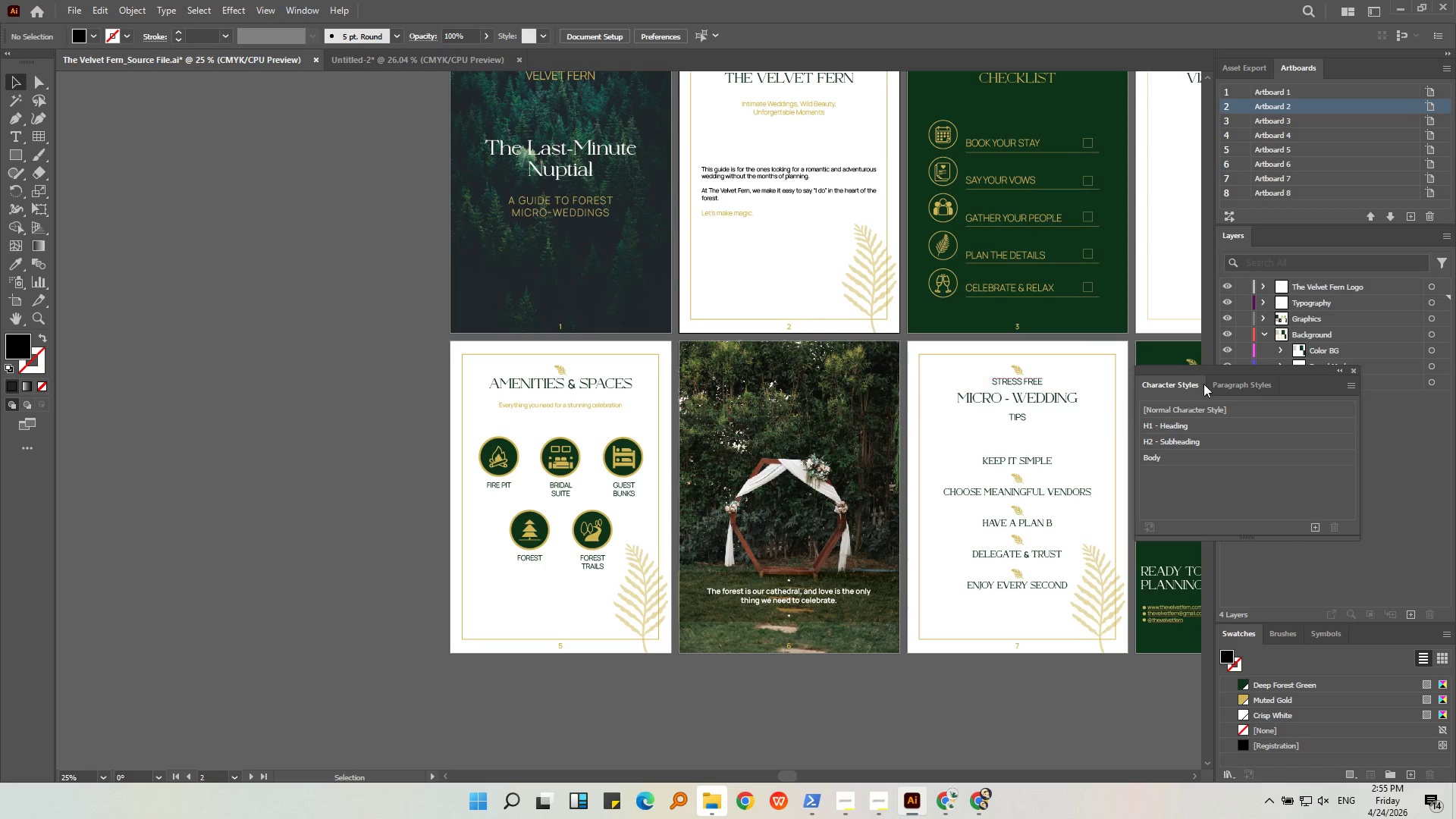 
left_click_drag(start_coordinate=[1210, 370], to_coordinate=[1295, 435])
 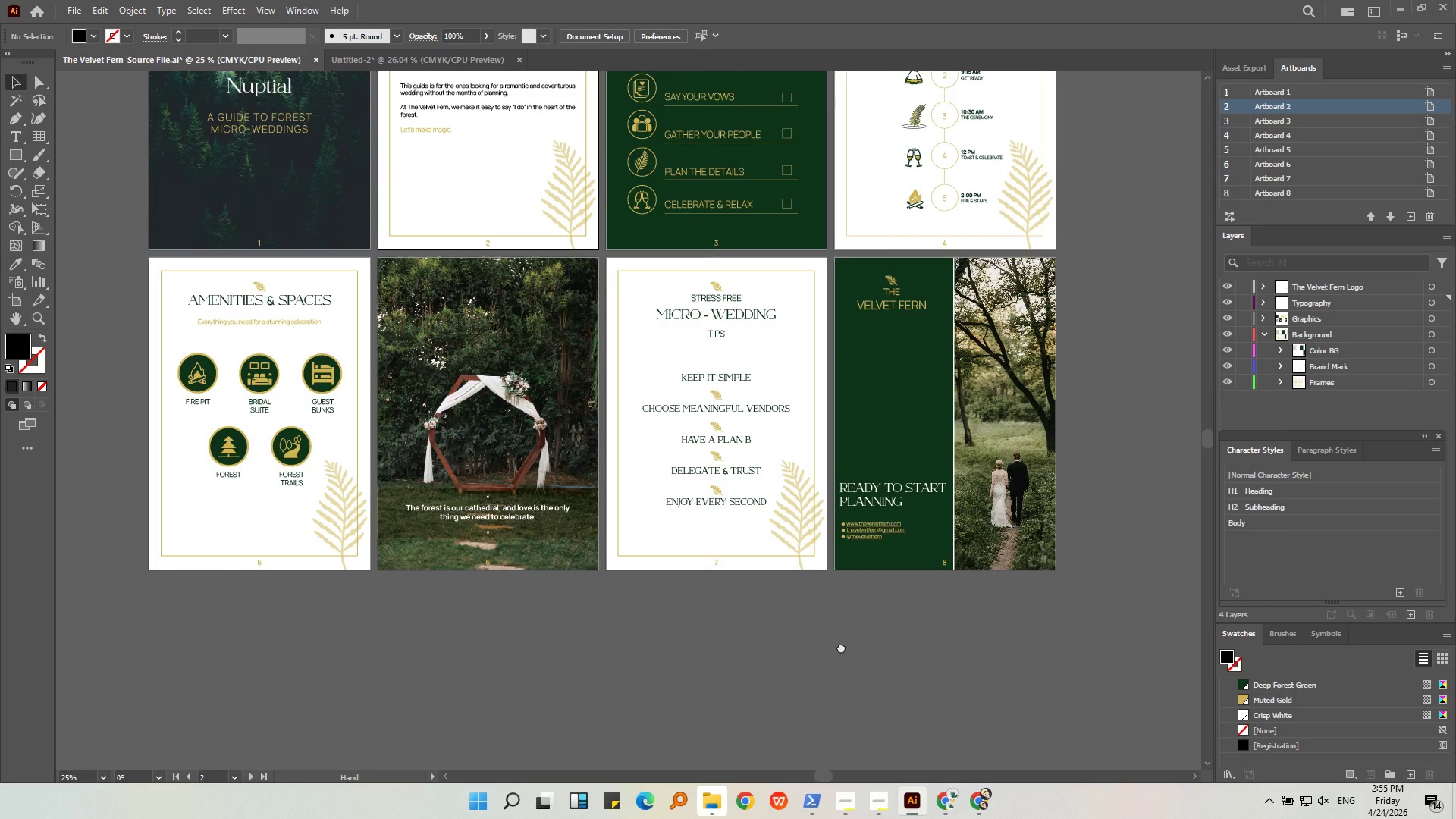 
left_click([891, 636])
 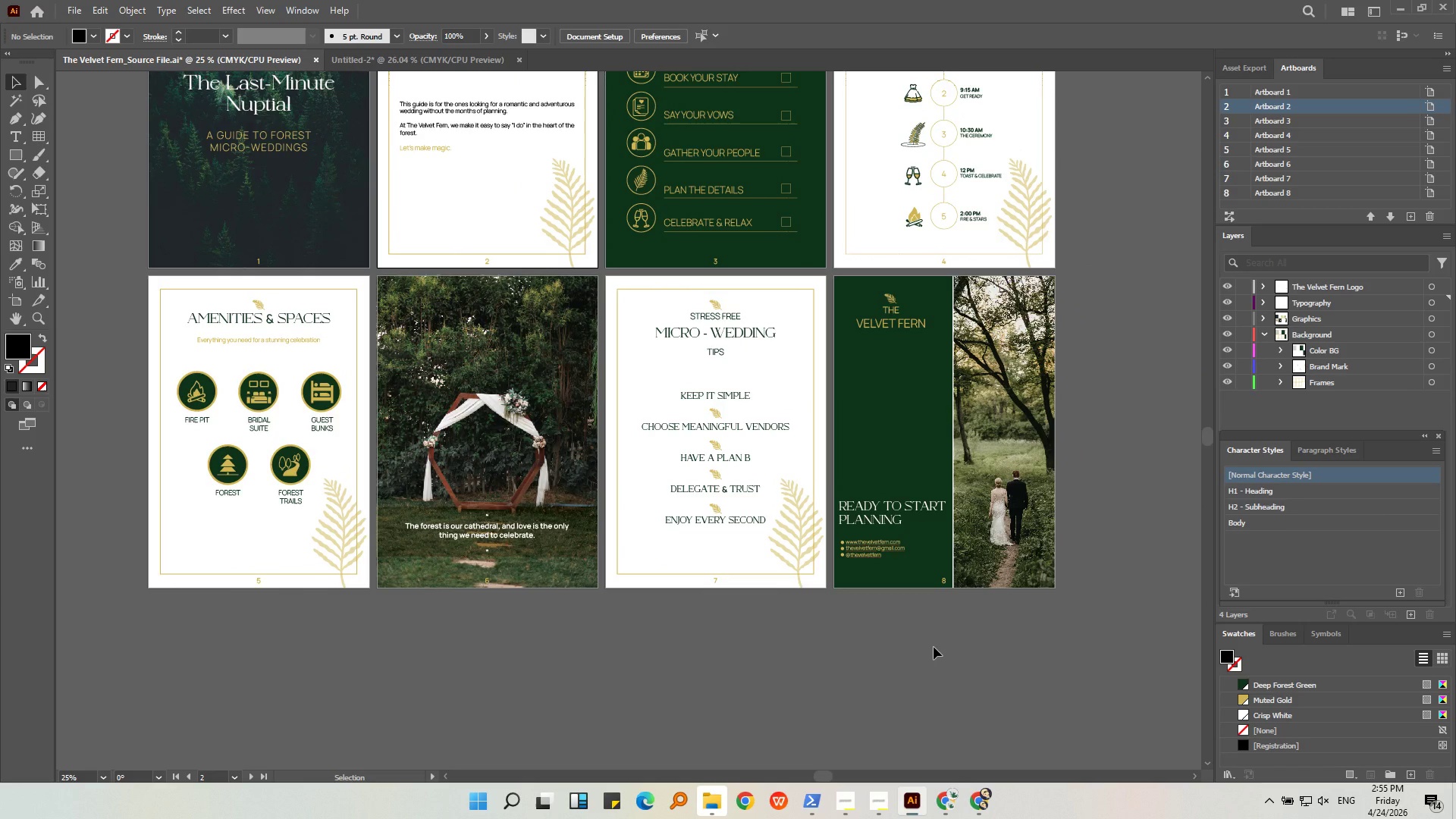 
left_click([890, 513])
 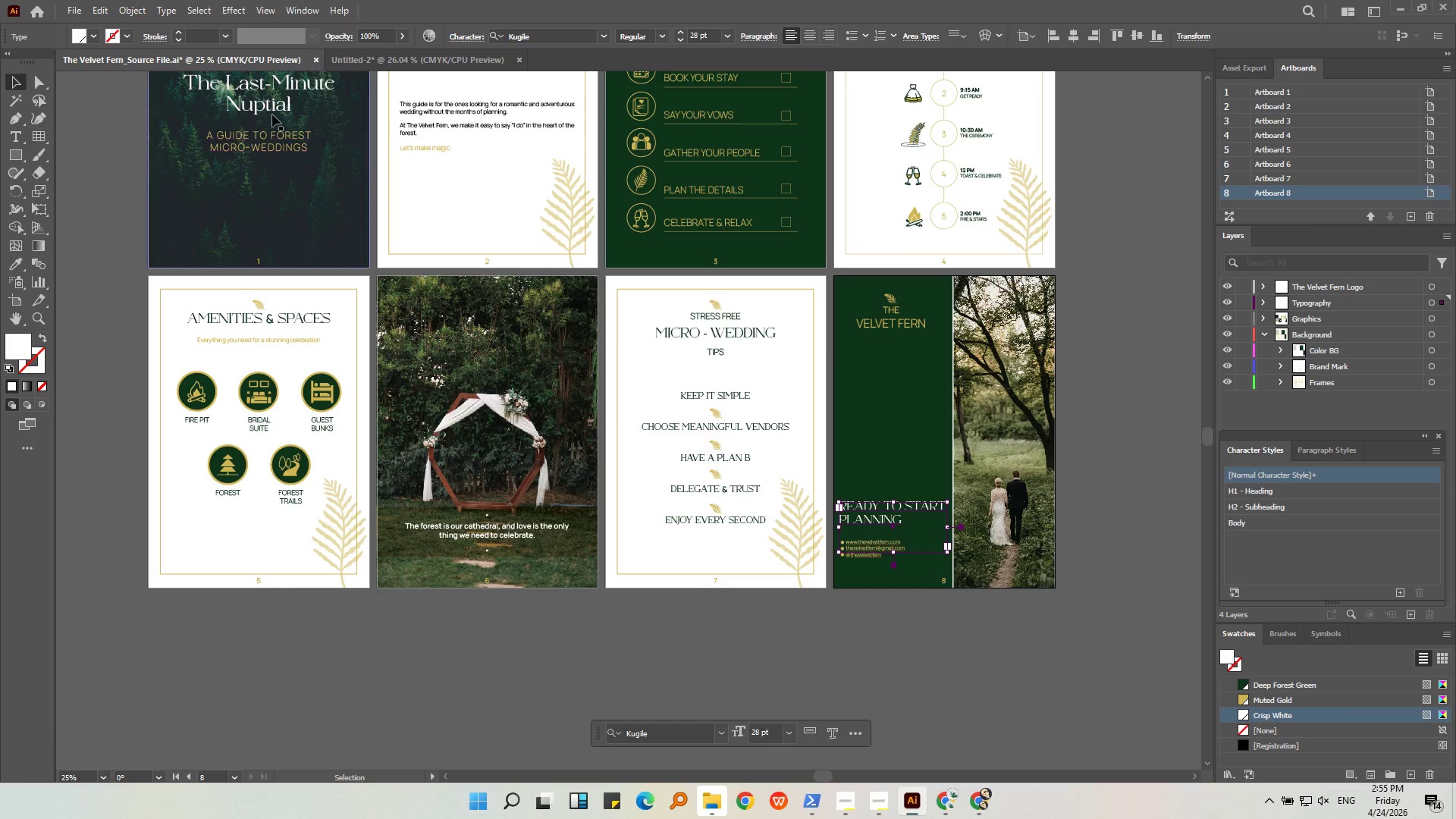 
left_click([278, 105])
 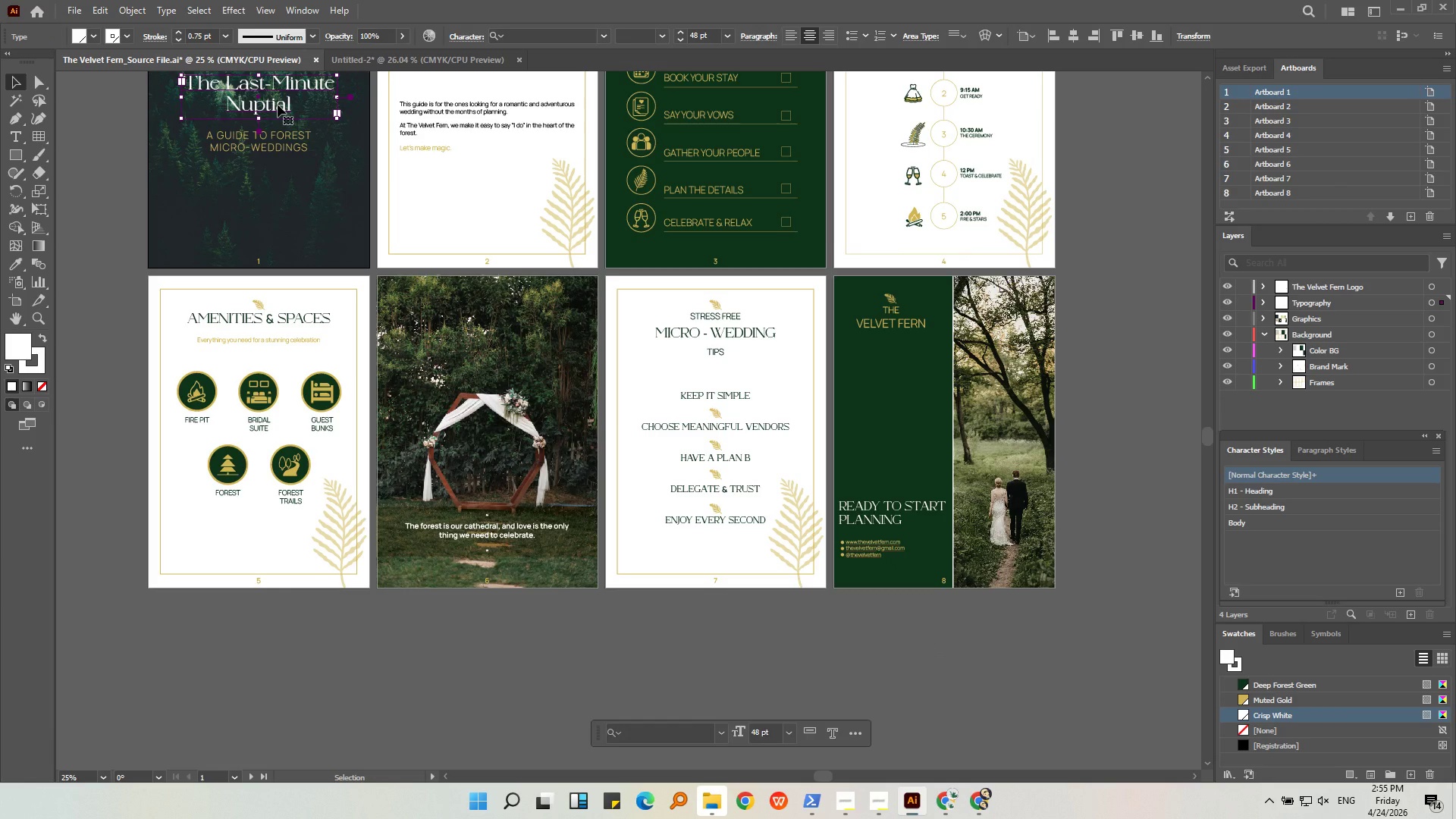 
left_click([1261, 491])
 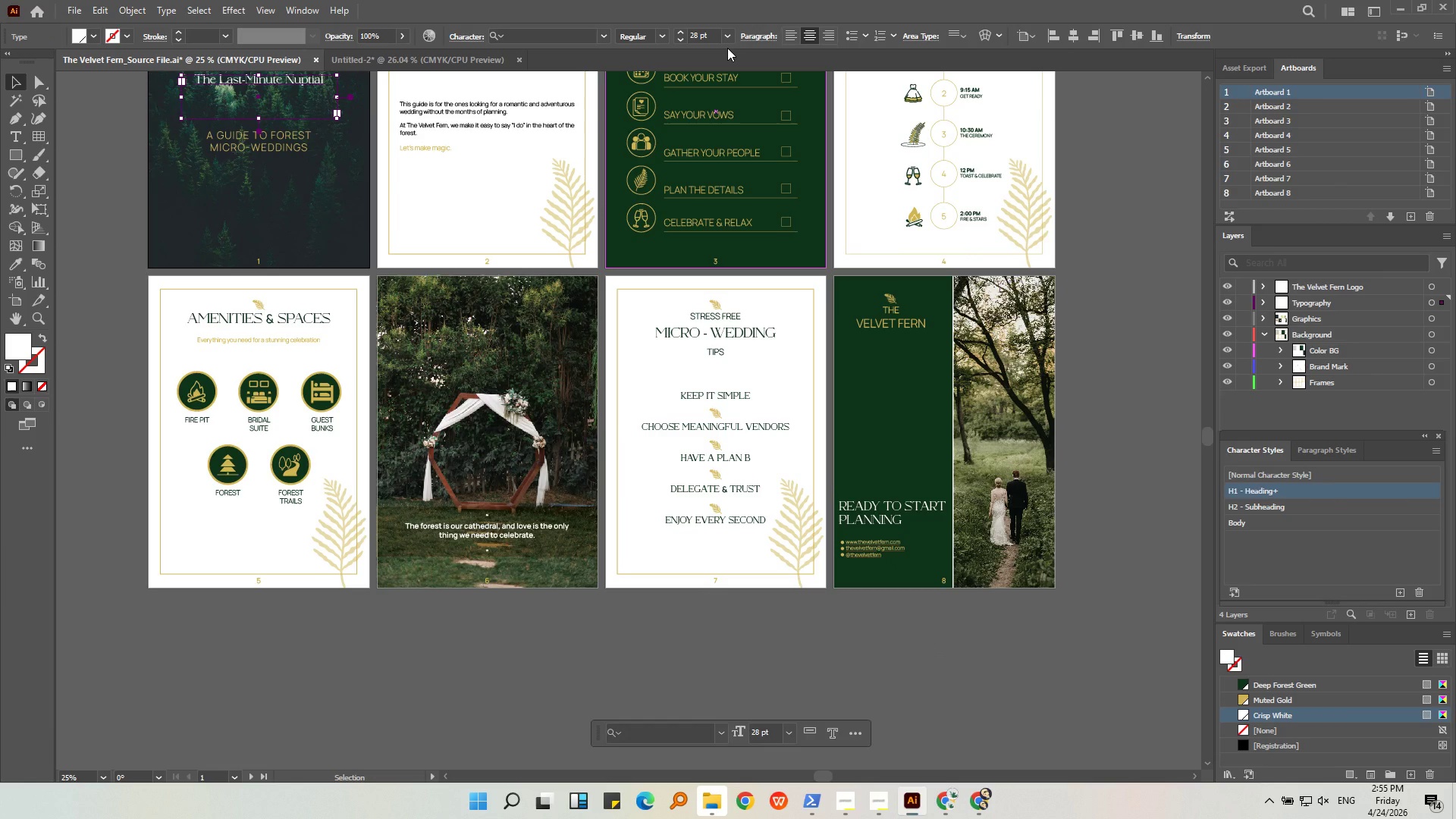 
hold_key(key=ControlLeft, duration=0.39)
 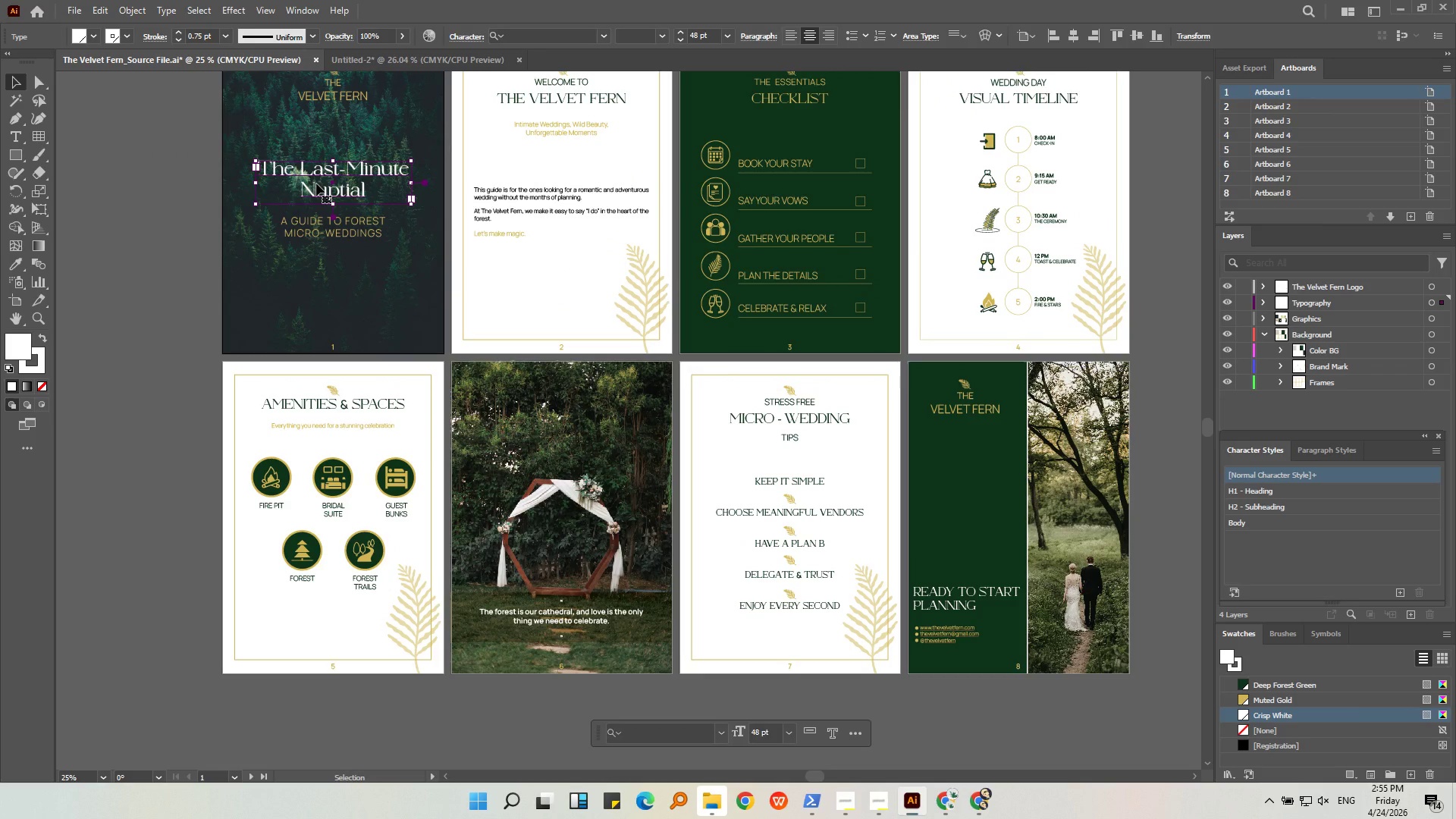 
left_click([327, 233])
 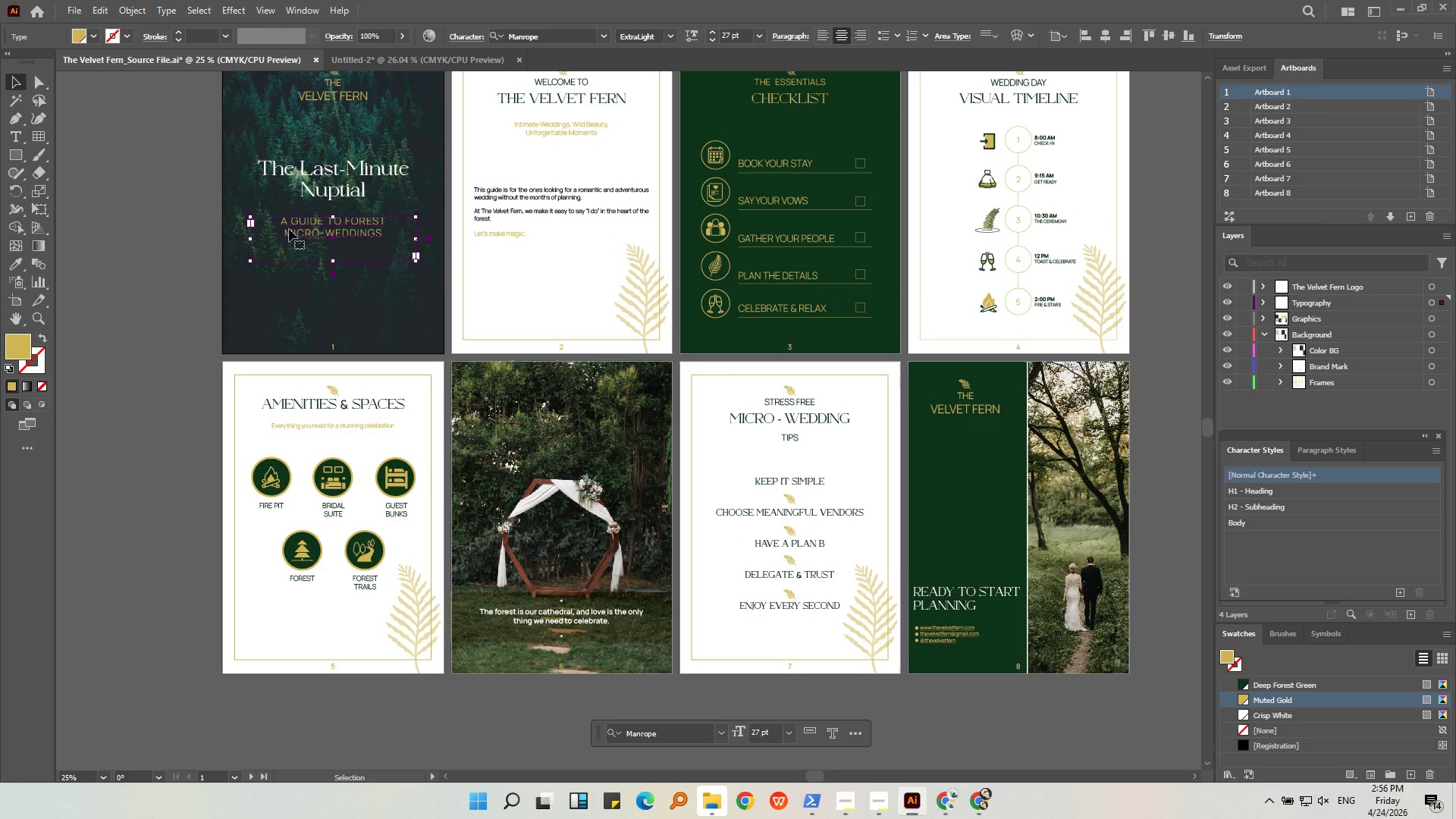 
left_click([104, 215])
 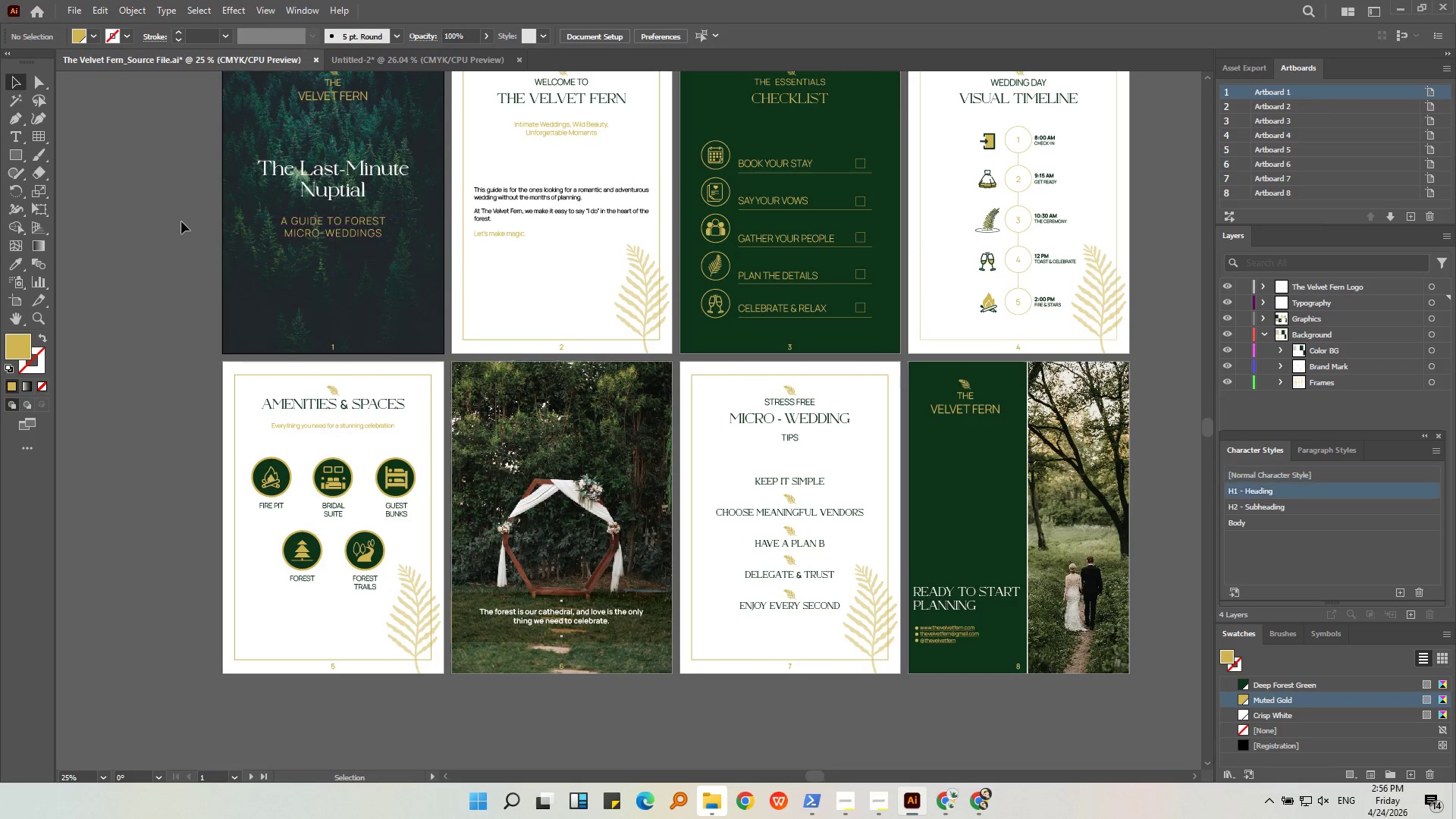 
key(Alt+AltLeft)
 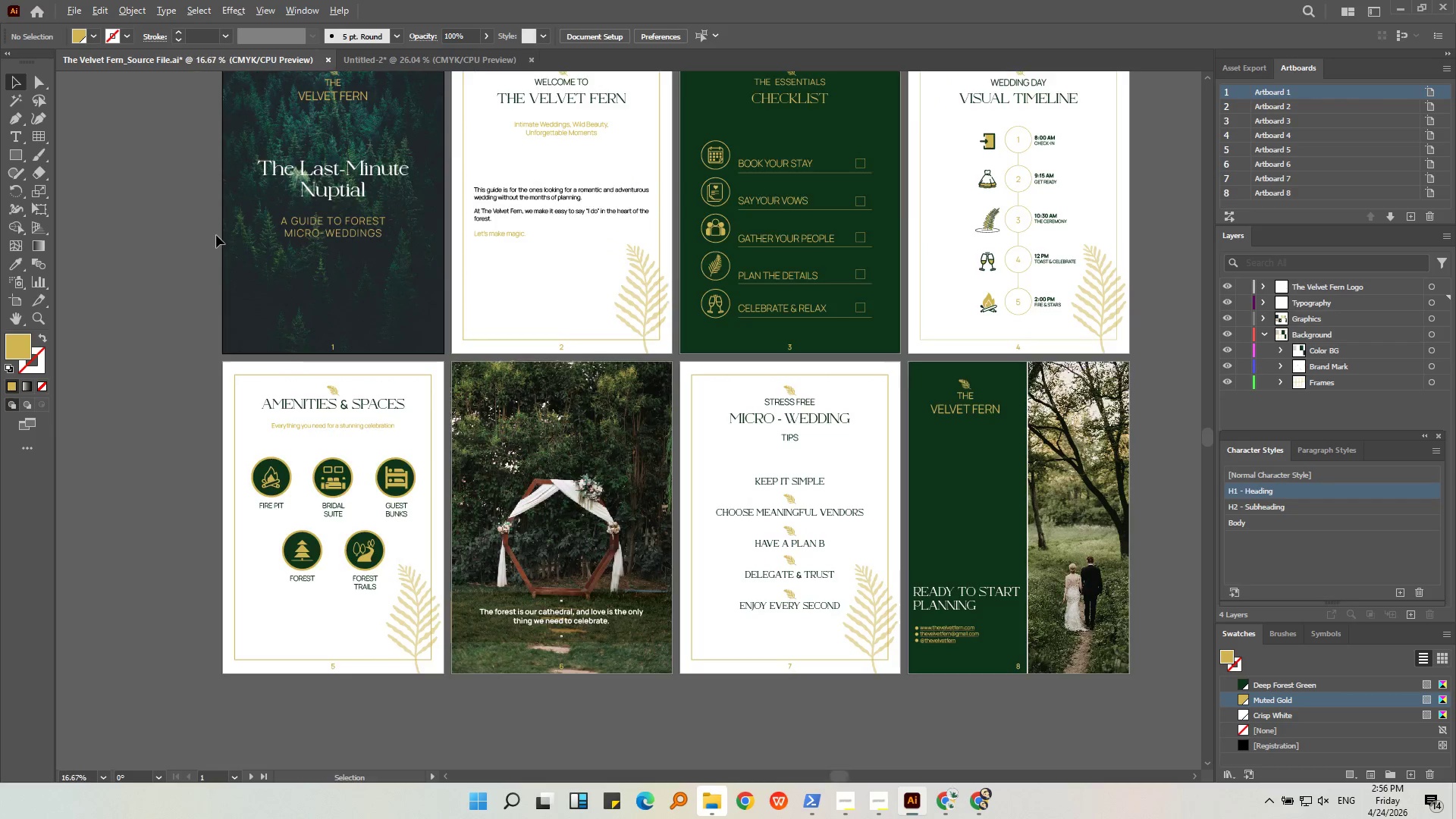 
scroll: coordinate [216, 235], scroll_direction: down, amount: 1.0
 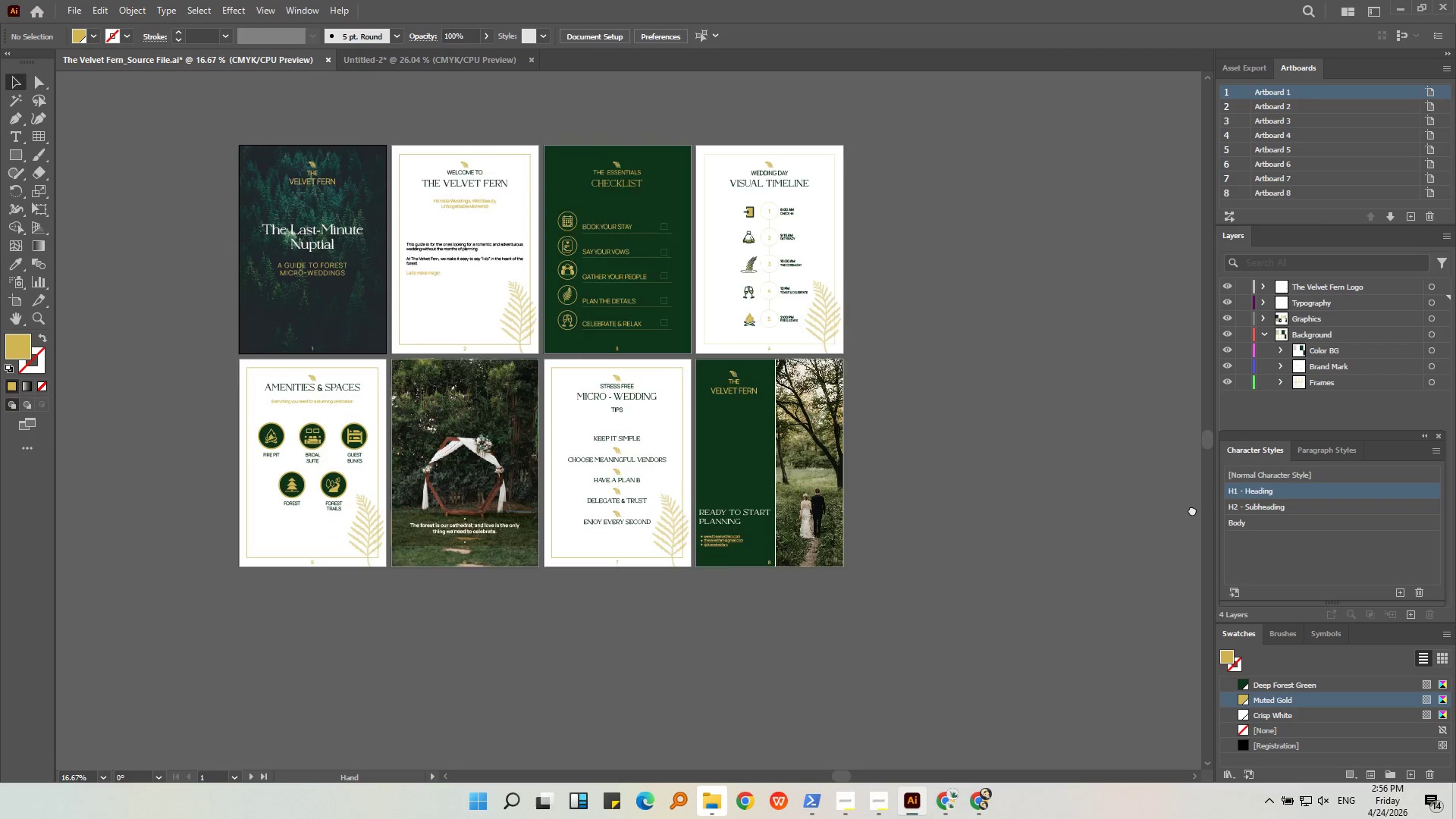 
left_click([1070, 445])
 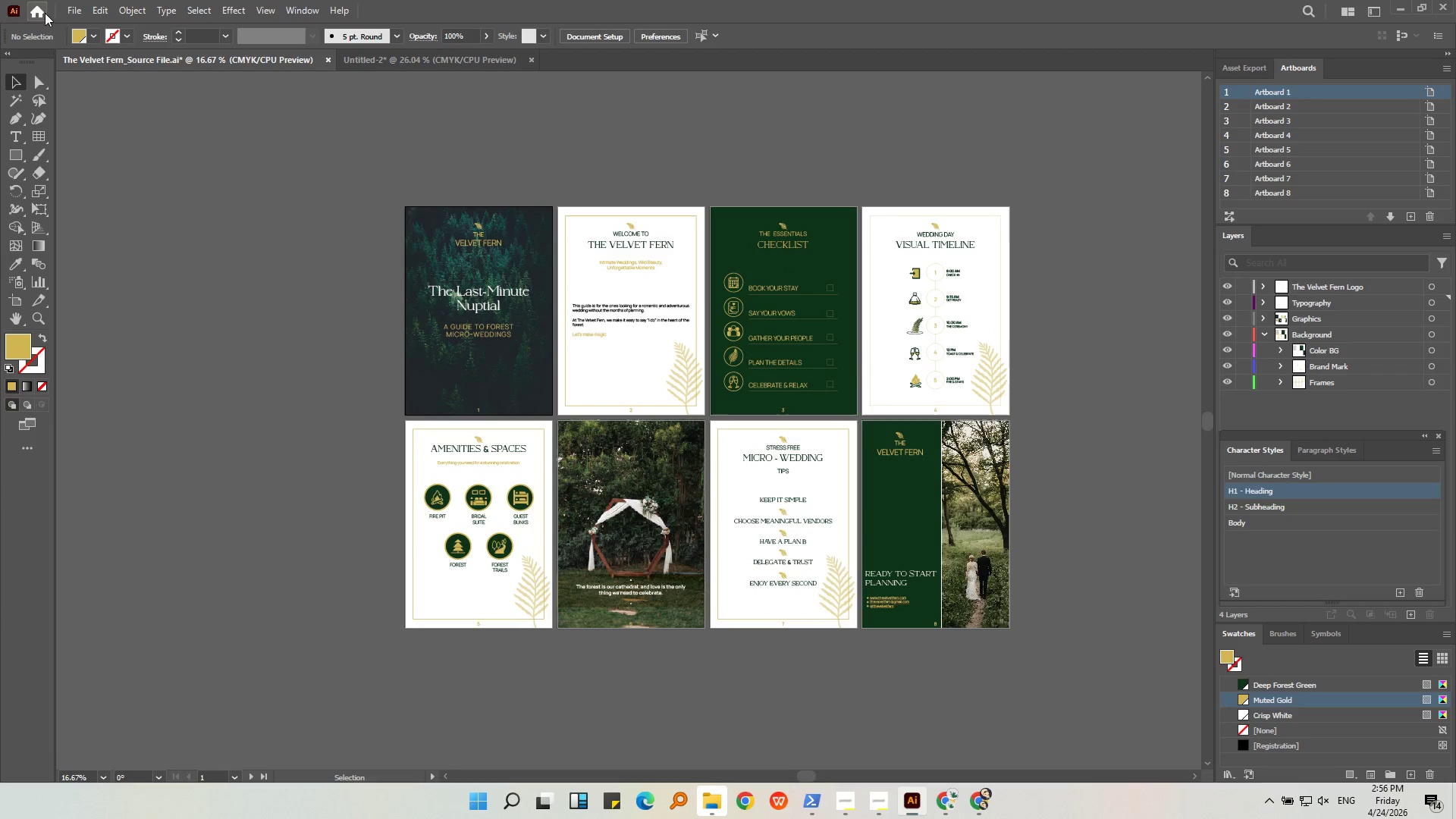 
left_click([63, 13])
 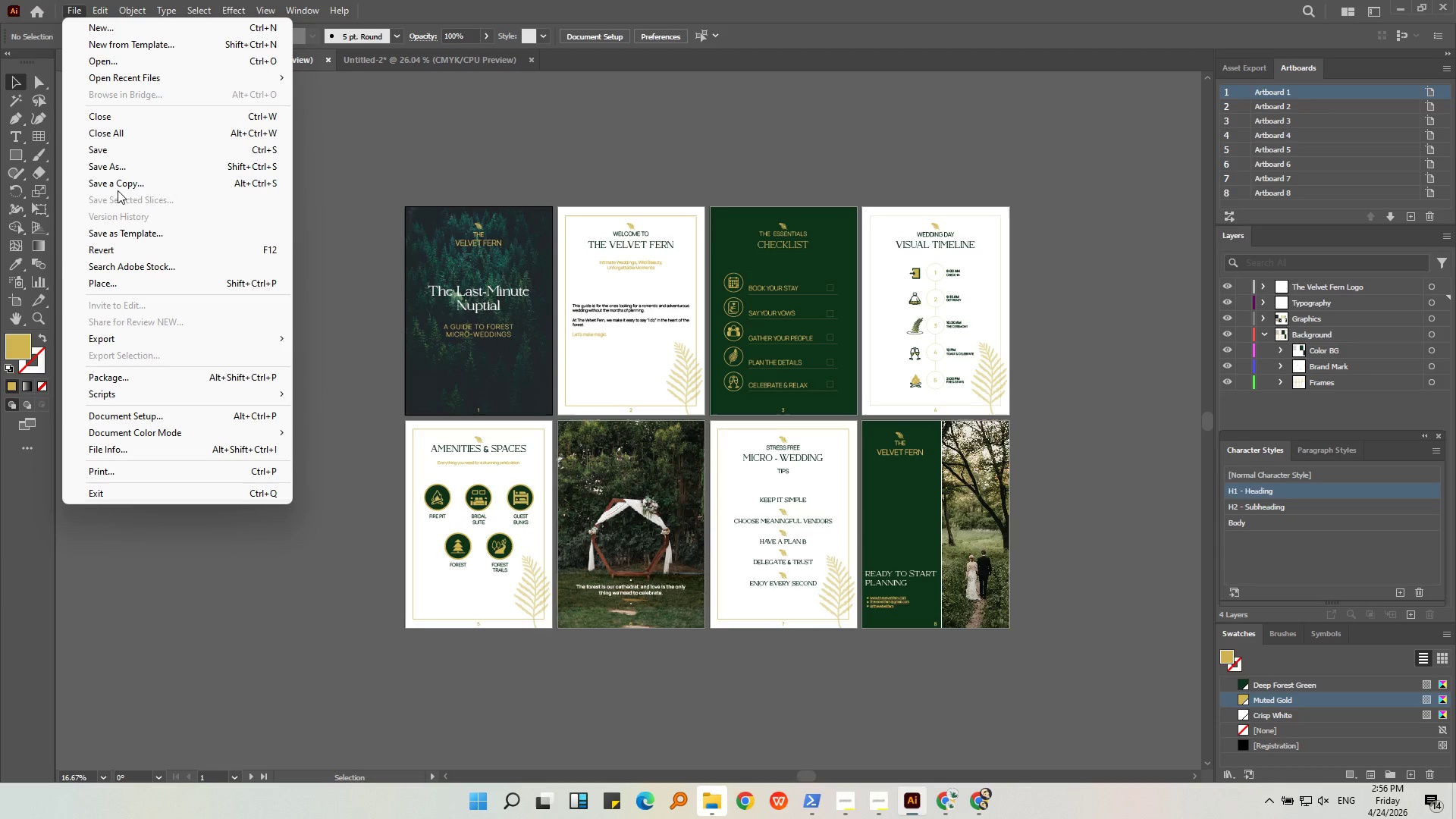 
left_click([108, 149])
 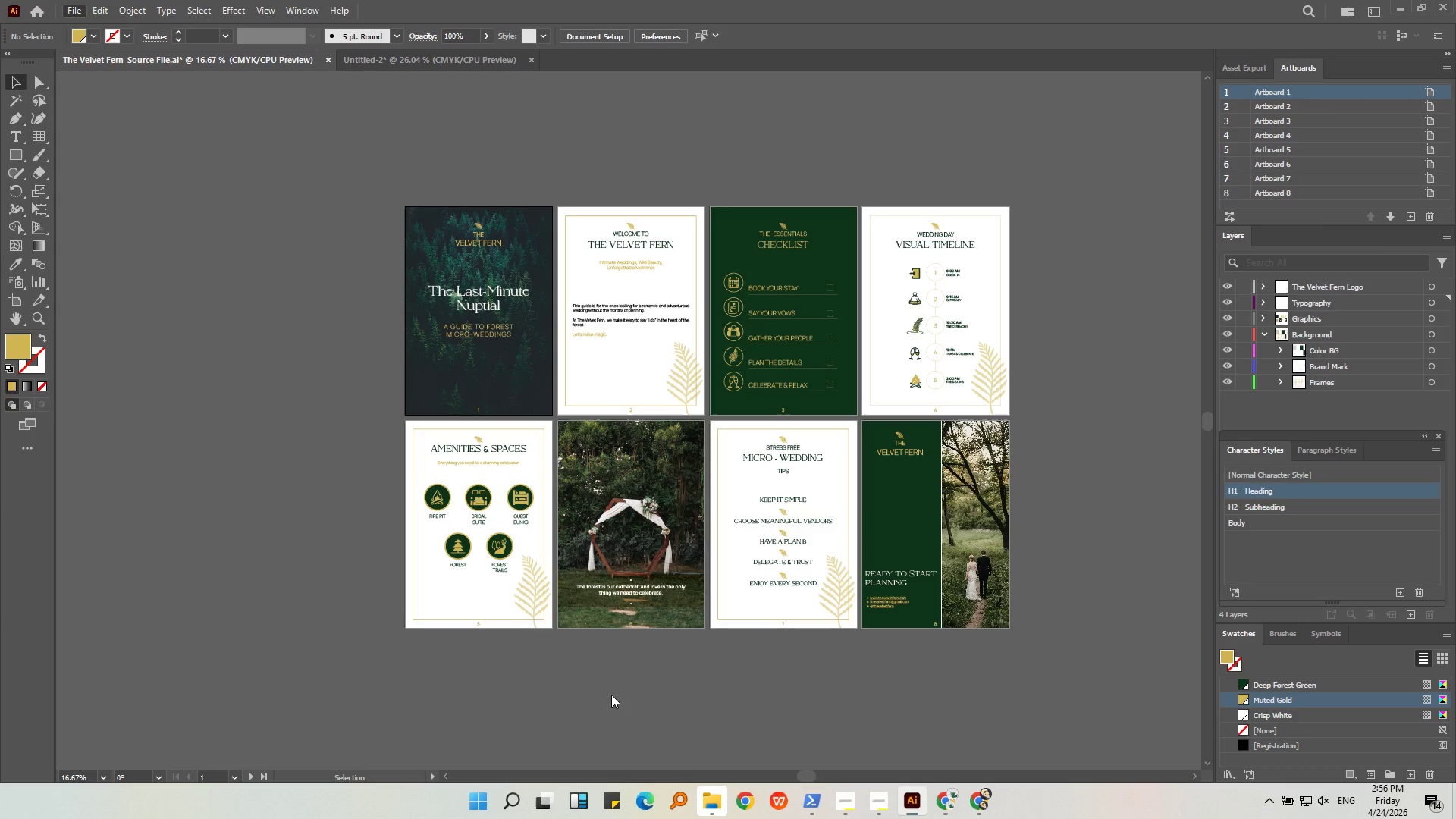 
left_click([380, 57])
 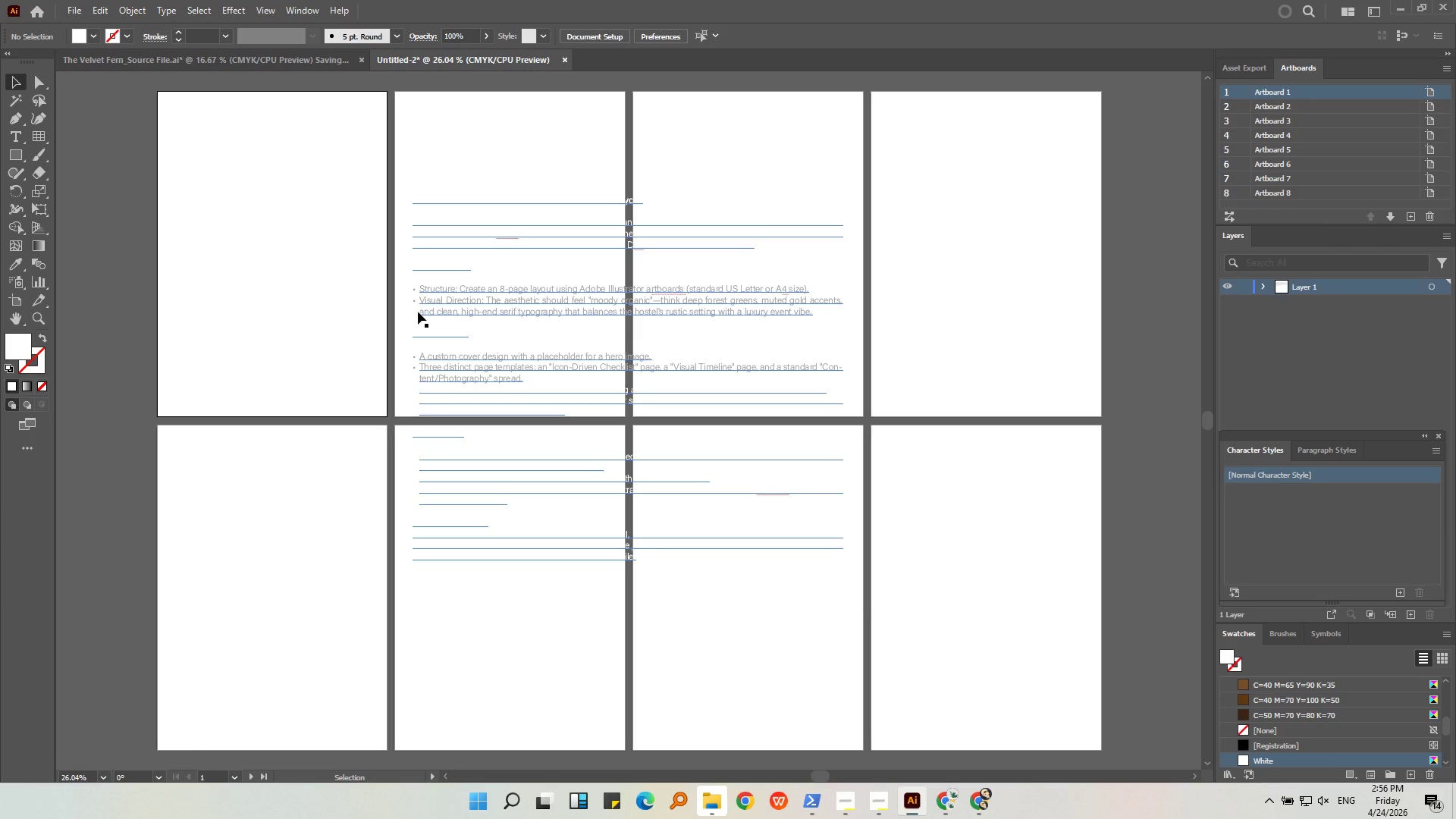 
left_click_drag(start_coordinate=[930, 334], to_coordinate=[139, 265])
 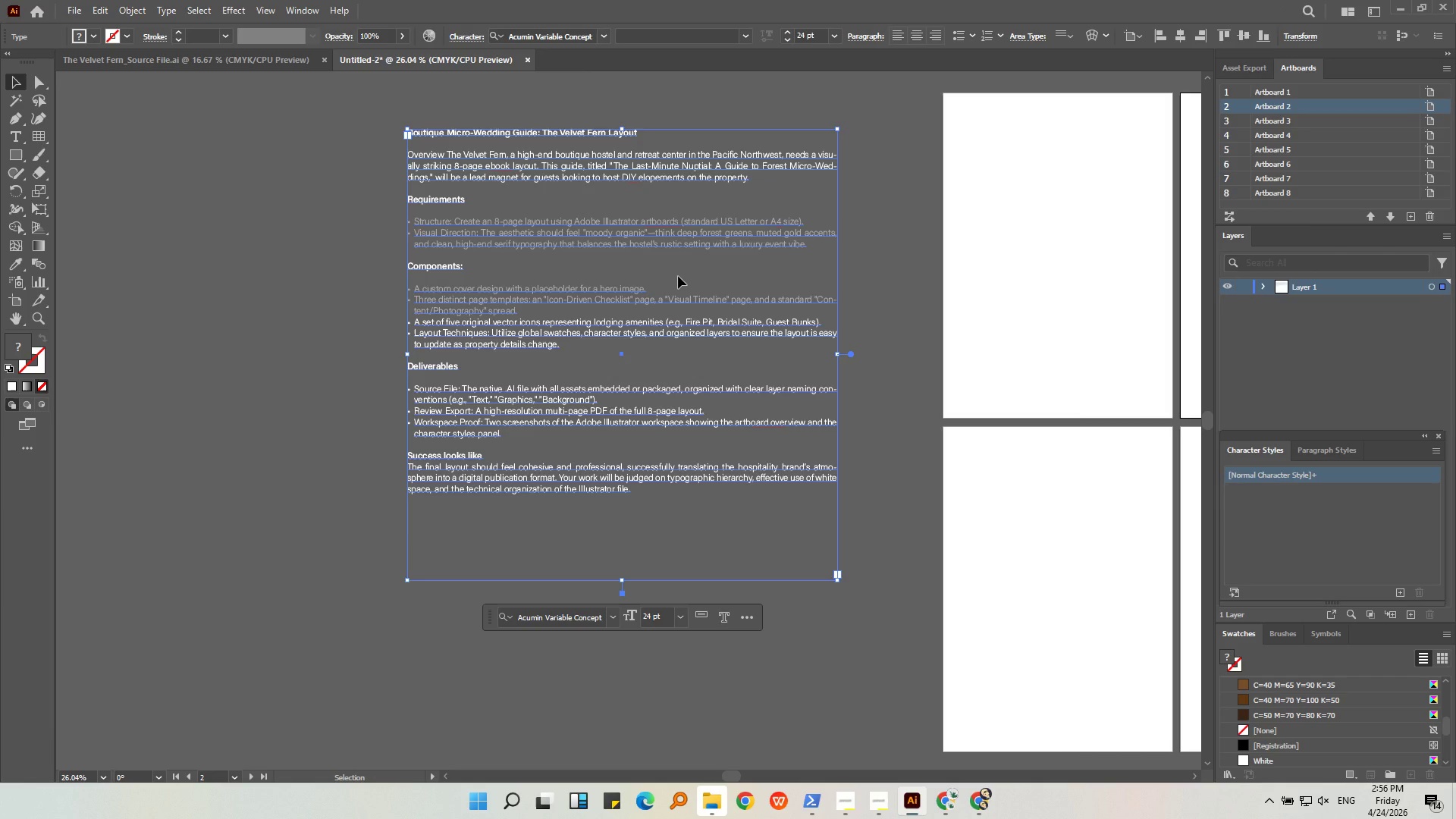 
wait(10.3)
 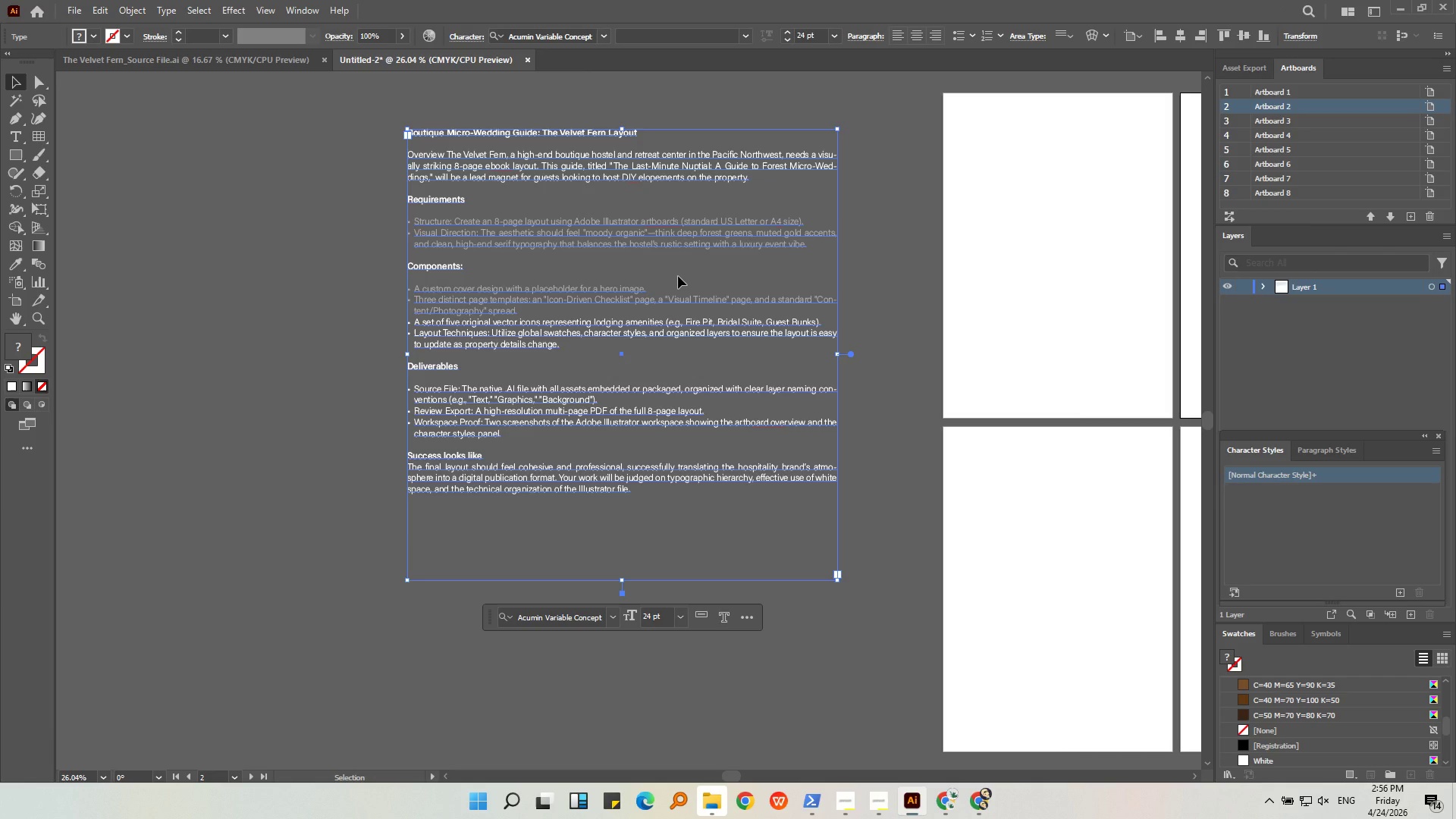 
left_click([228, 66])
 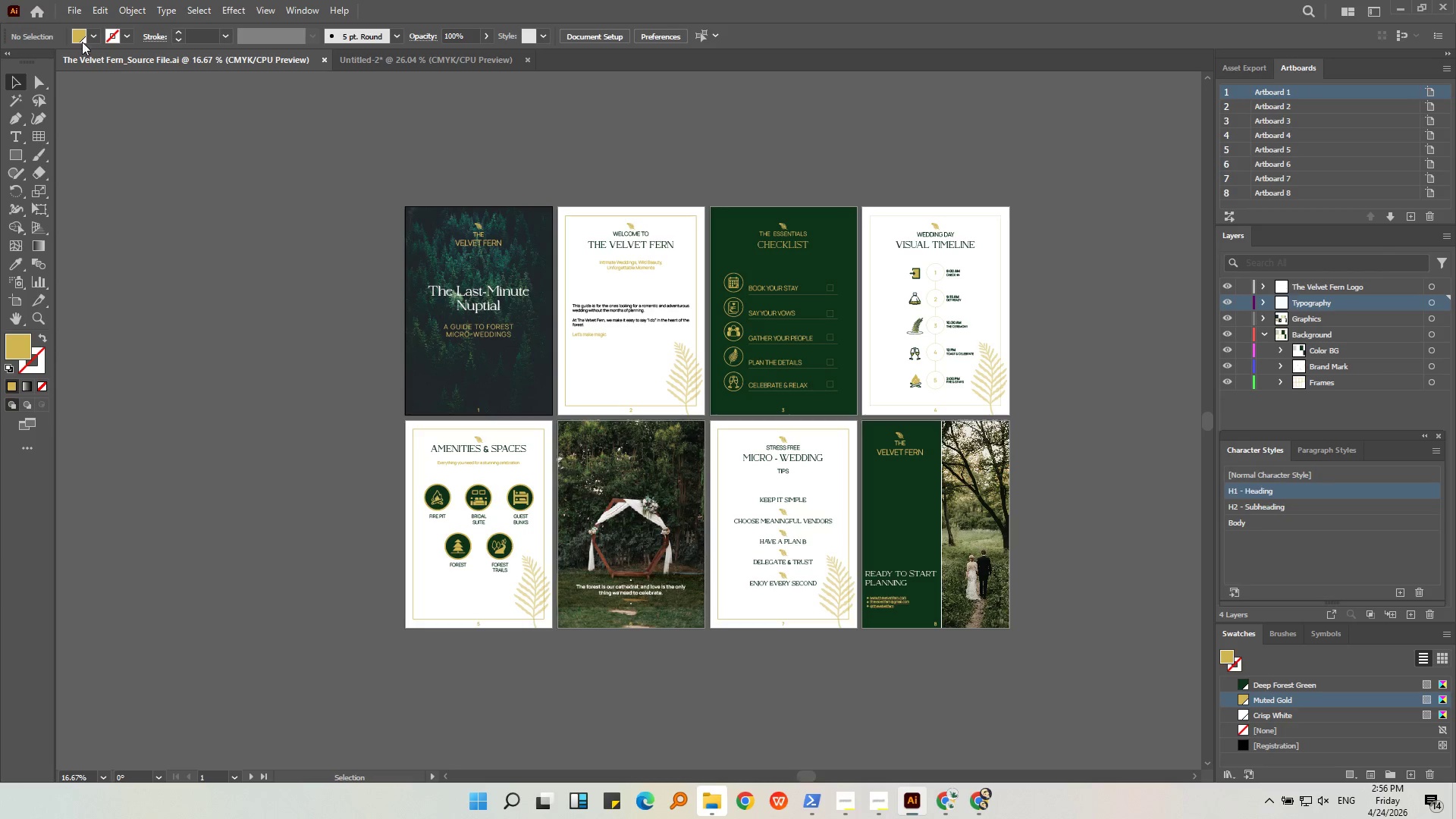 
left_click([67, 6])
 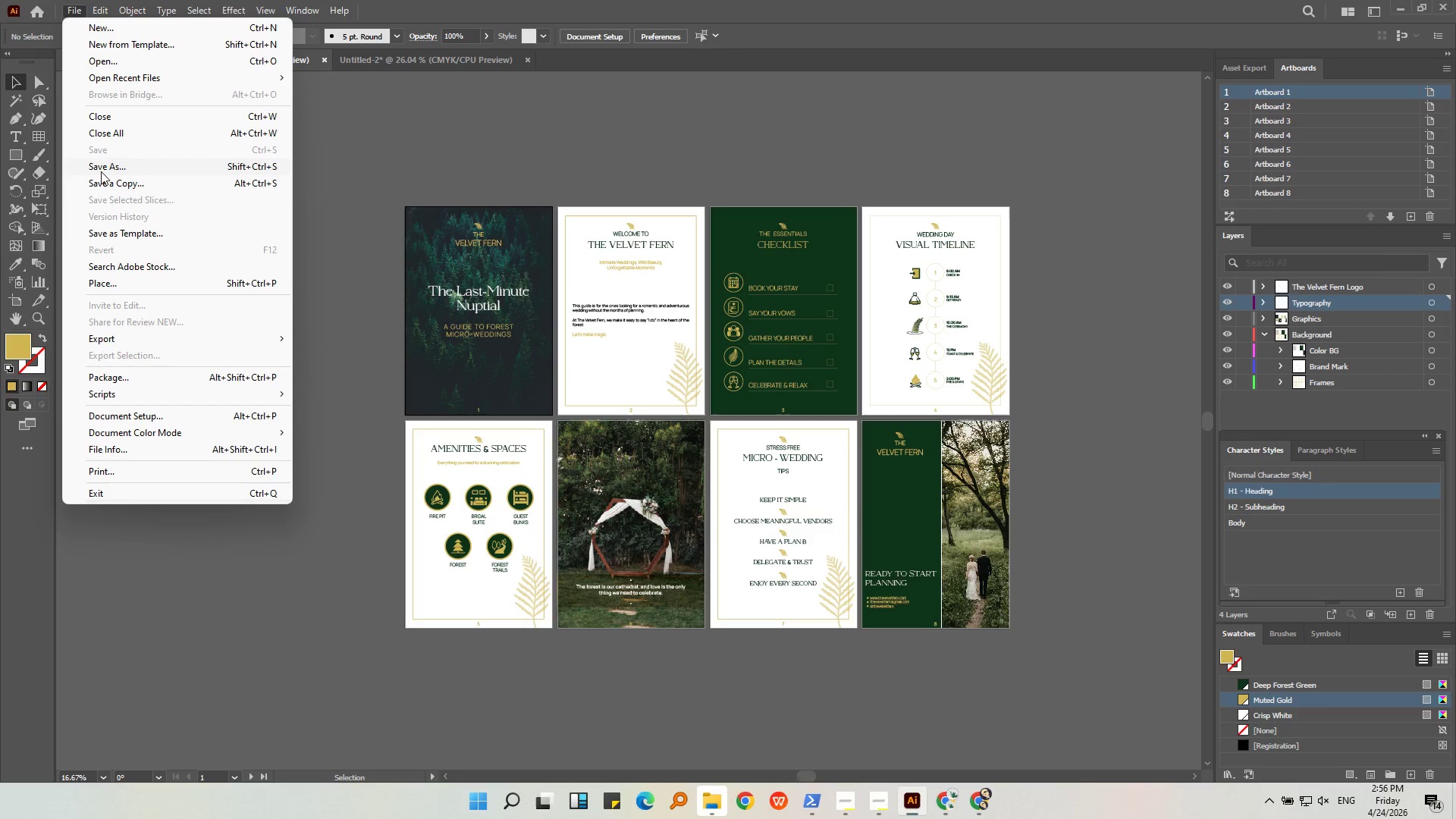 
left_click([101, 169])
 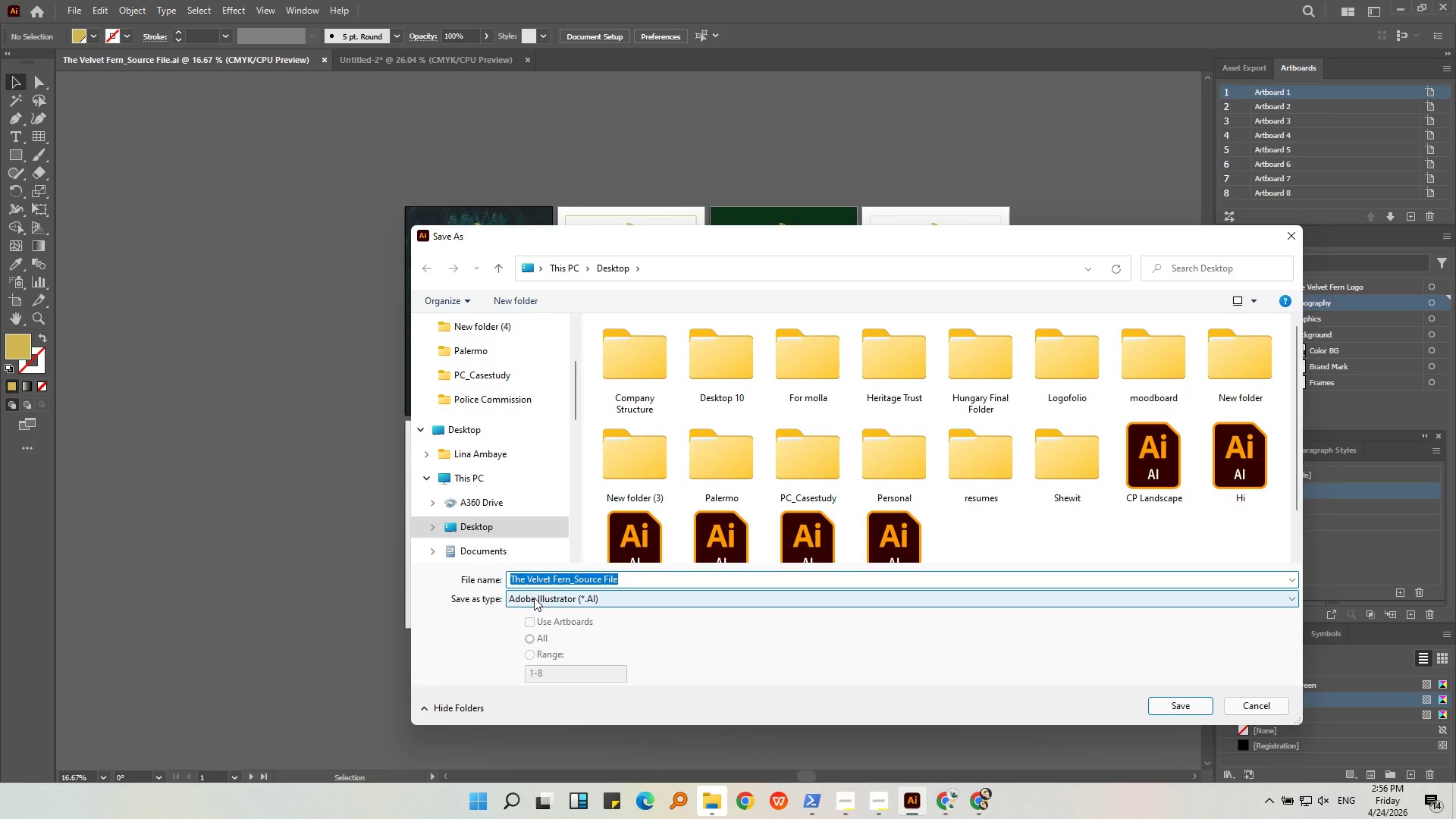 
left_click([589, 580])
 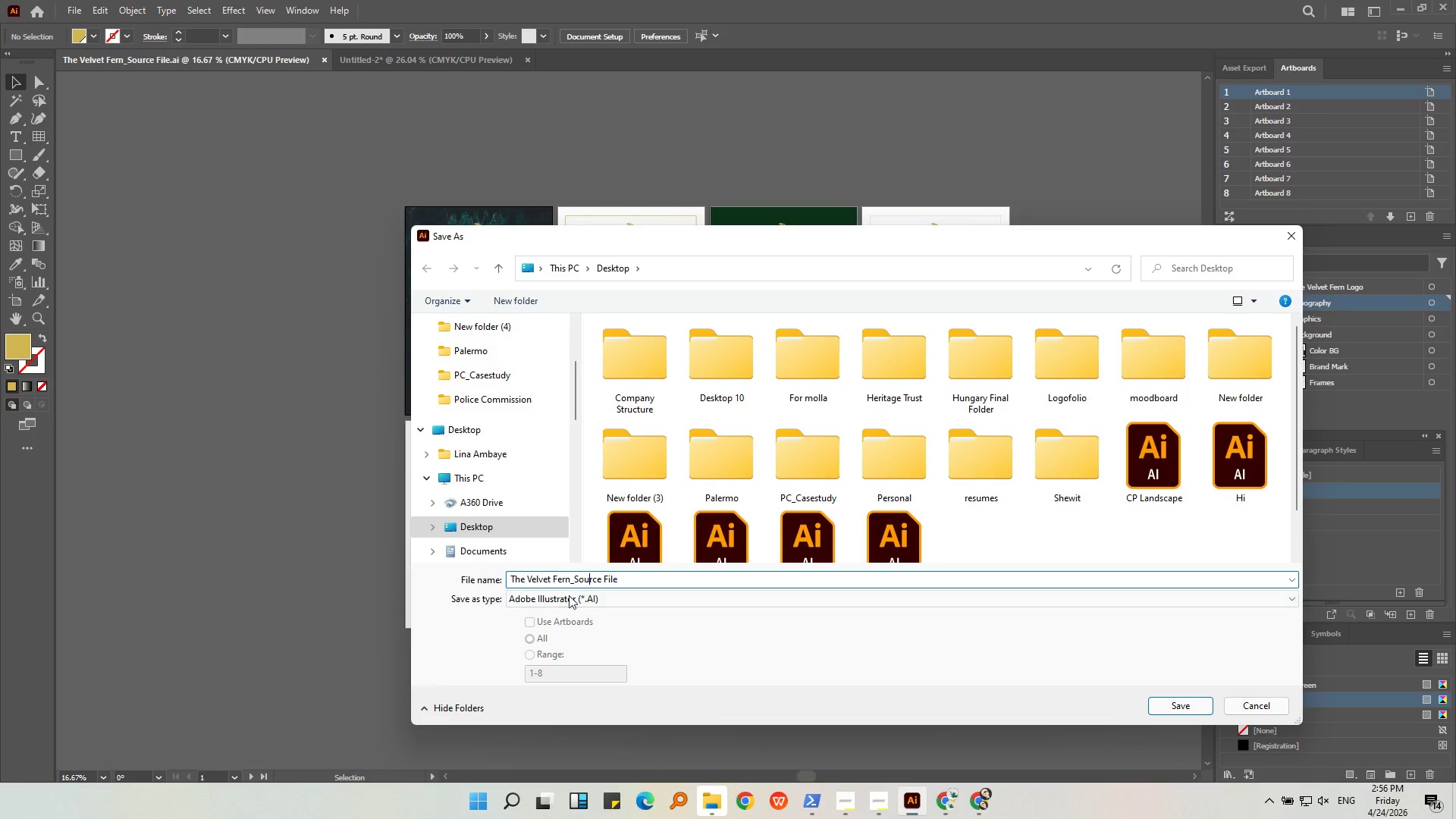 
left_click([566, 598])
 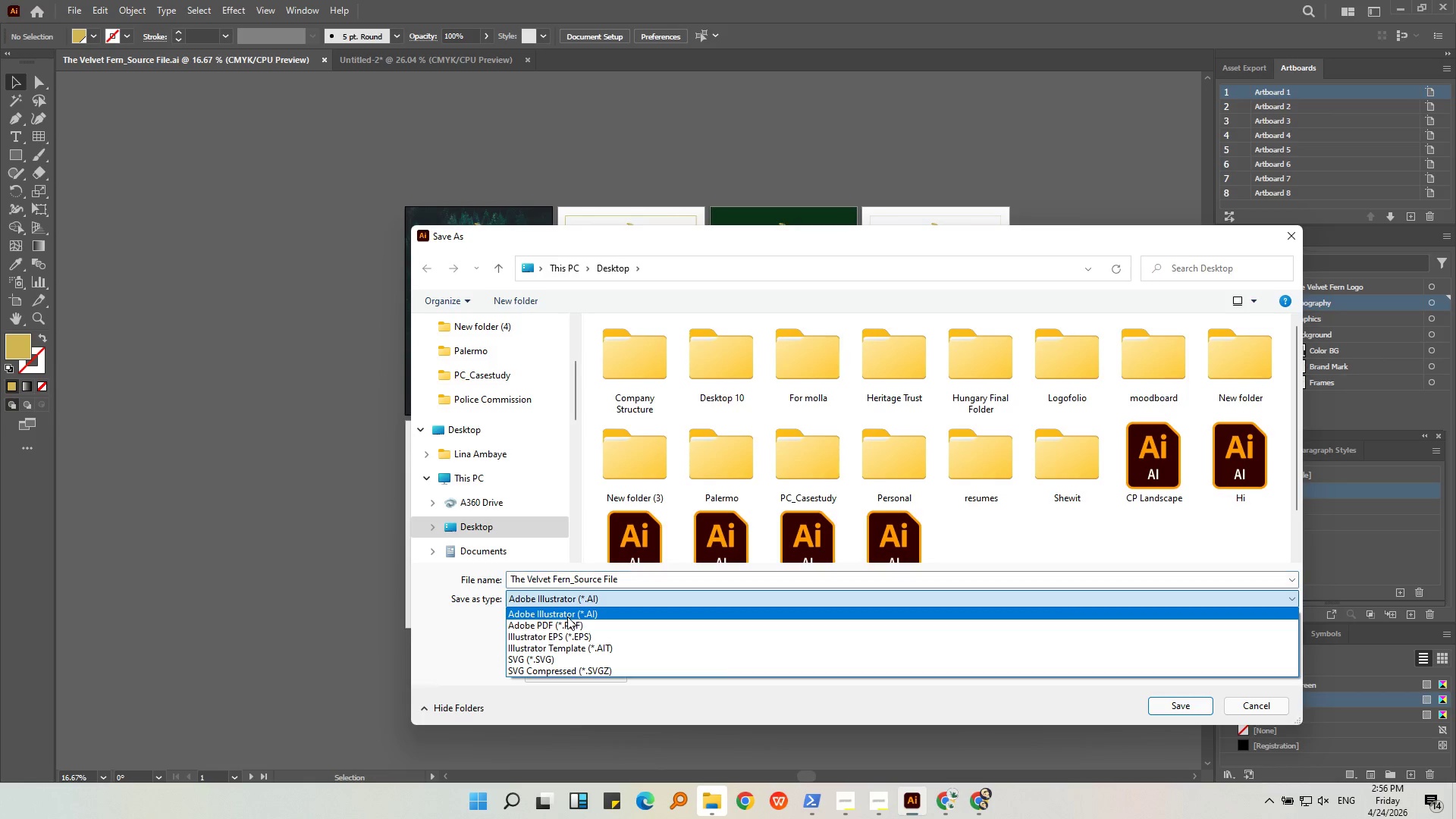 
left_click([567, 624])
 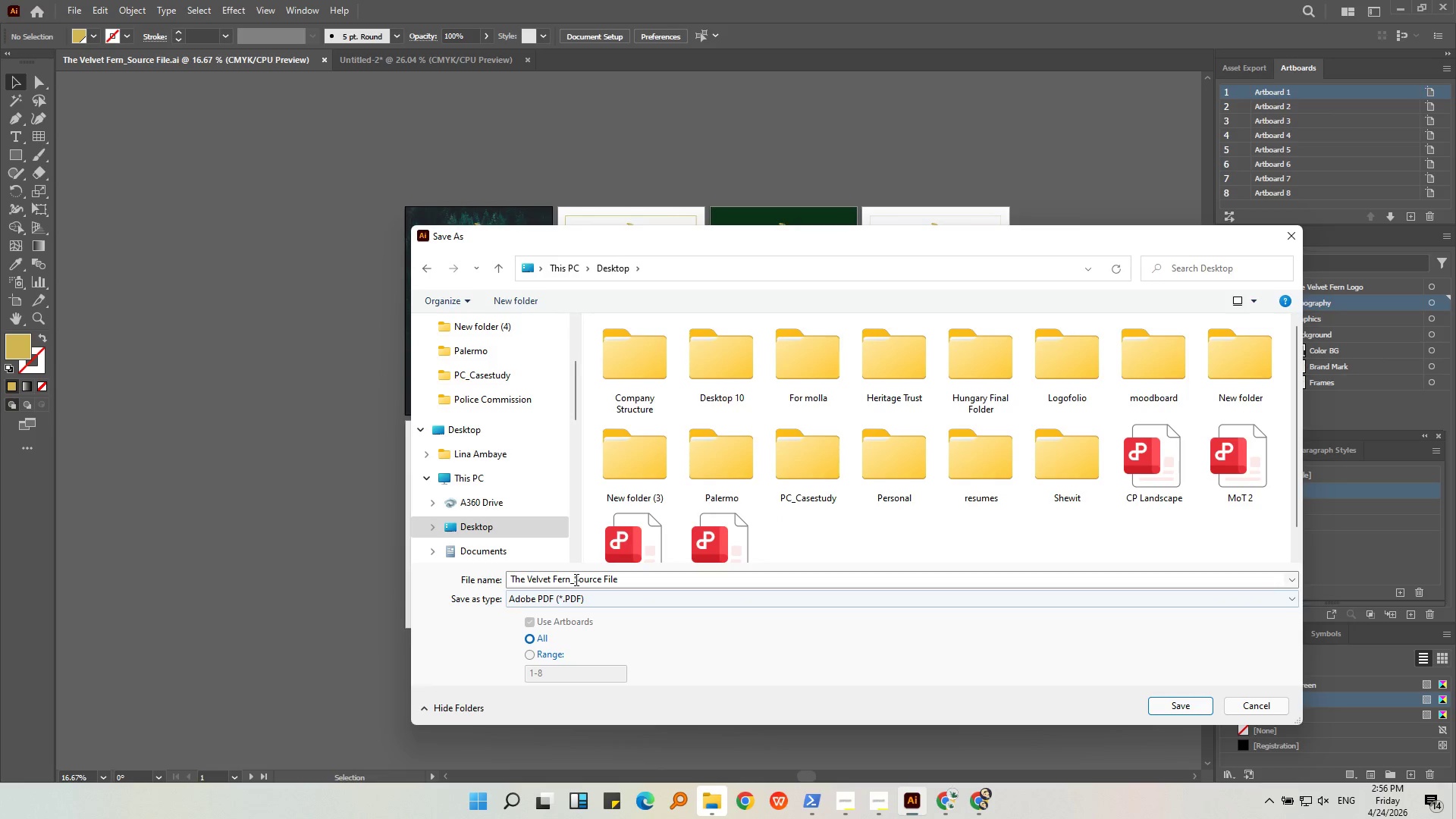 
left_click_drag(start_coordinate=[575, 579], to_coordinate=[639, 579])
 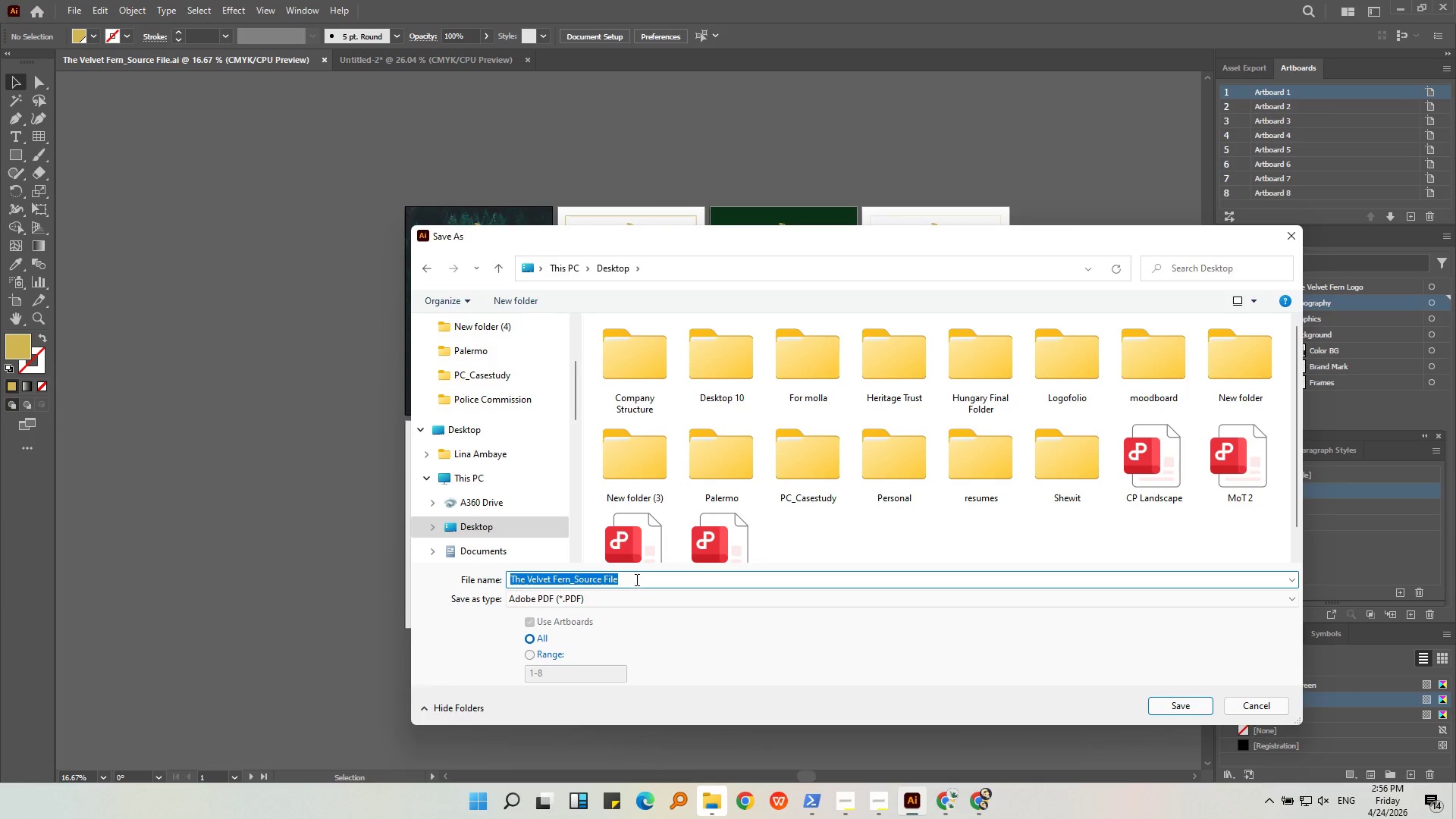 
left_click([635, 580])
 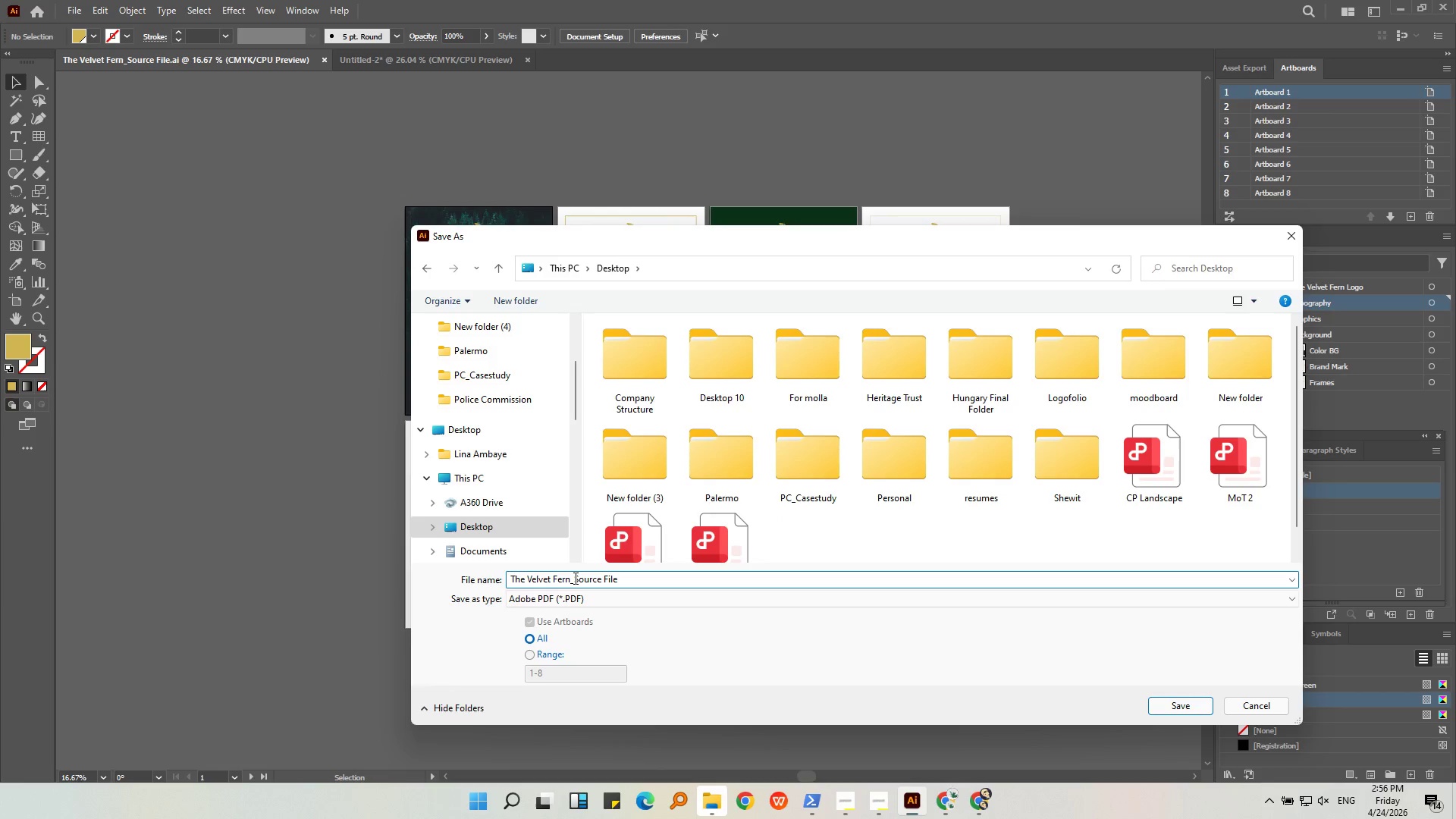 
left_click_drag(start_coordinate=[578, 579], to_coordinate=[618, 582])
 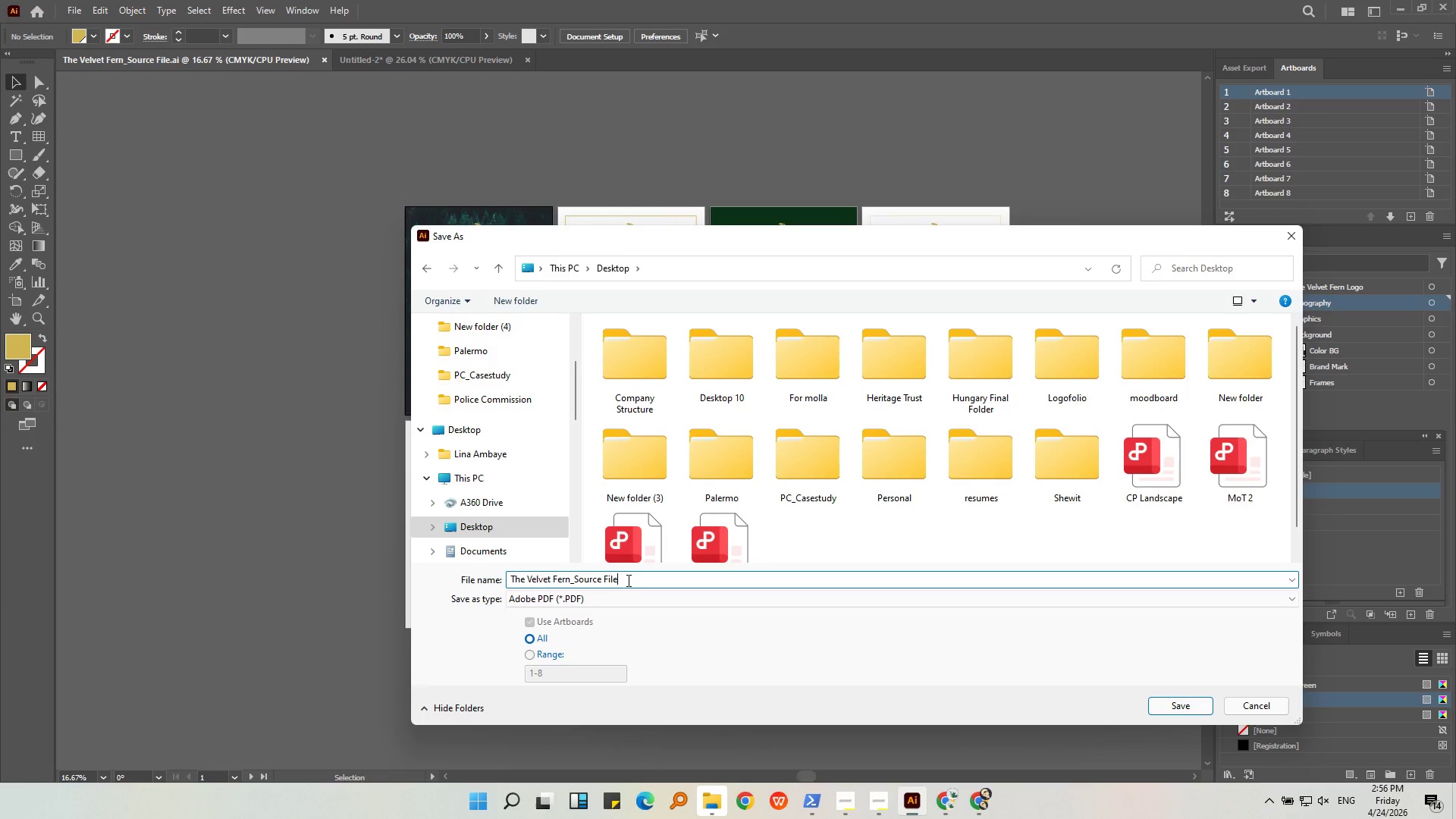 
left_click([627, 580])
 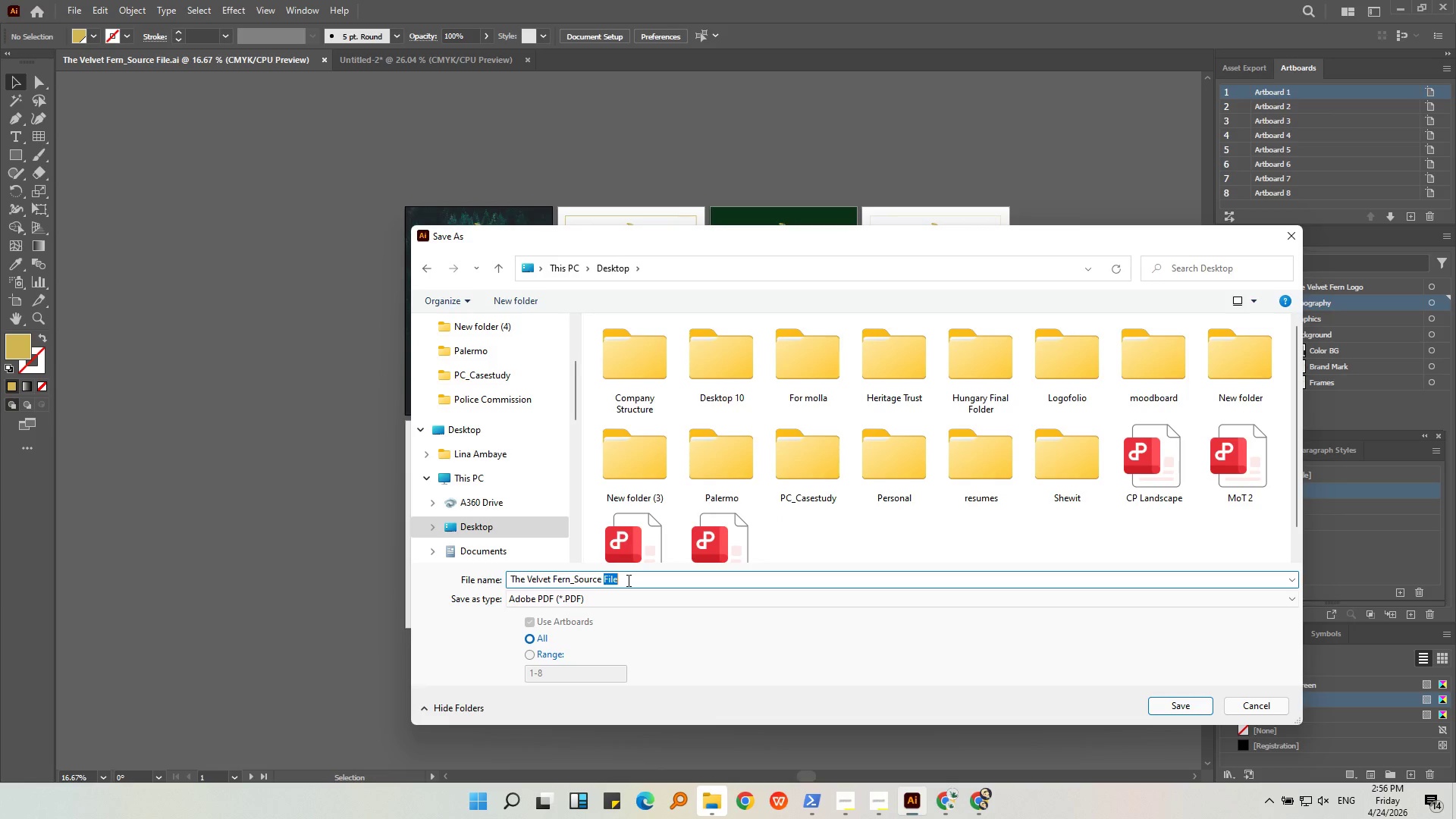 
left_click_drag(start_coordinate=[627, 580], to_coordinate=[572, 583])
 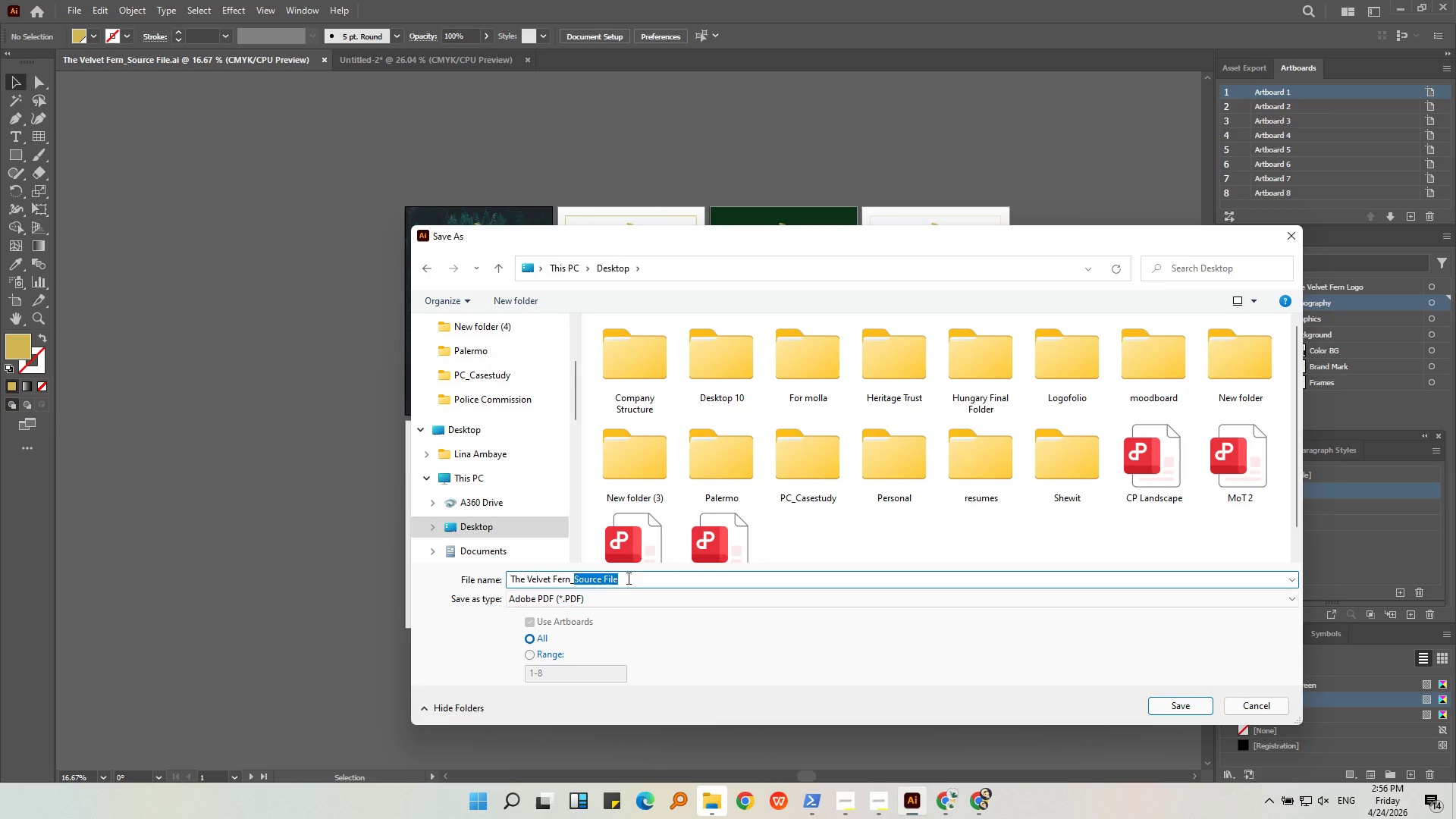 
type(PDF)
 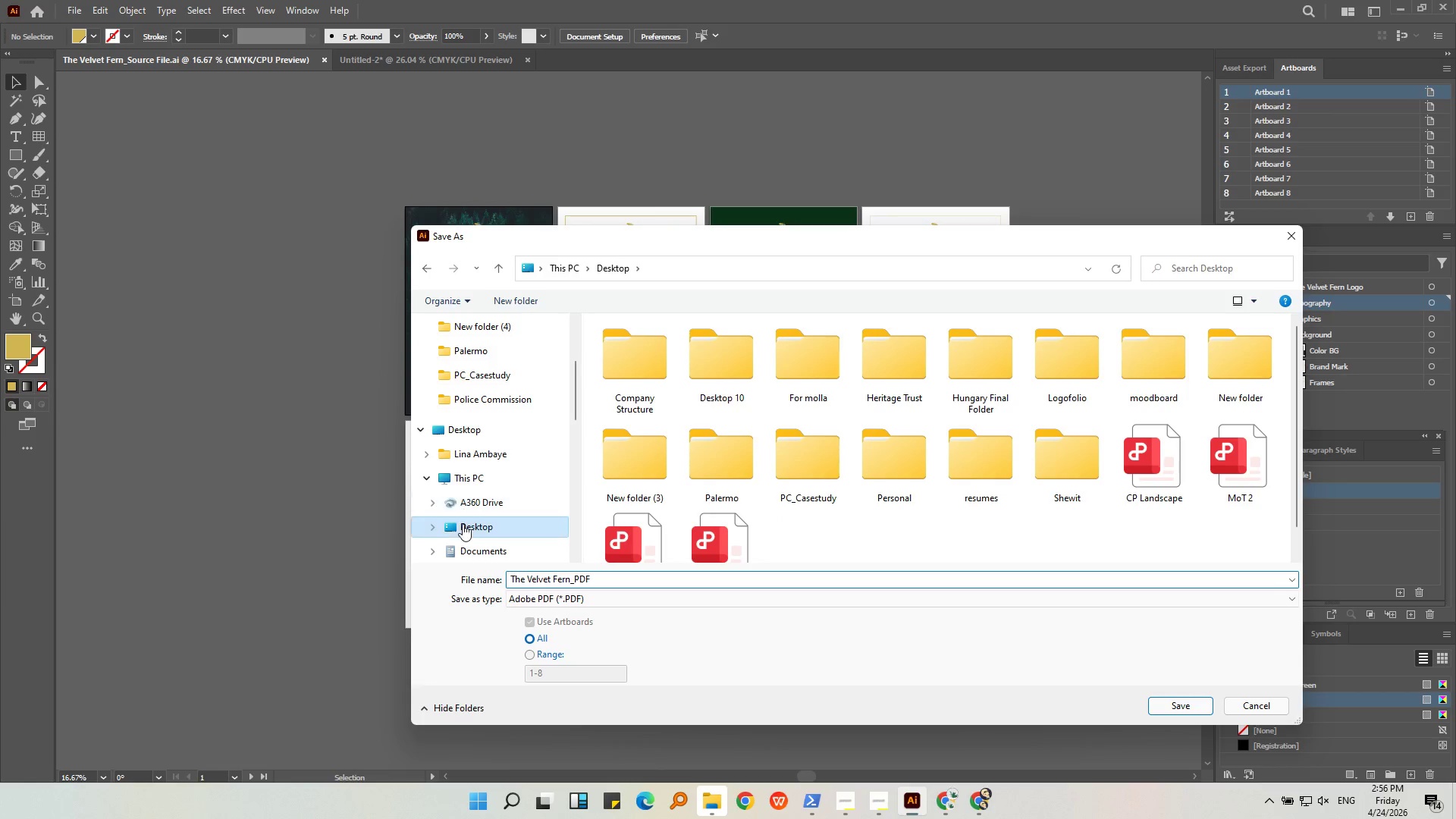 
left_click([464, 527])
 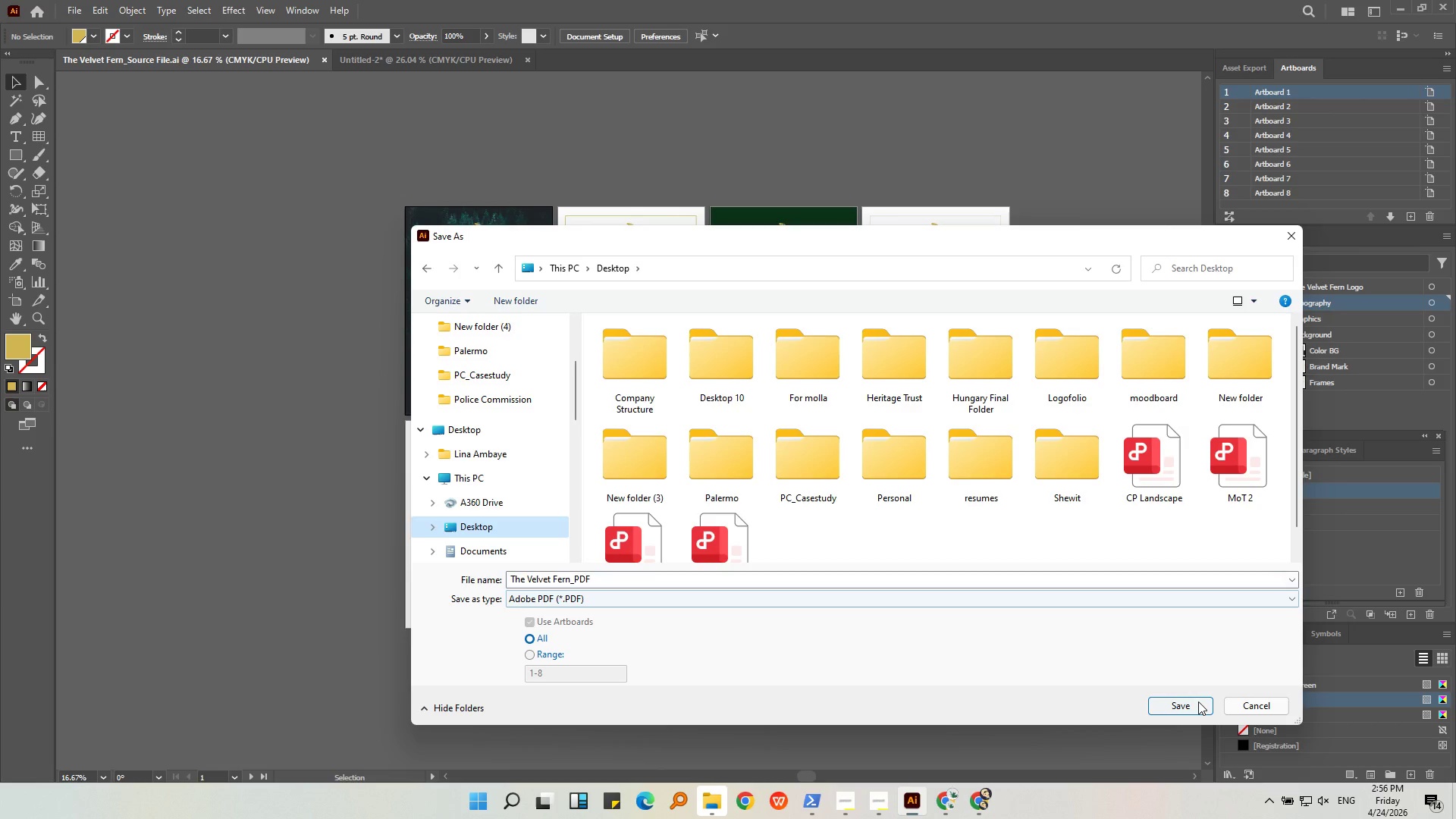 
left_click([1198, 701])
 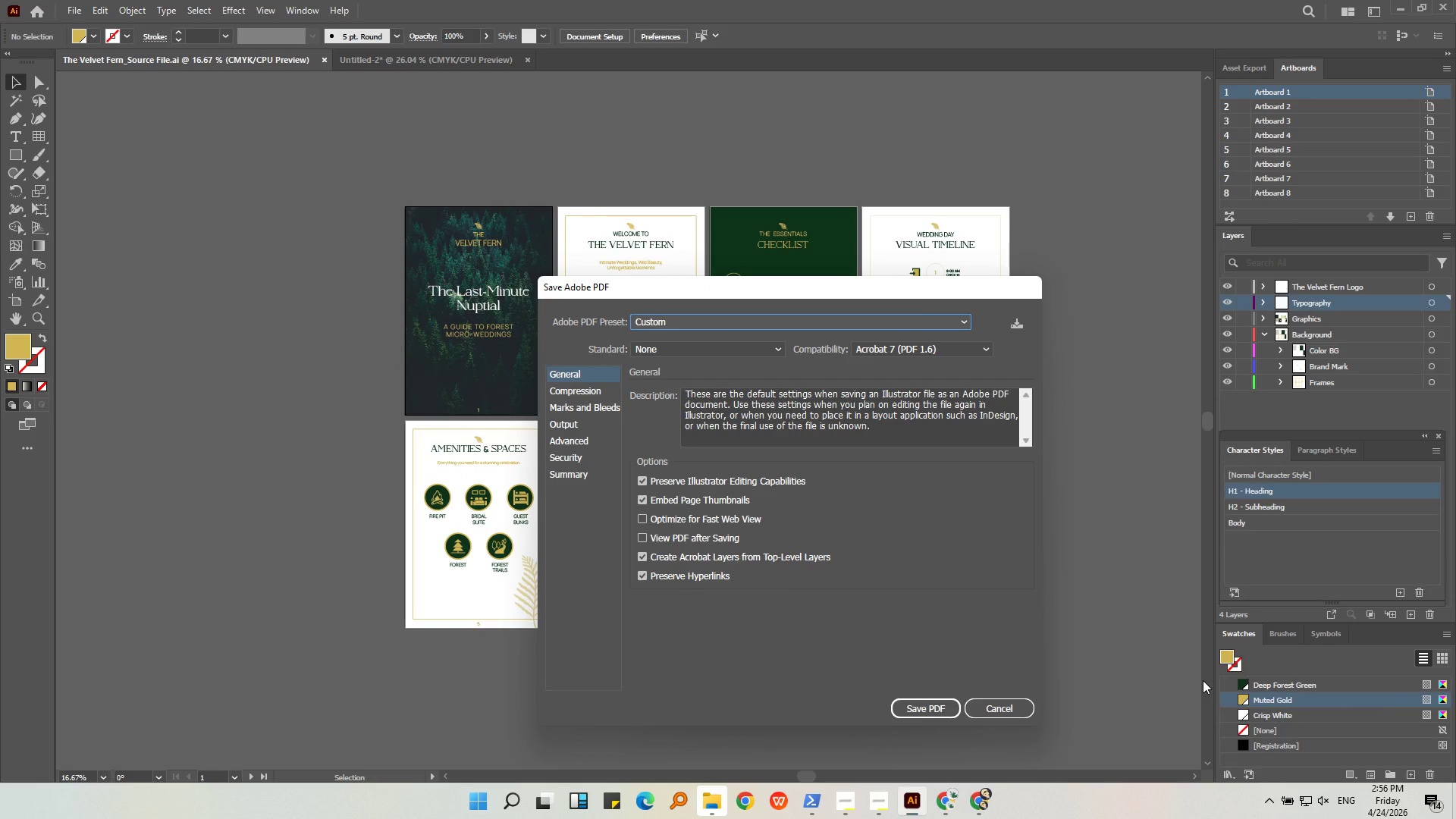 
wait(6.33)
 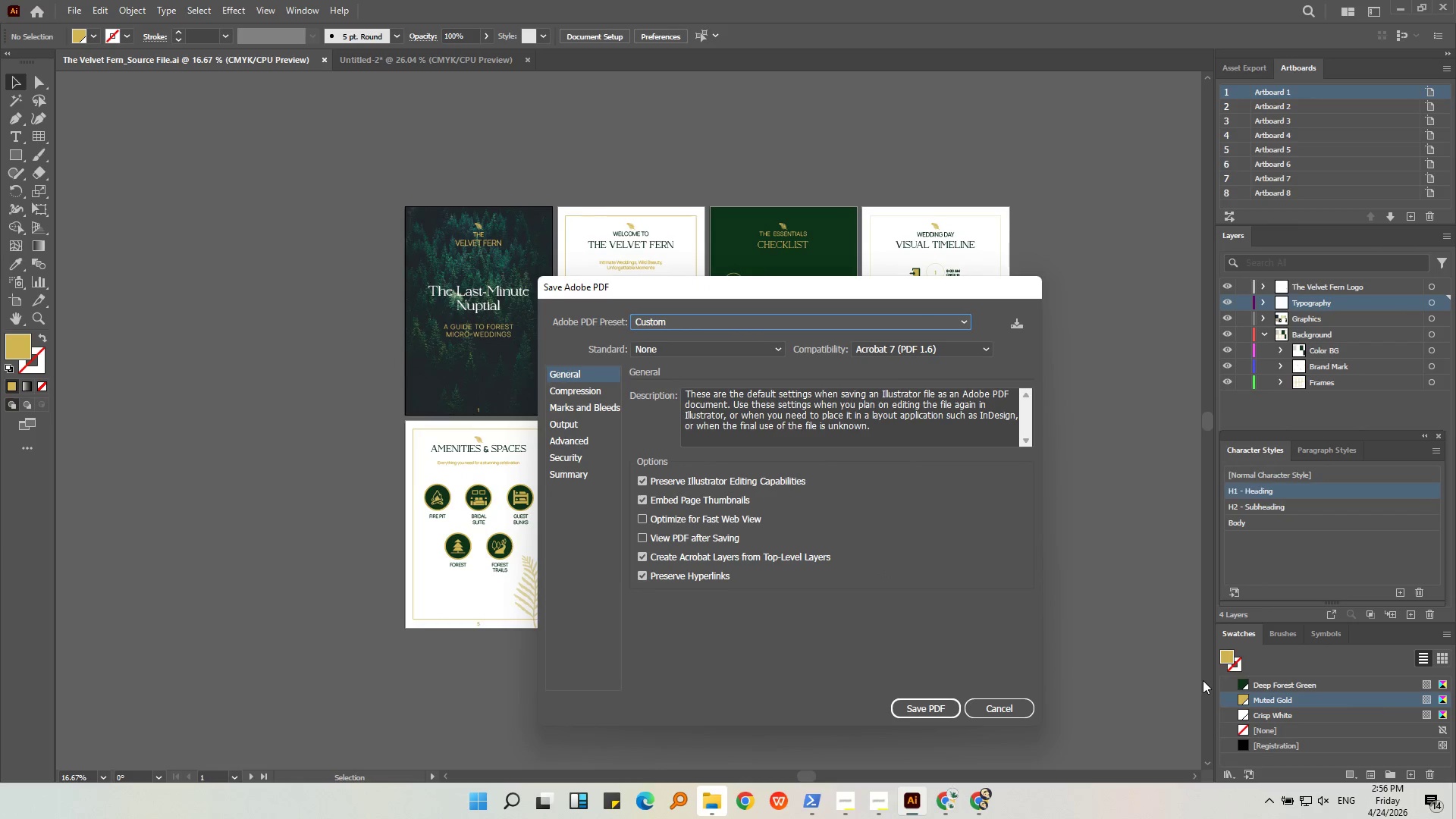 
left_click([664, 322])
 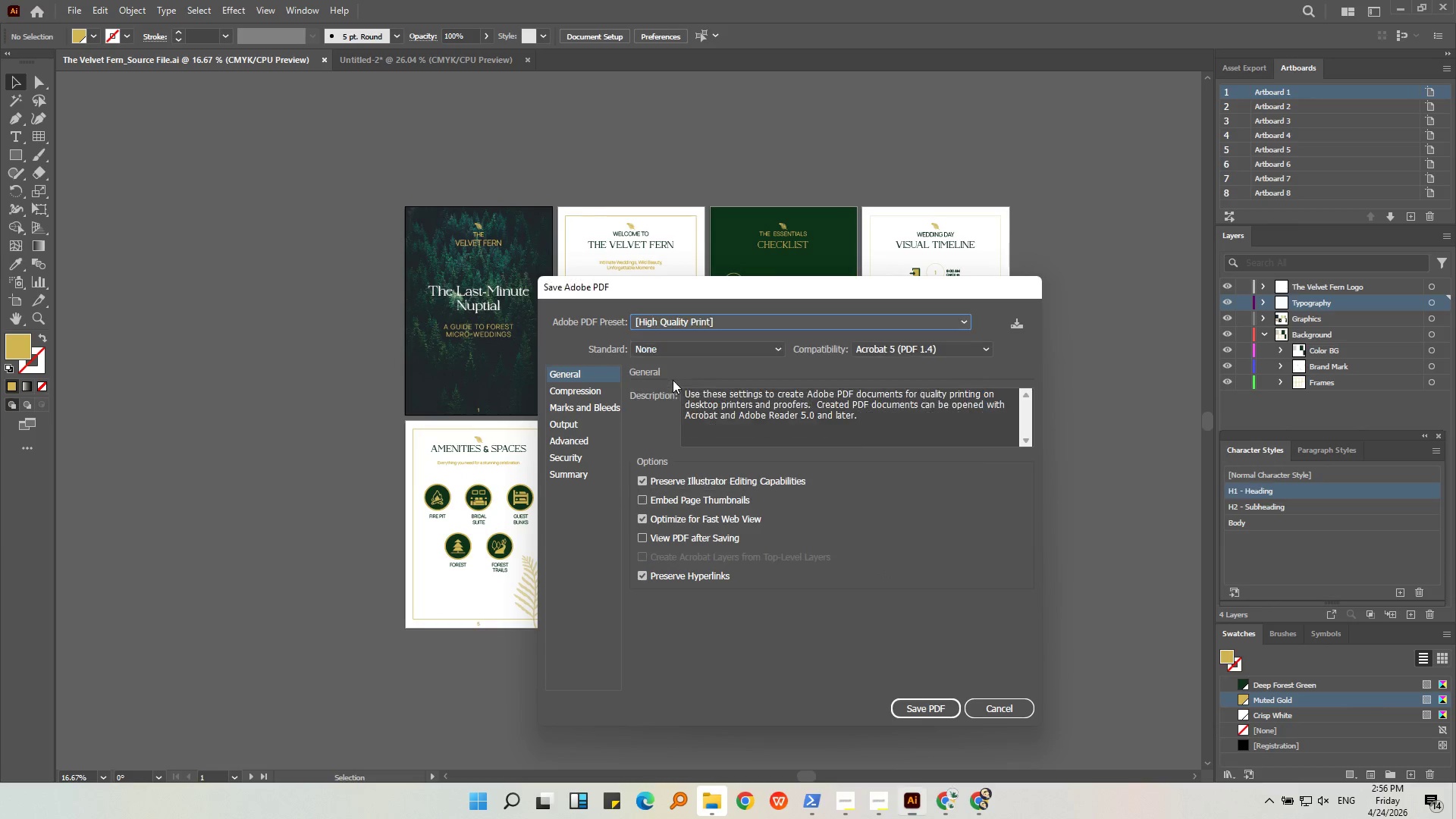 
double_click([598, 390])
 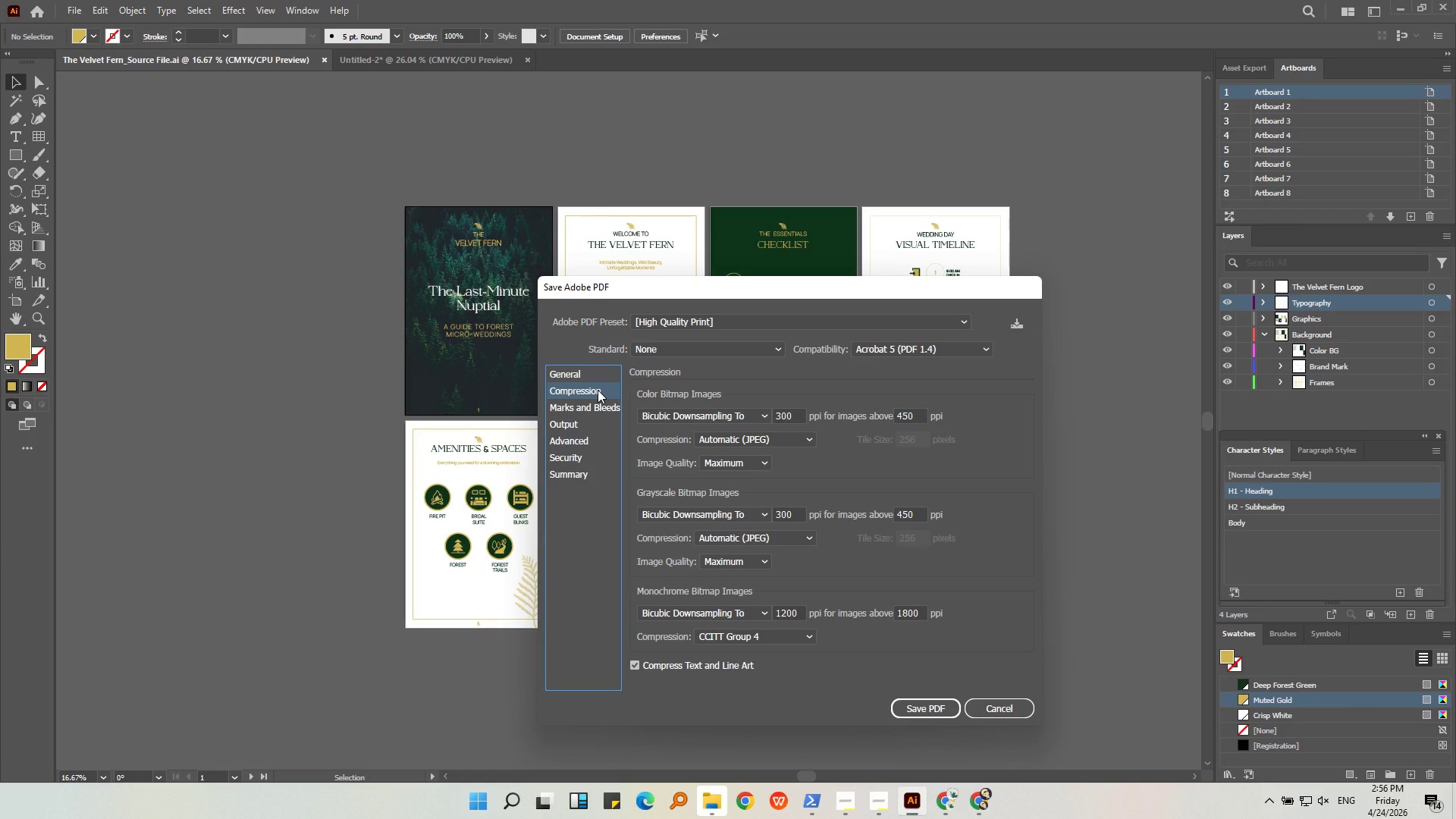 
left_click([598, 390])
 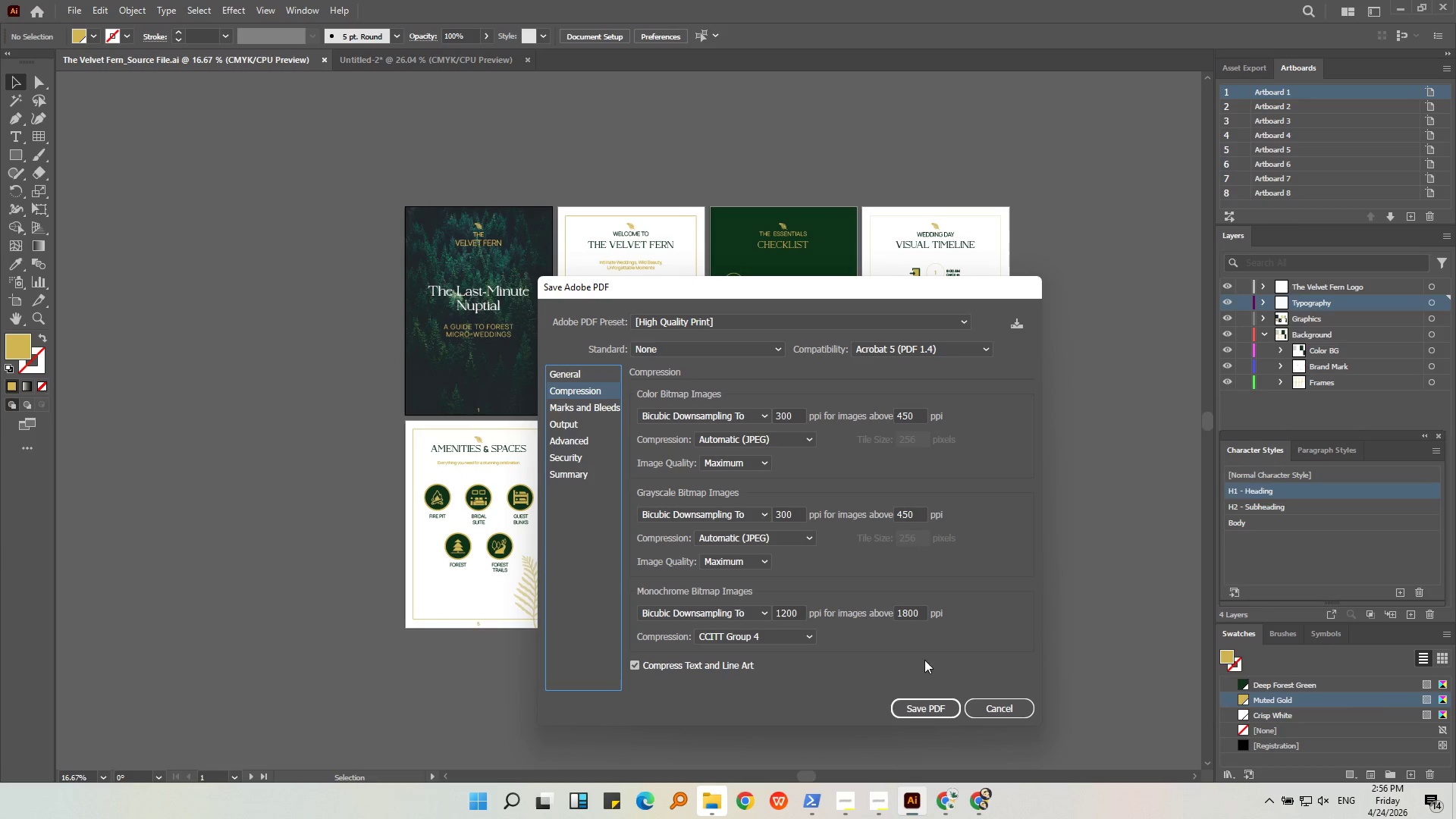 
left_click([918, 704])
 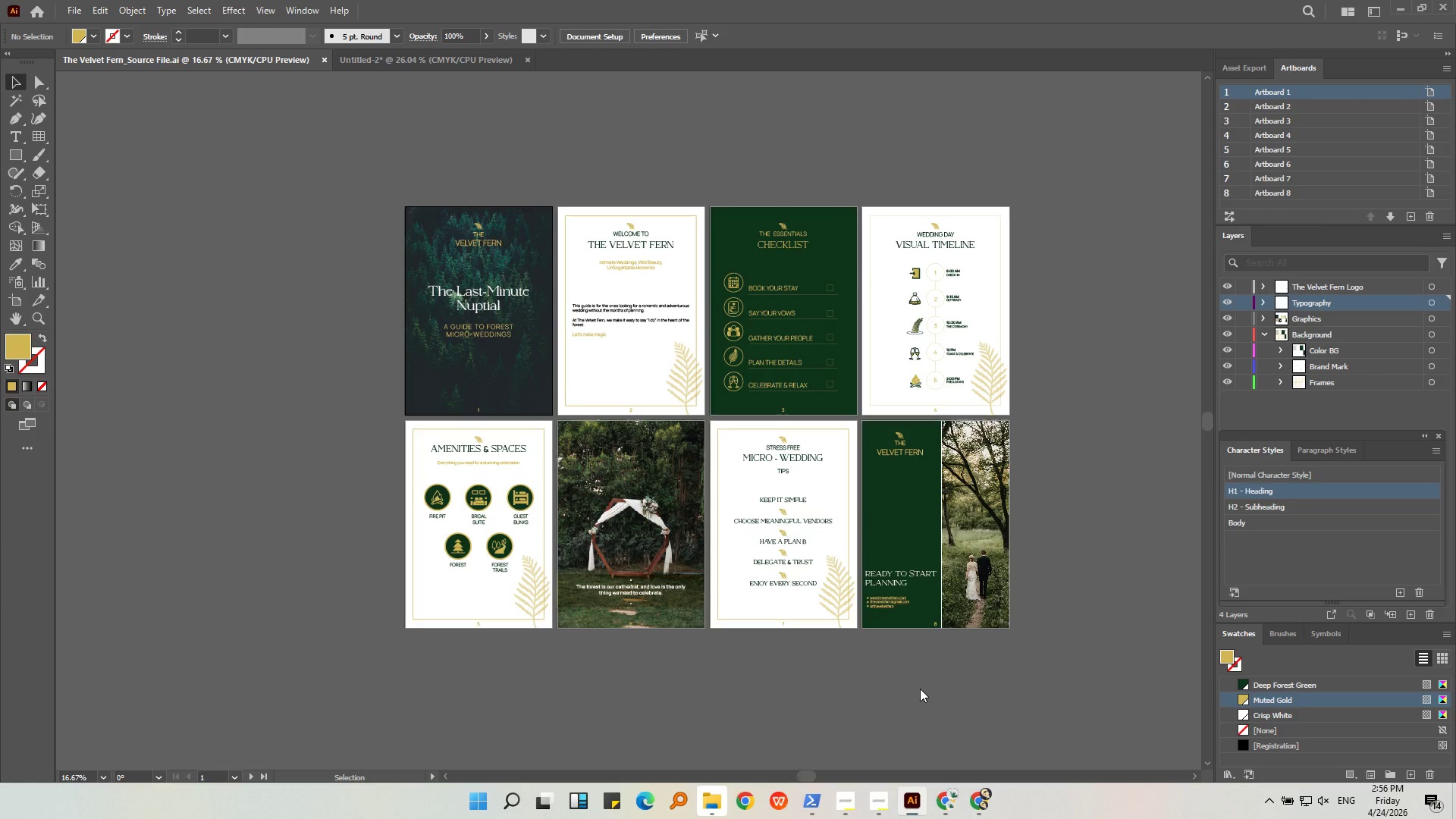 
left_click([75, 13])
 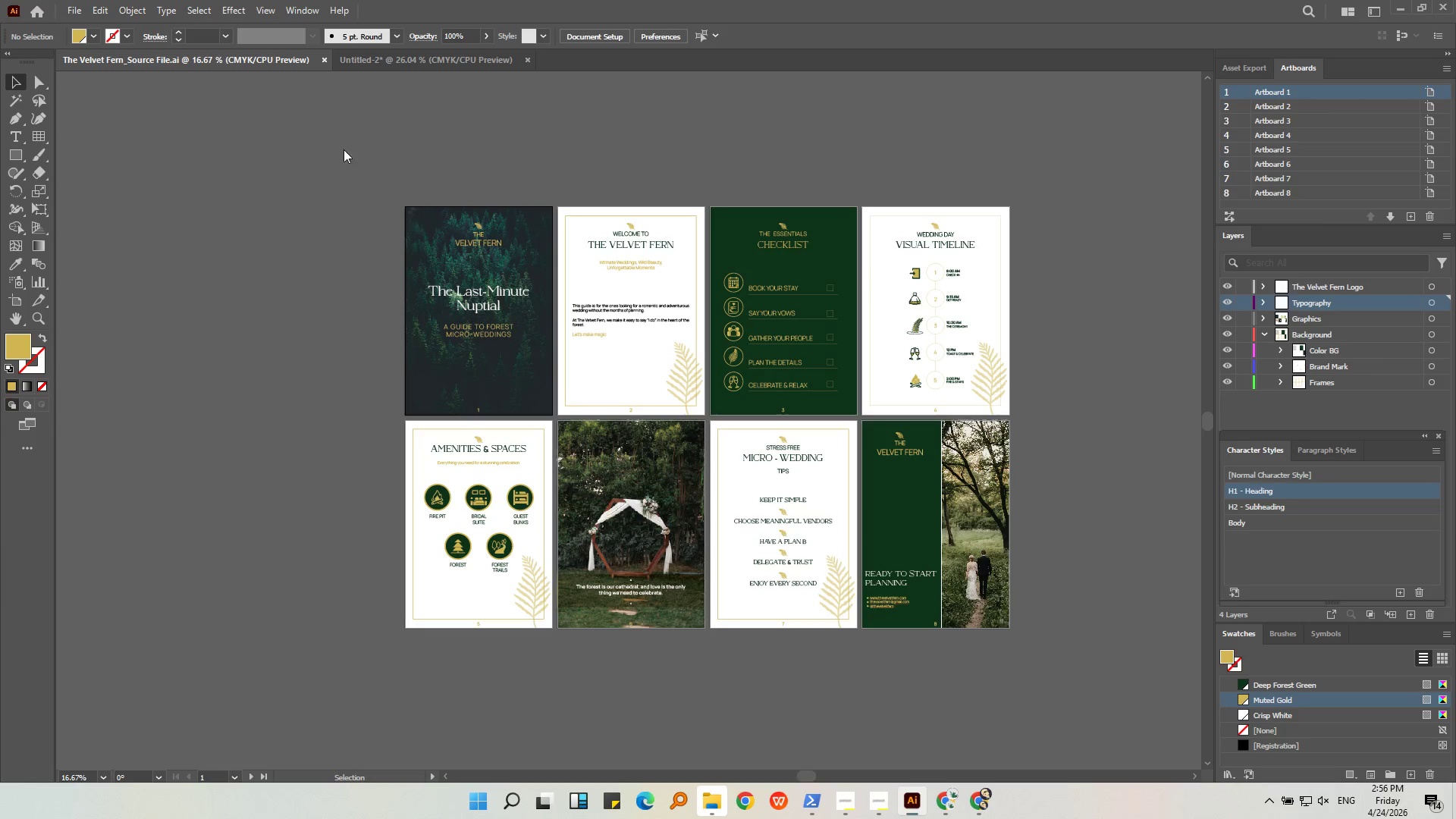 
mouse_move([362, 104])
 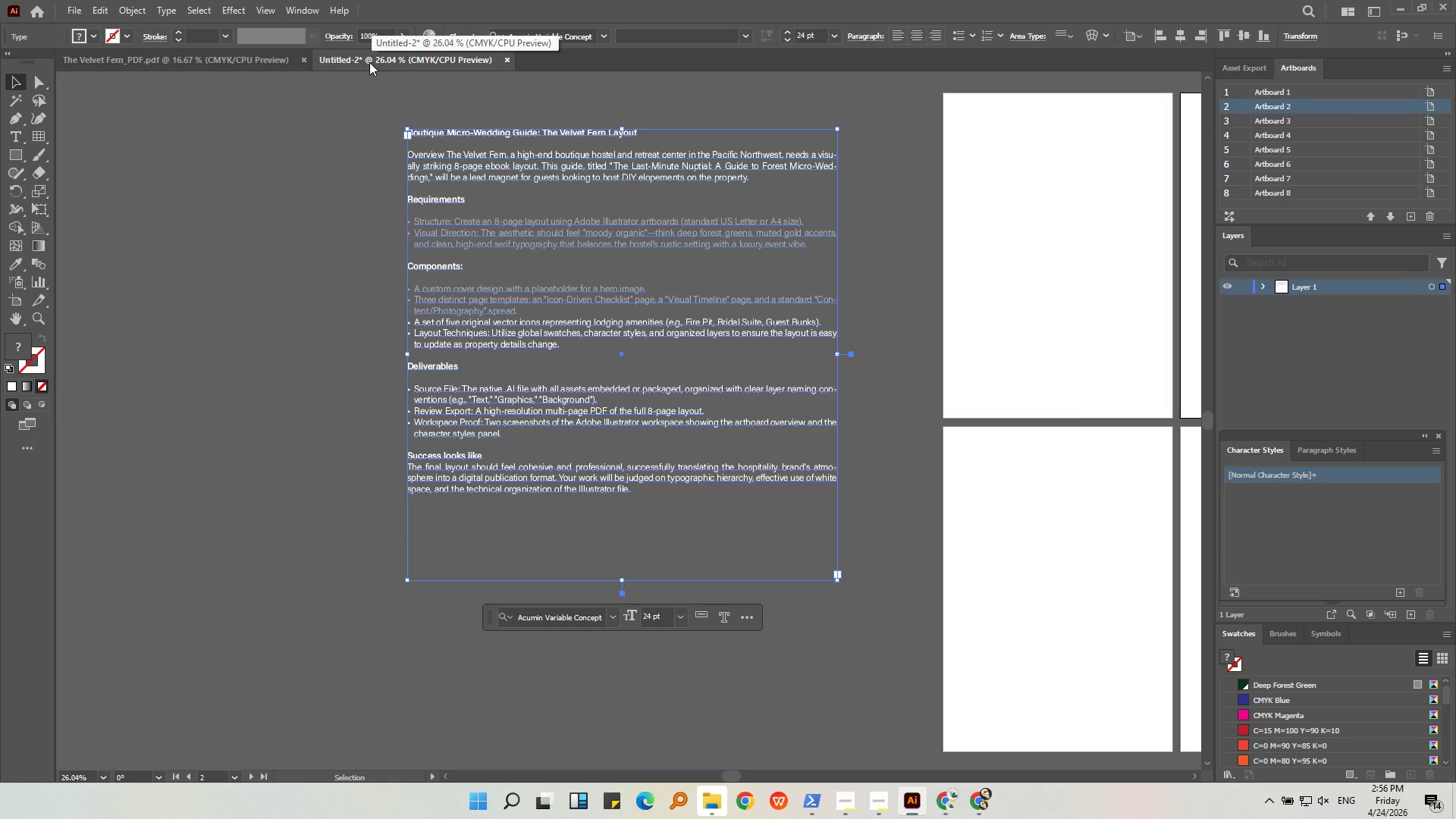 
wait(8.12)
 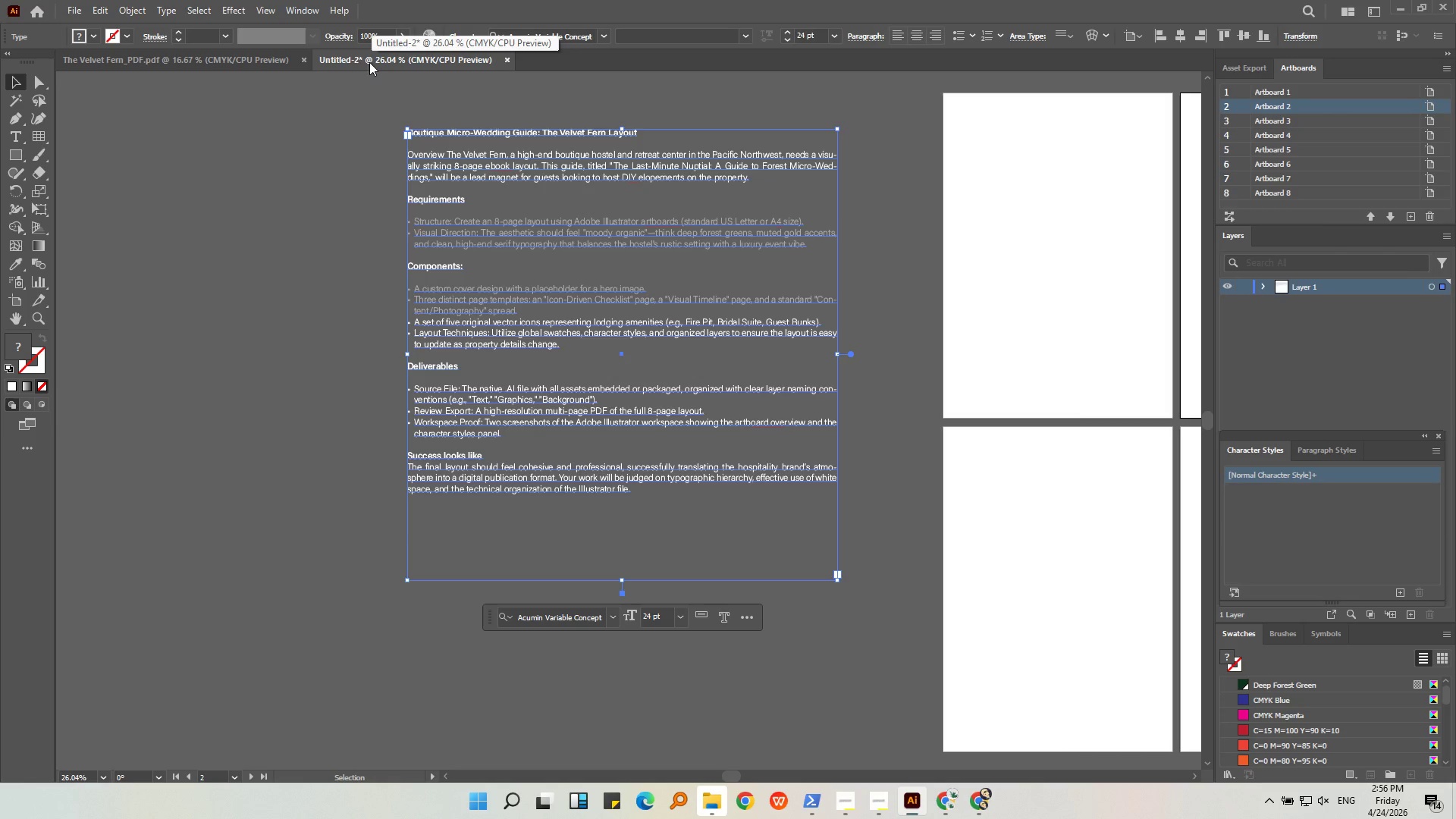 
double_click([231, 63])
 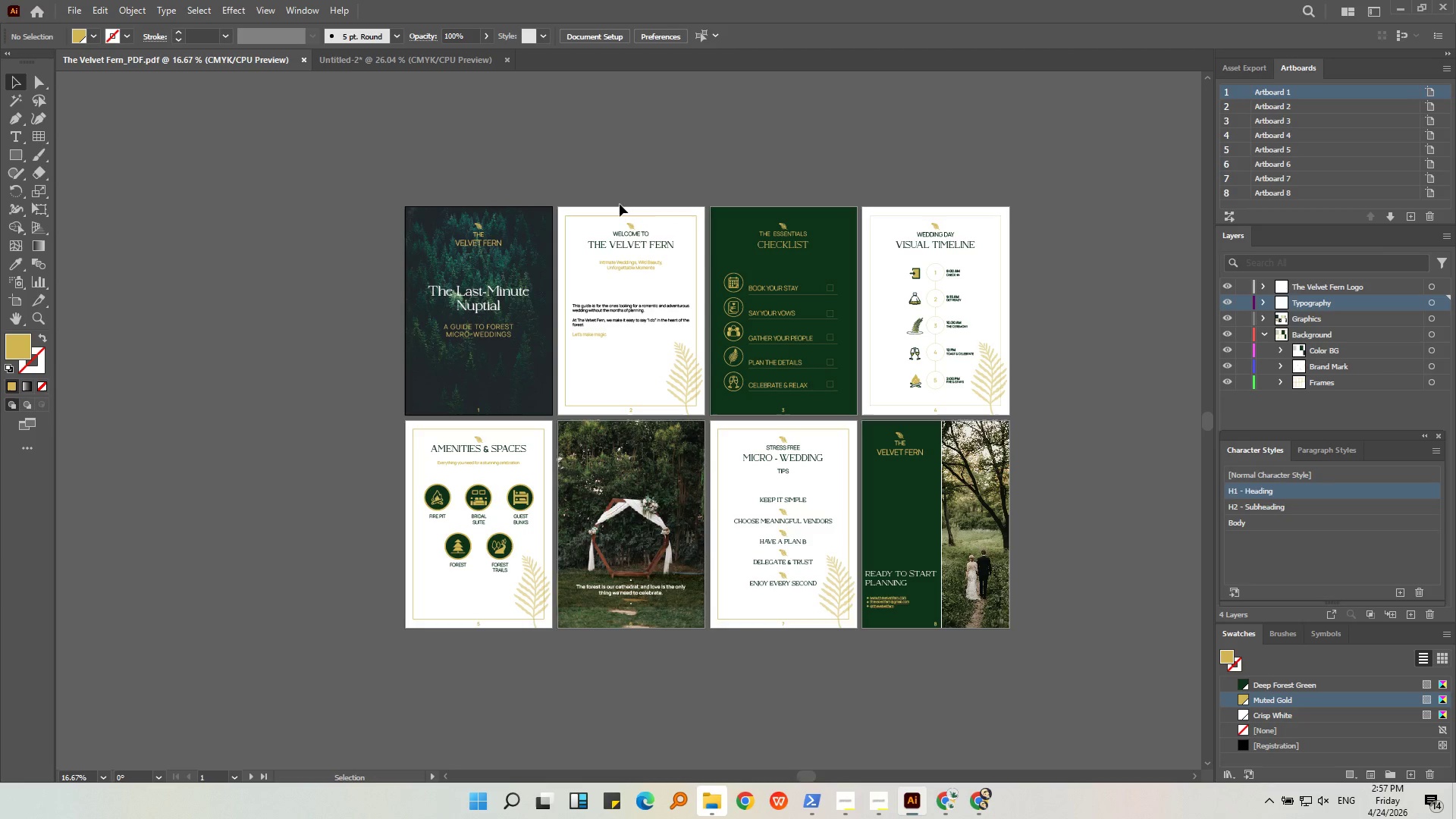 
left_click([610, 166])
 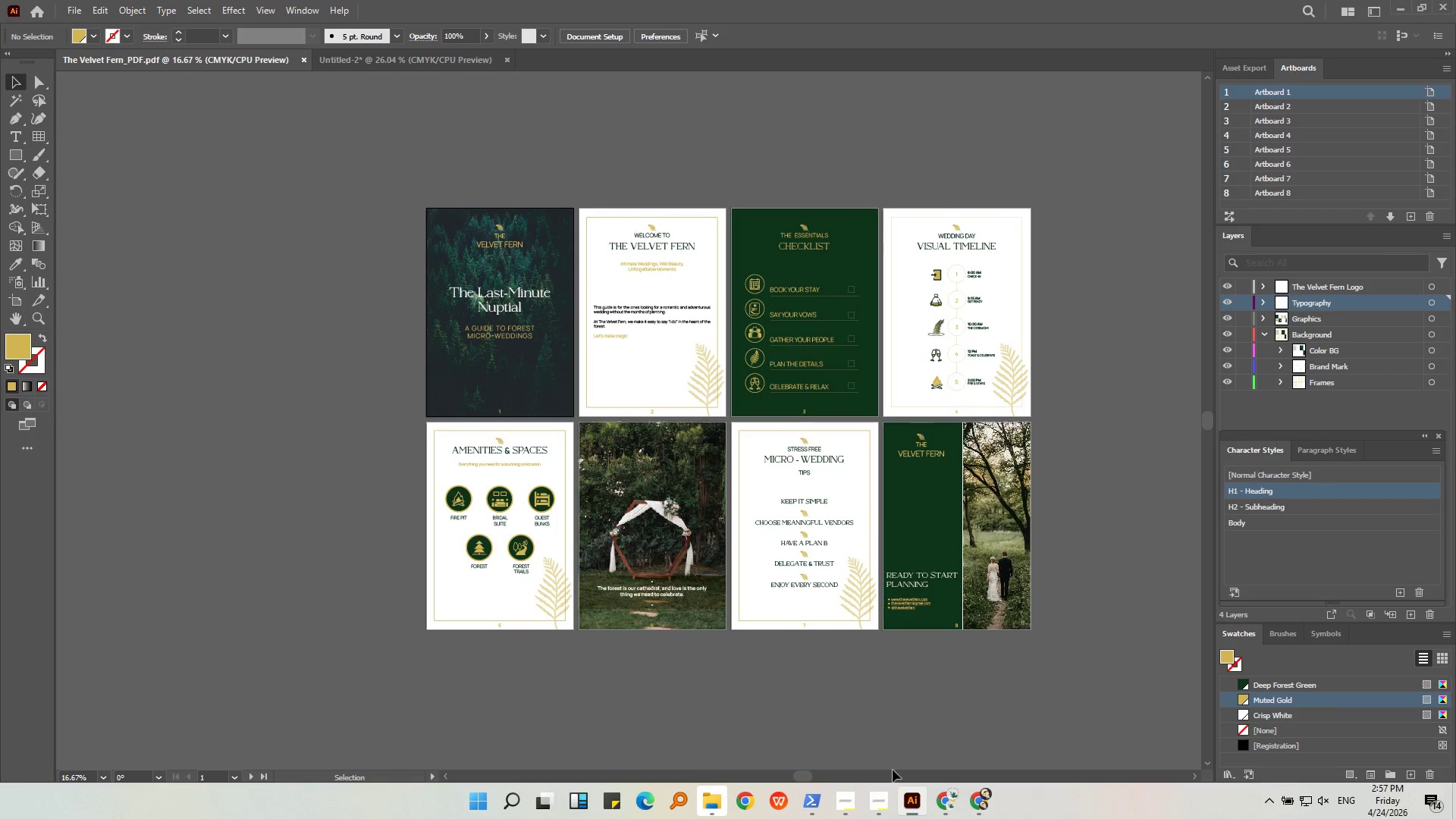 
left_click([503, 798])
 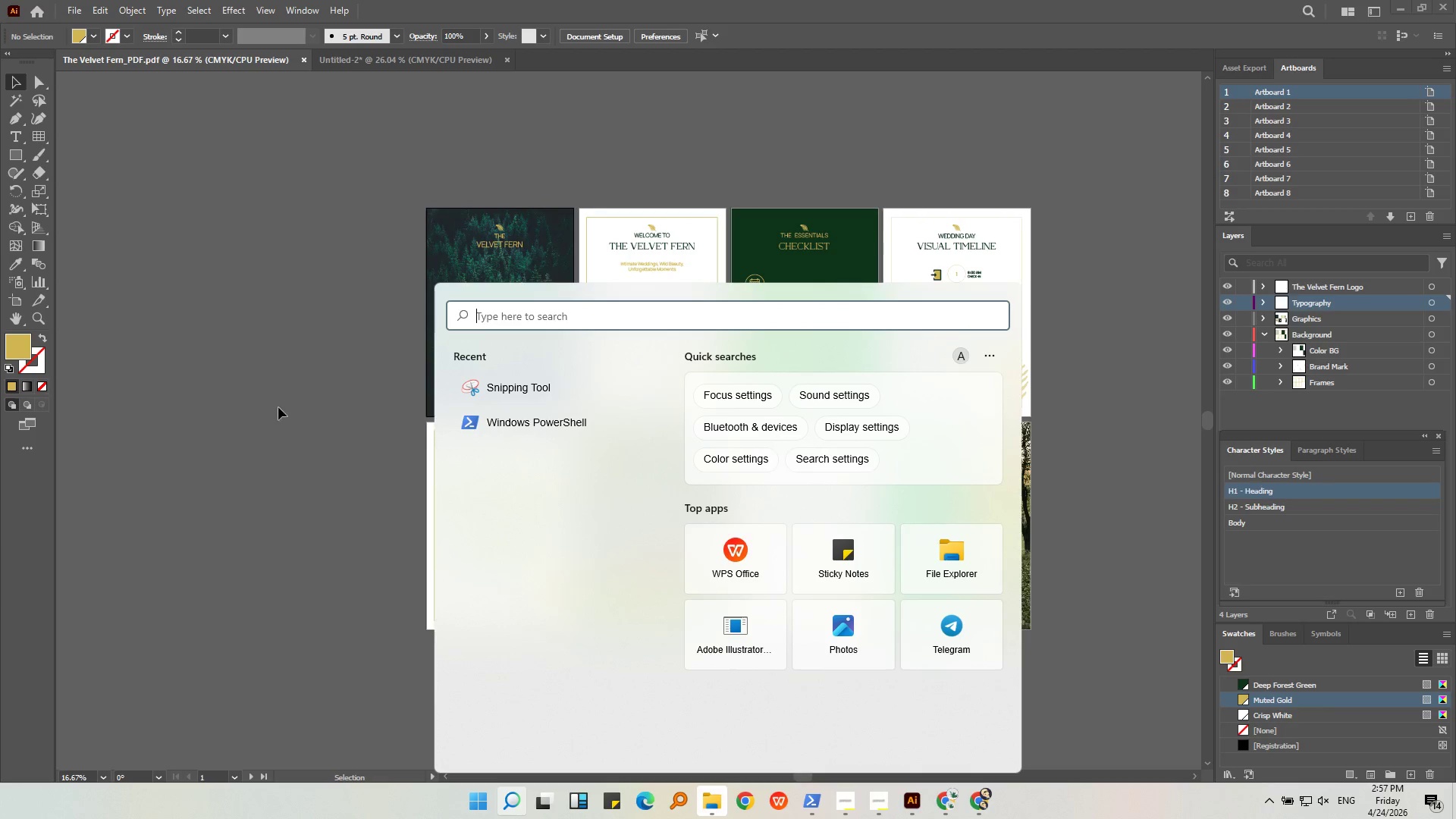 
left_click([285, 385])
 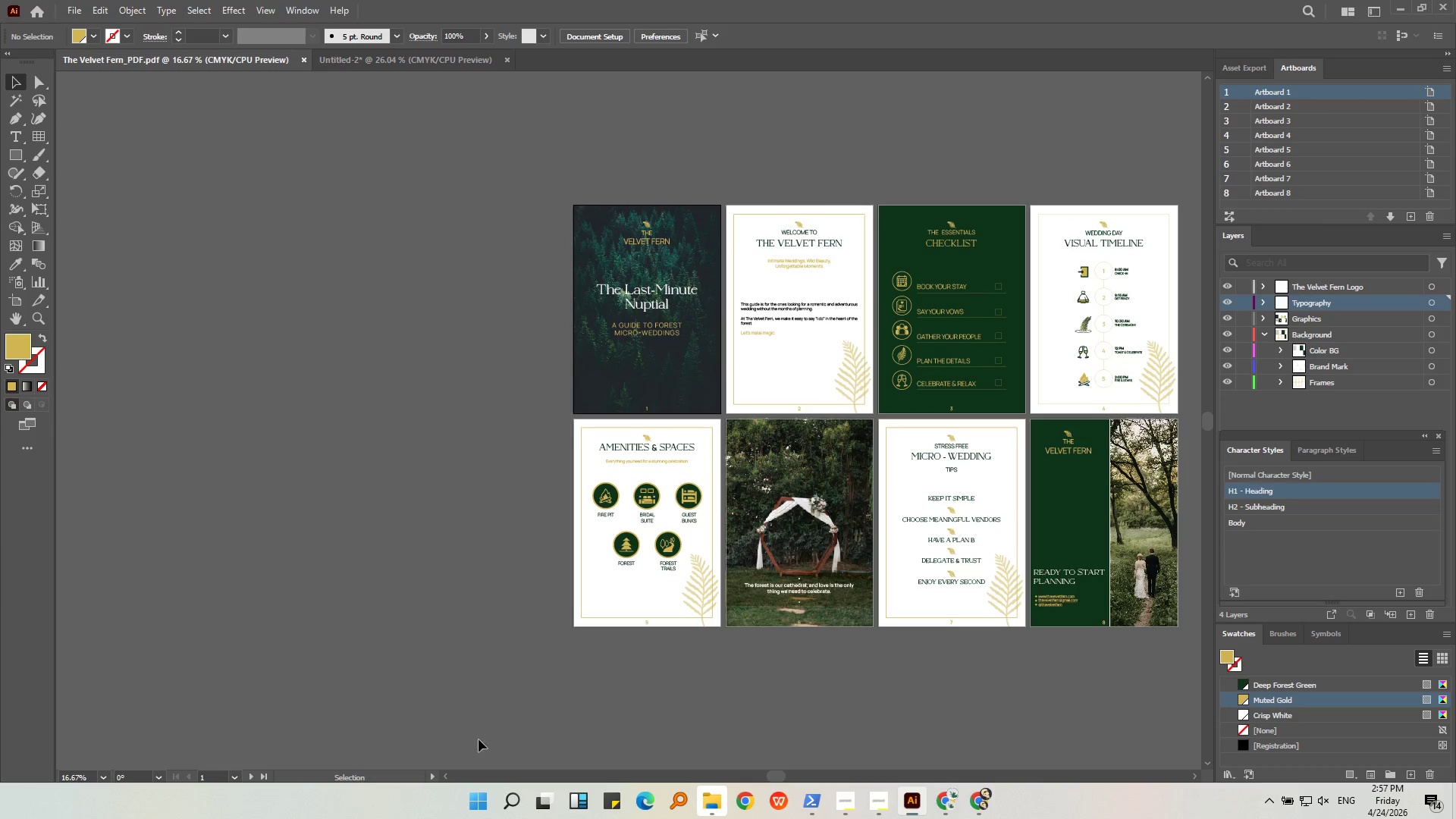 
left_click([517, 802])
 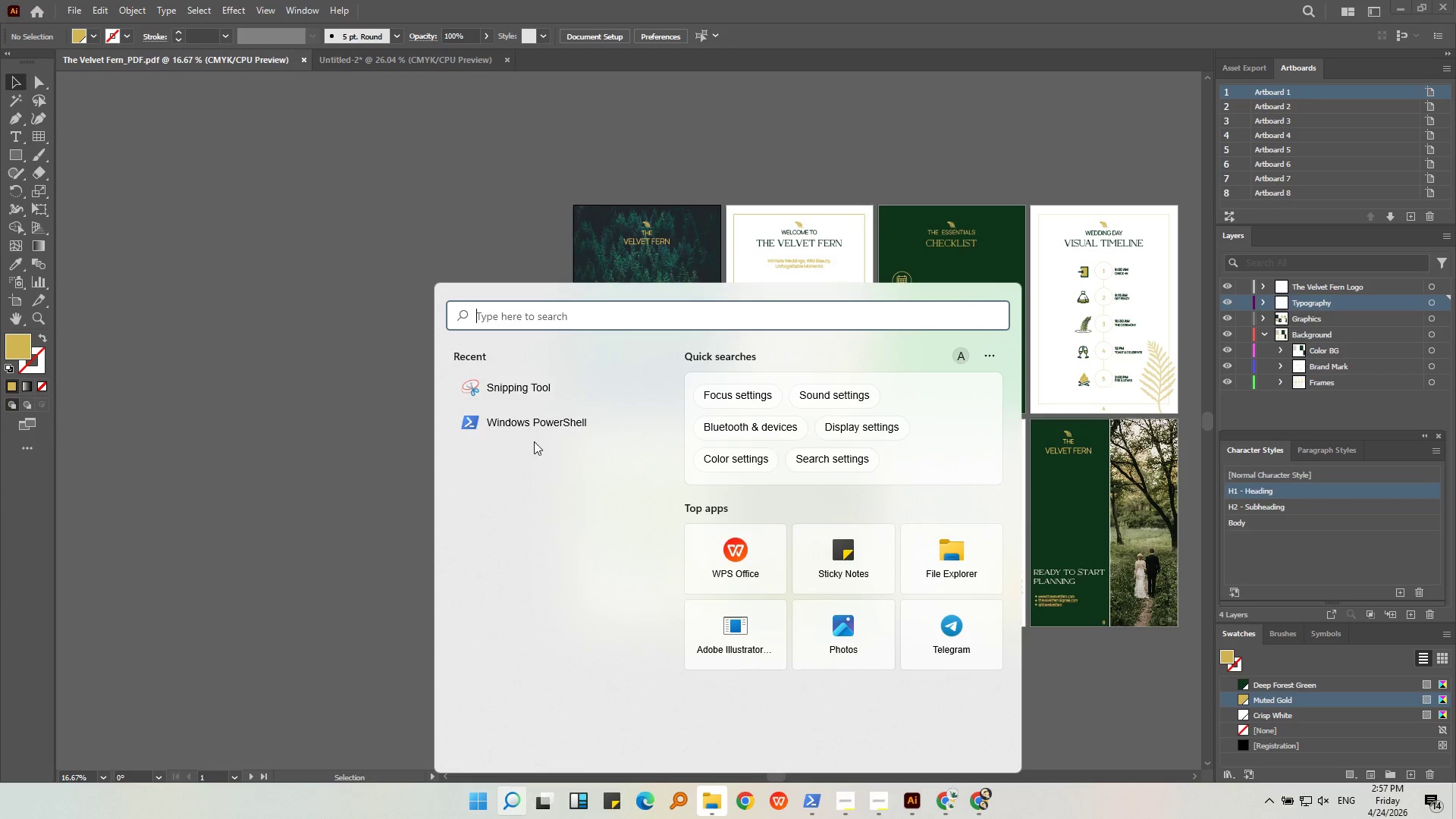 
left_click([531, 393])
 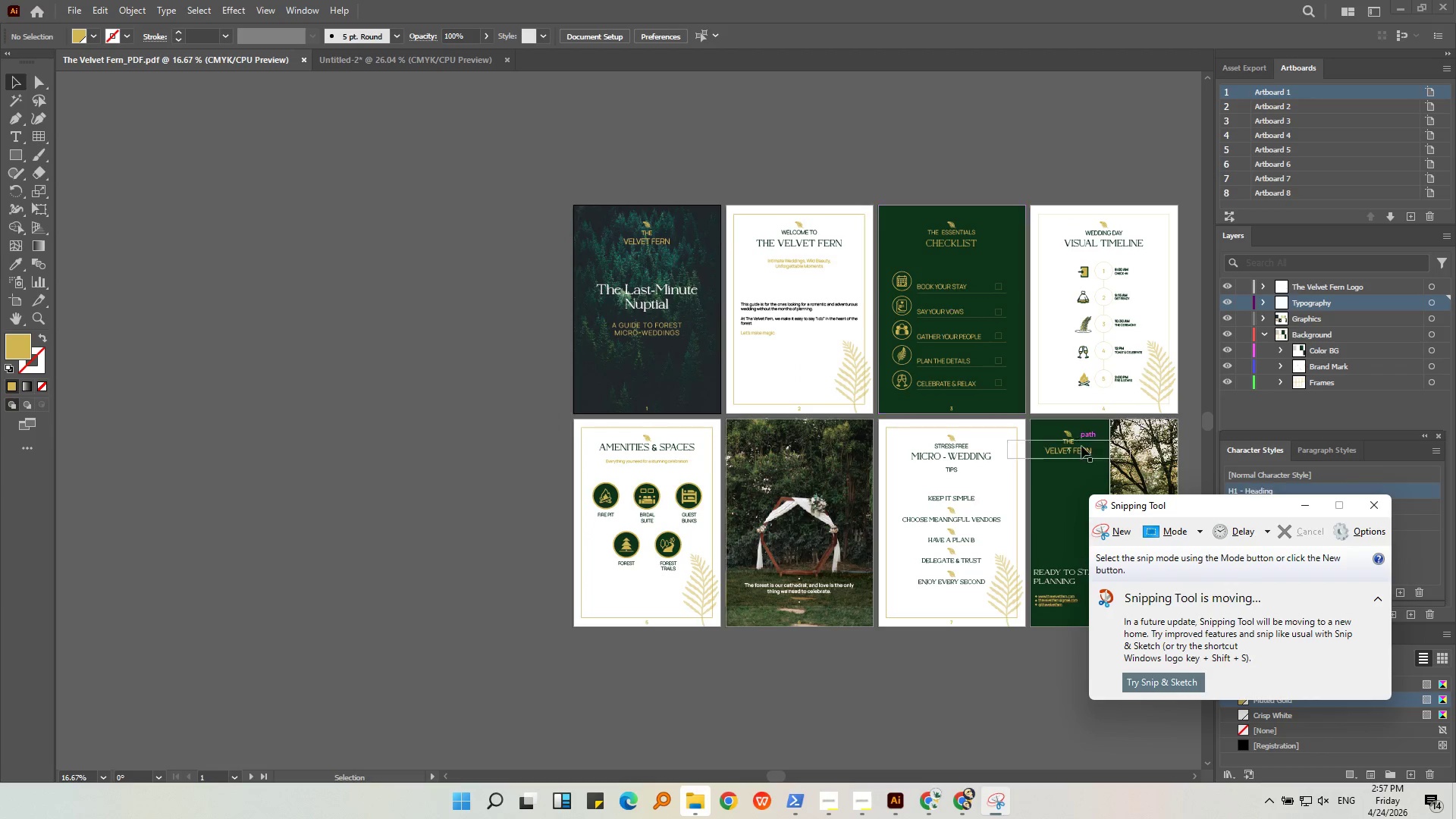 
left_click([1097, 524])
 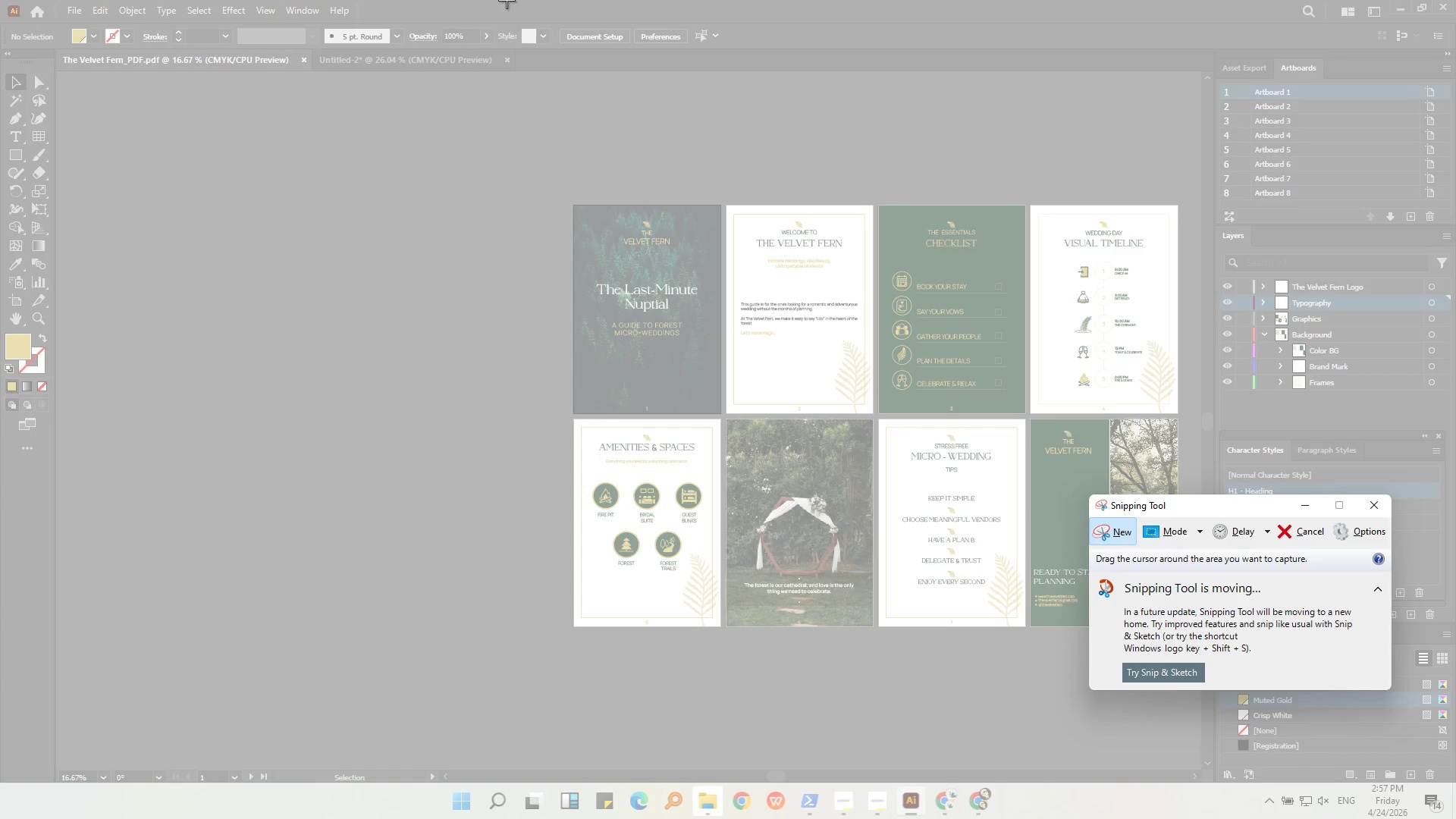 
left_click_drag(start_coordinate=[507, 0], to_coordinate=[1455, 783])
 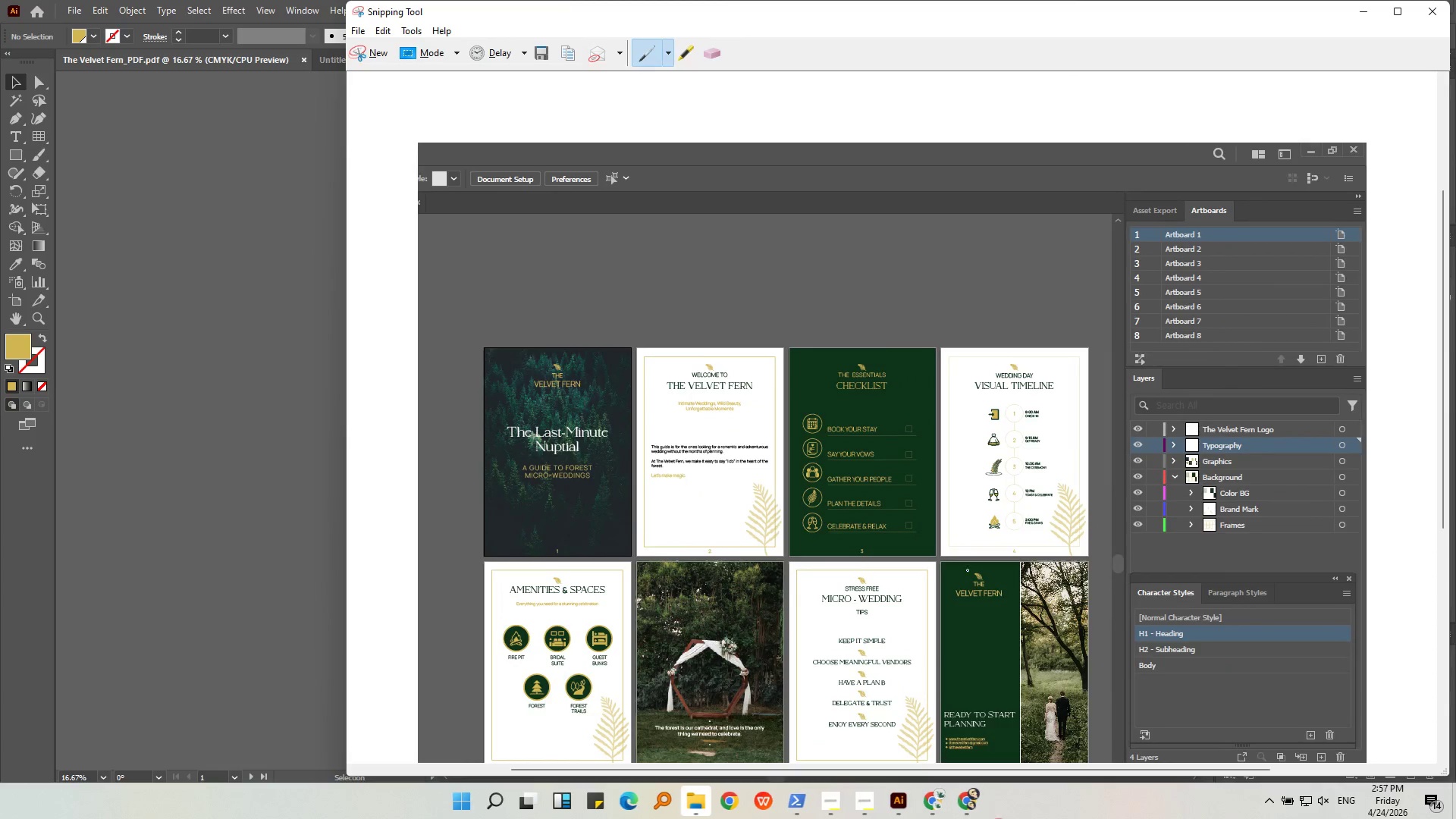 
scroll: coordinate [964, 563], scroll_direction: down, amount: 4.0
 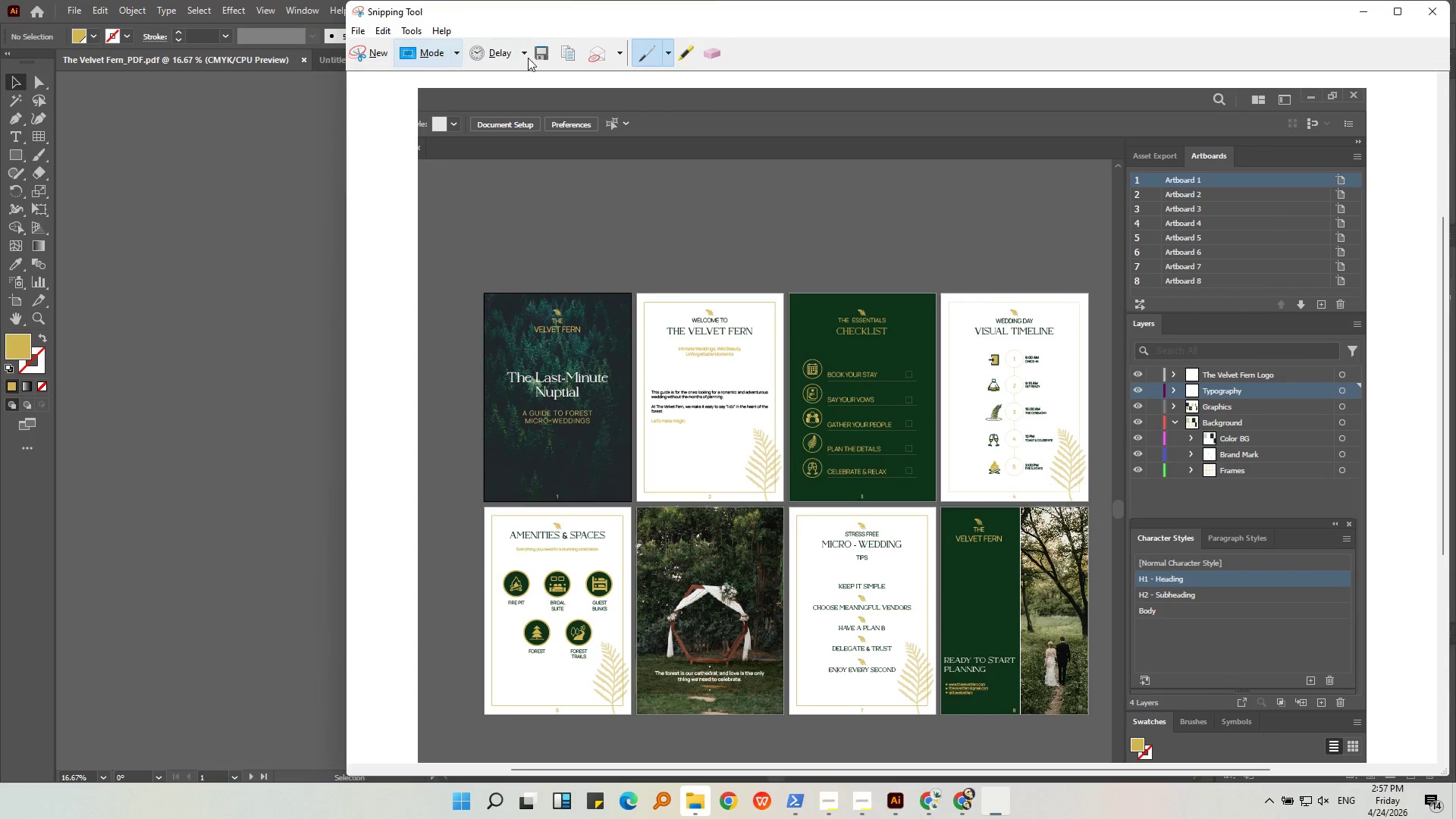 
left_click([538, 56])
 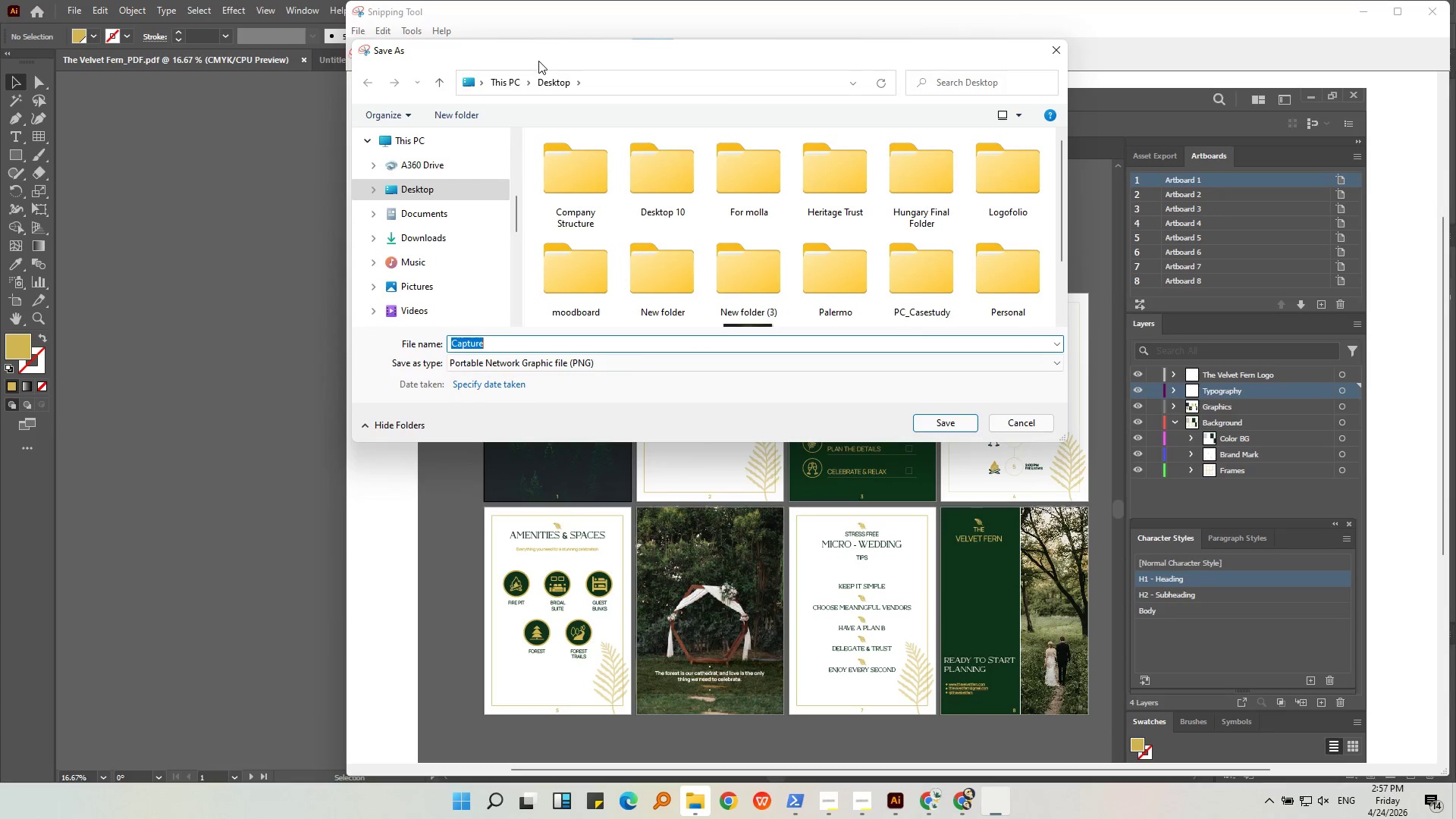 
hold_key(key=S, duration=0.47)
 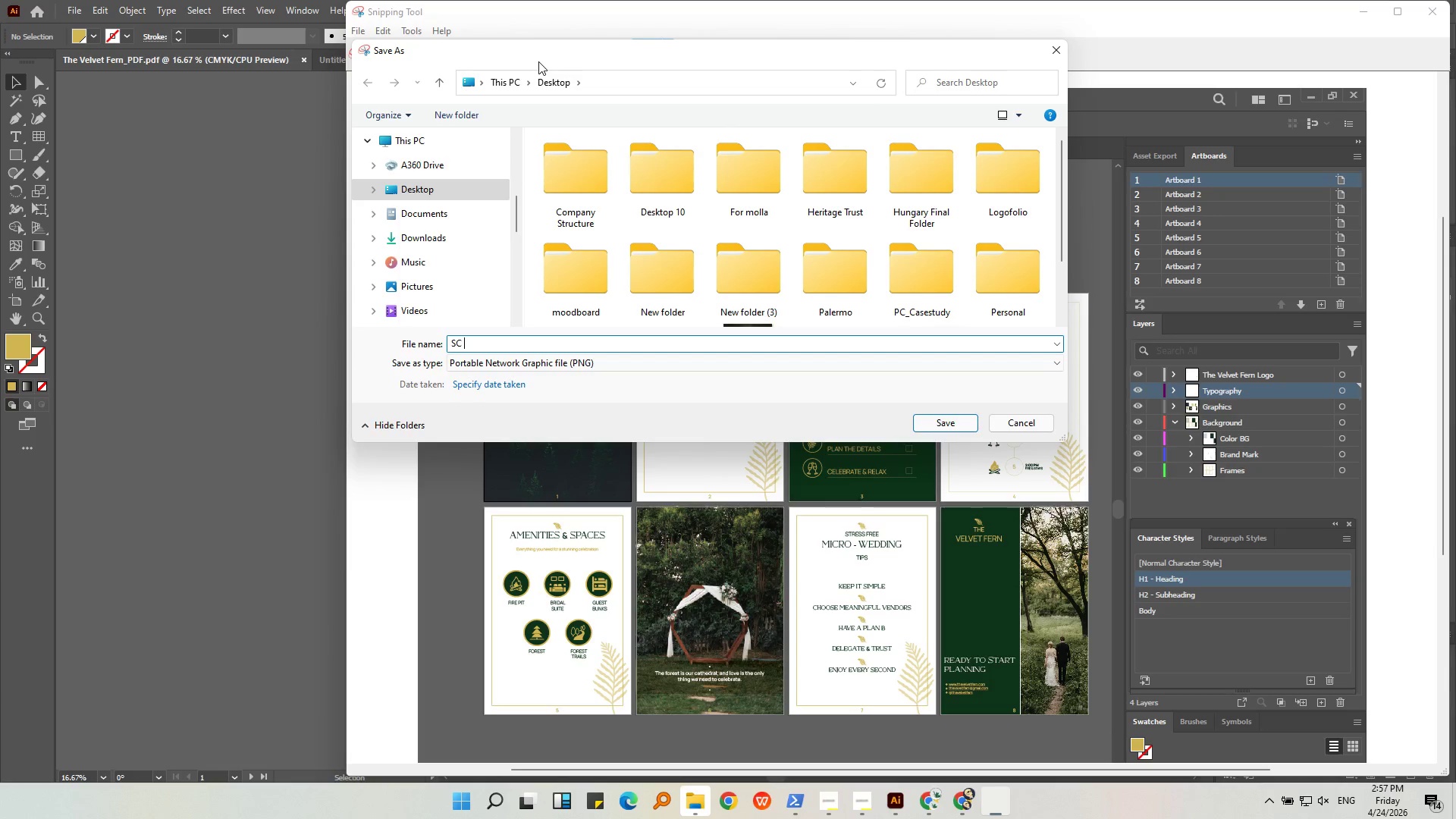 
key(Shift+C)
 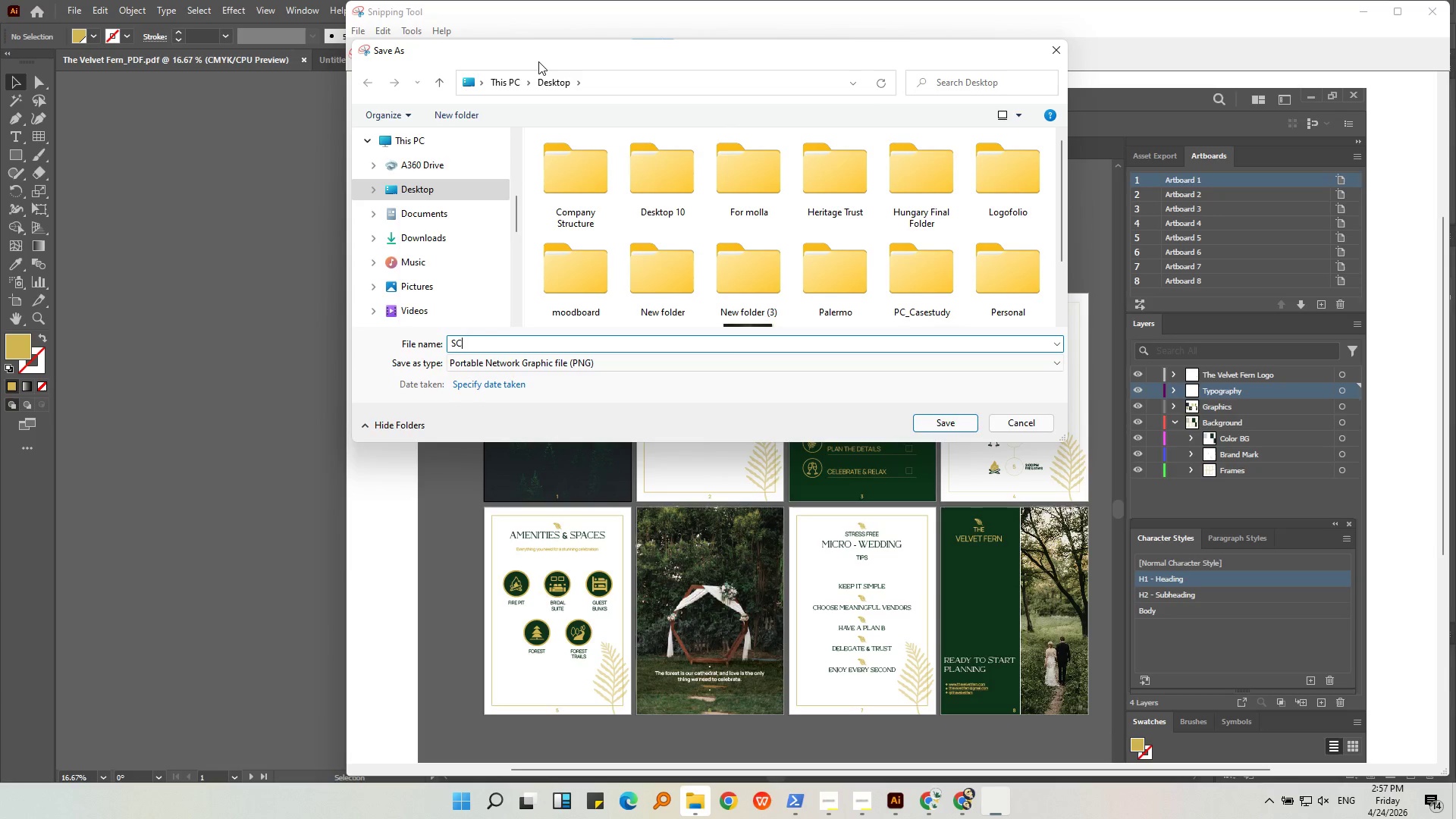 
key(Space)
 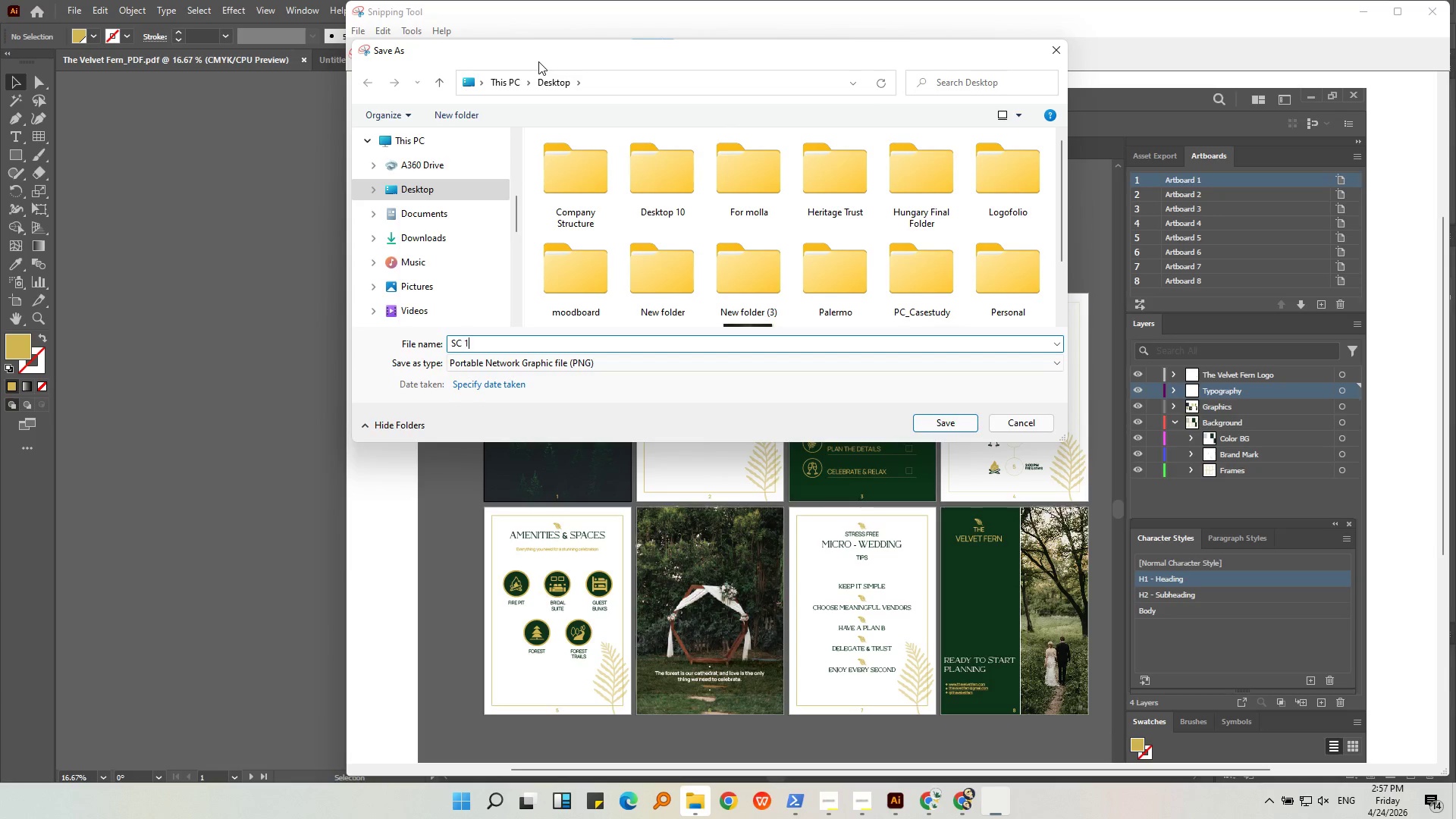 
key(1)
 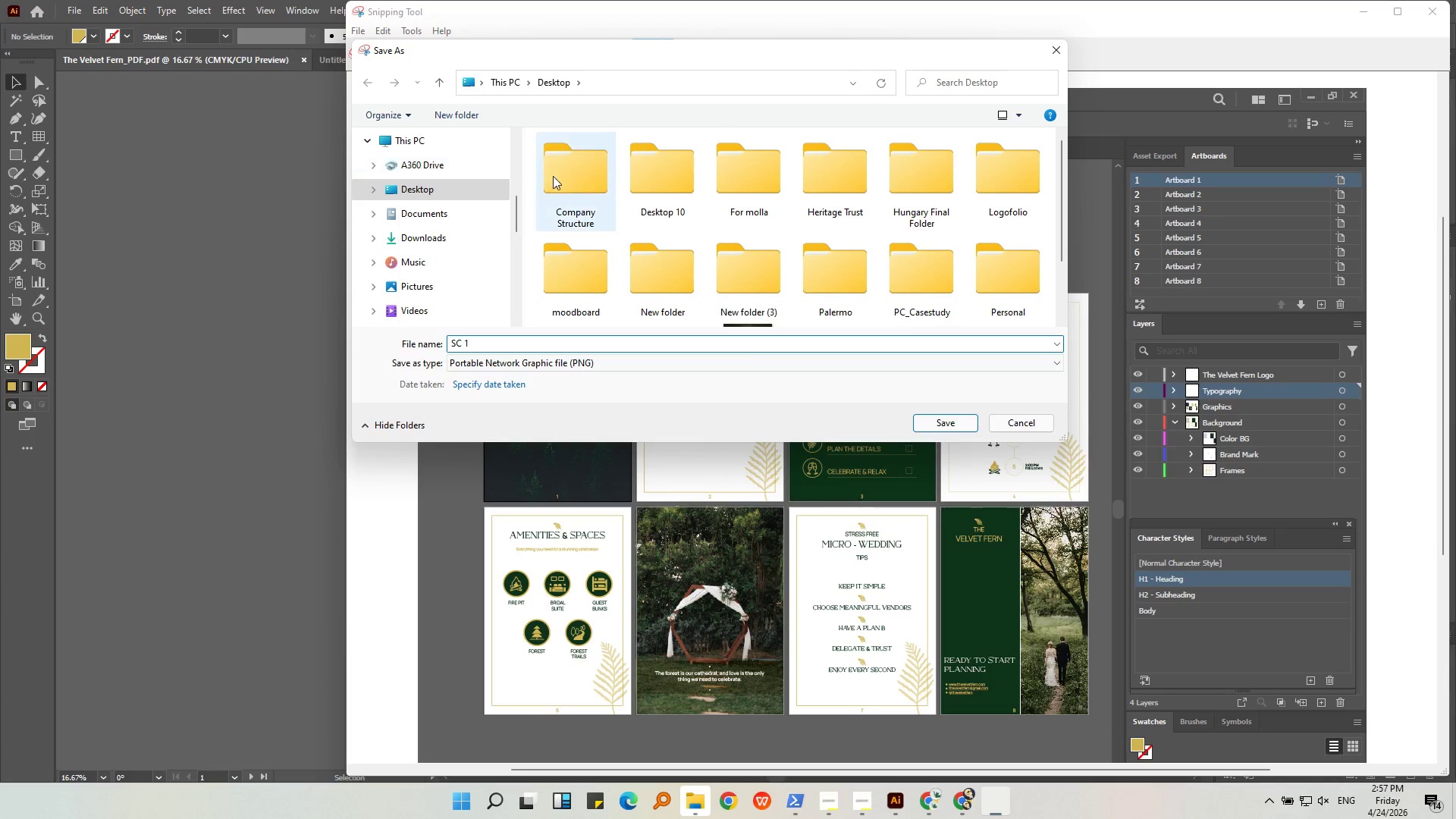 
left_click([417, 183])
 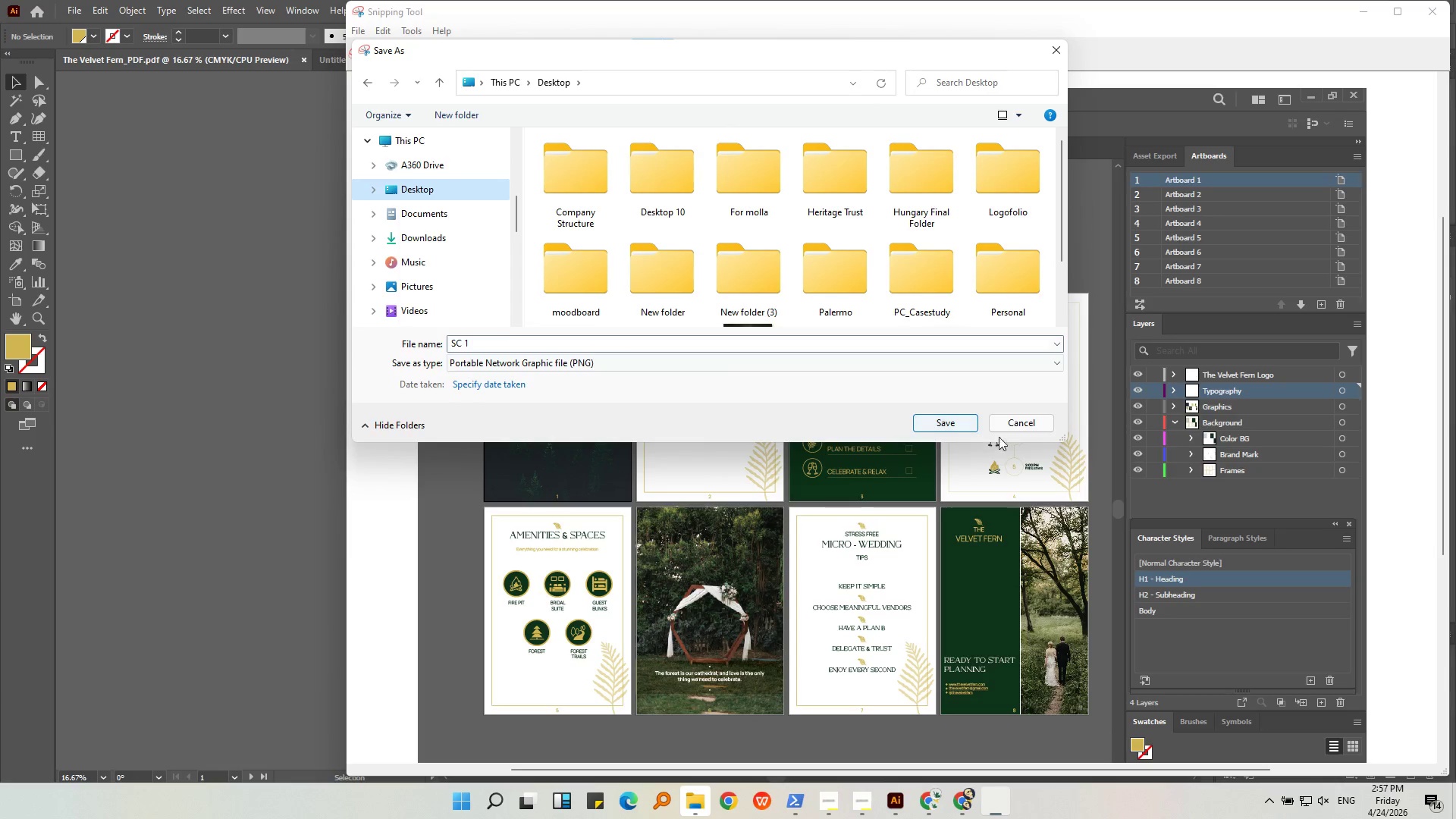 
left_click([967, 425])
 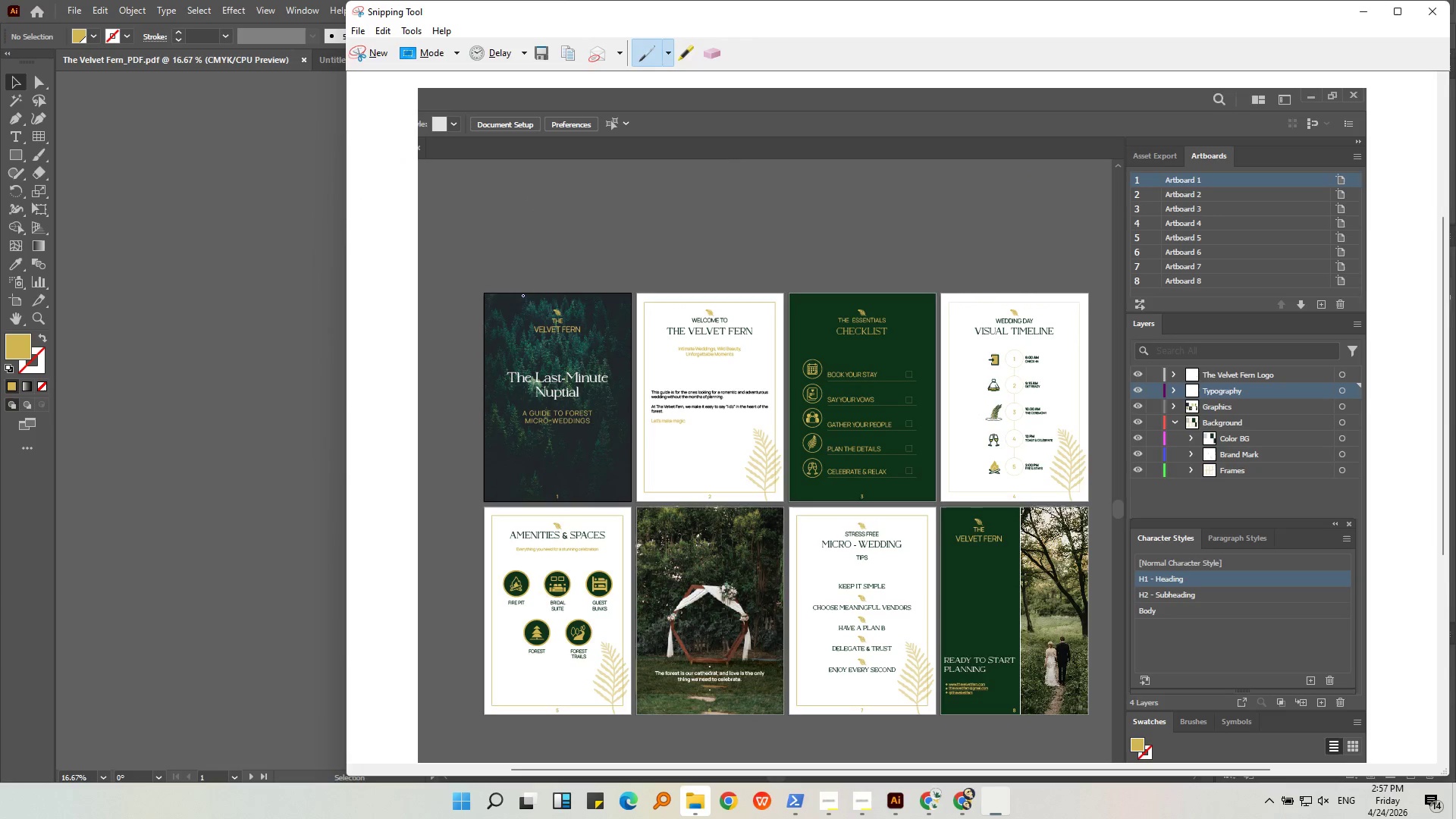 
left_click([289, 345])
 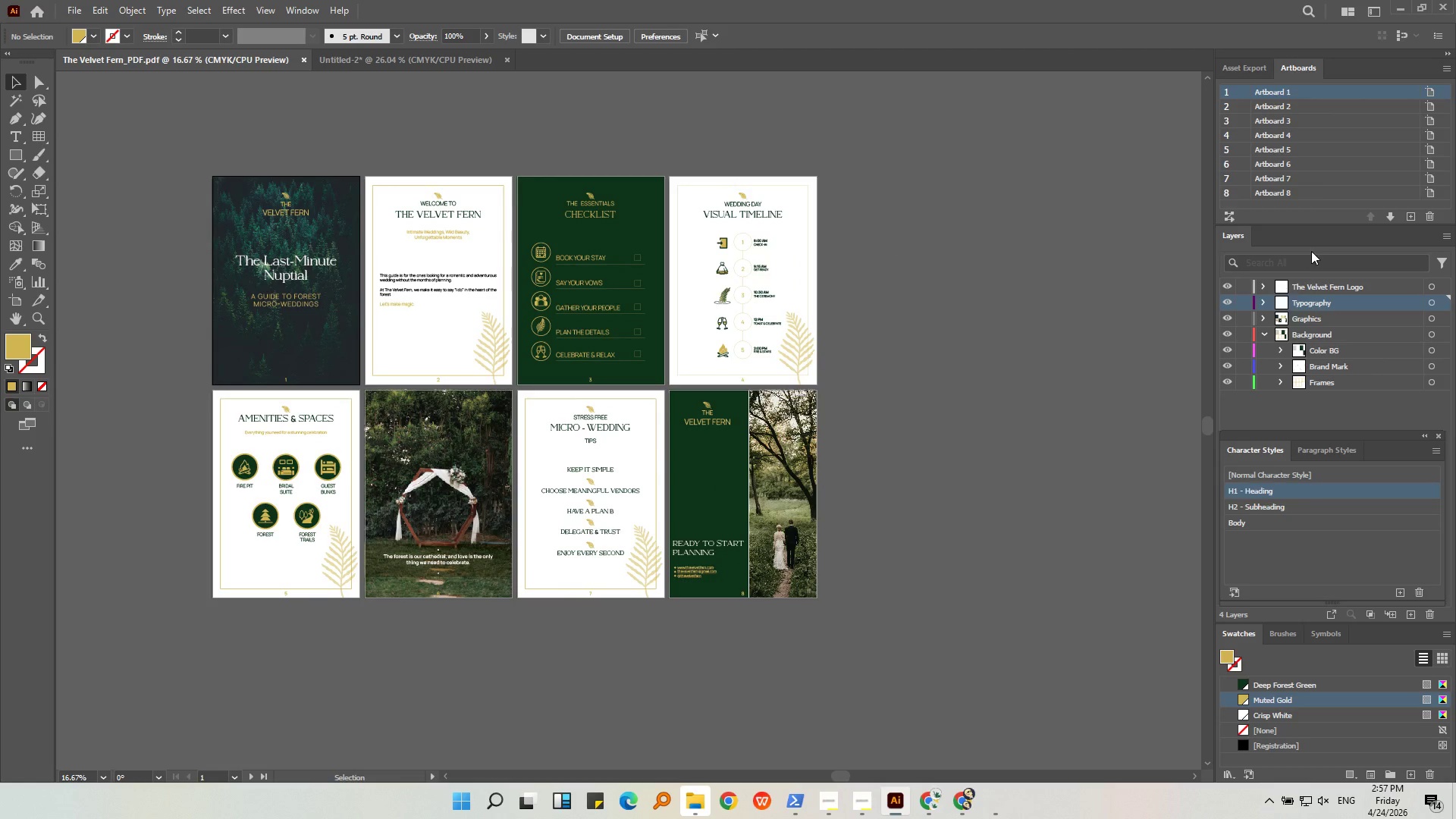 
left_click_drag(start_coordinate=[1309, 236], to_coordinate=[1050, 84])
 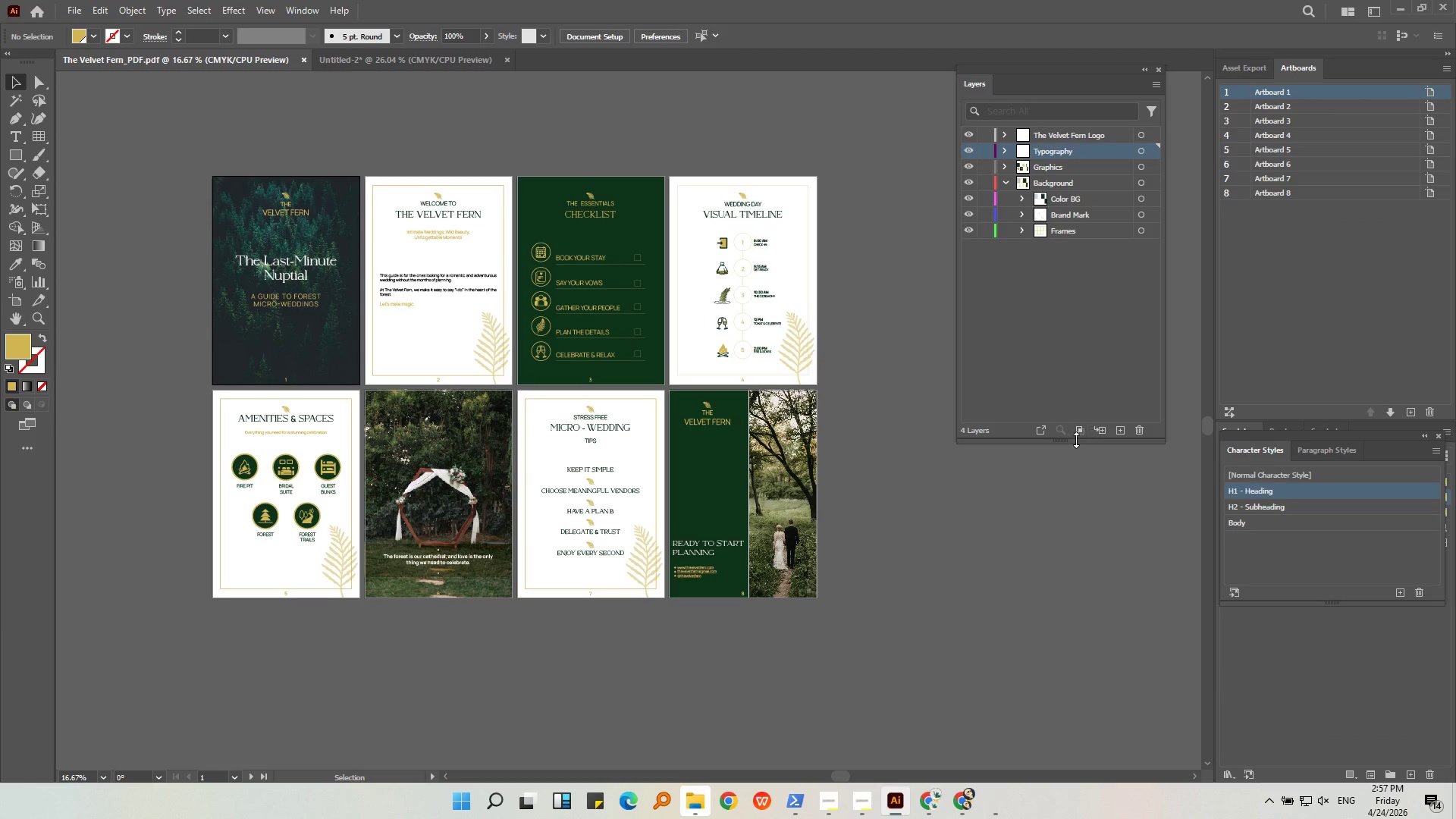 
left_click_drag(start_coordinate=[1076, 443], to_coordinate=[1097, 773])
 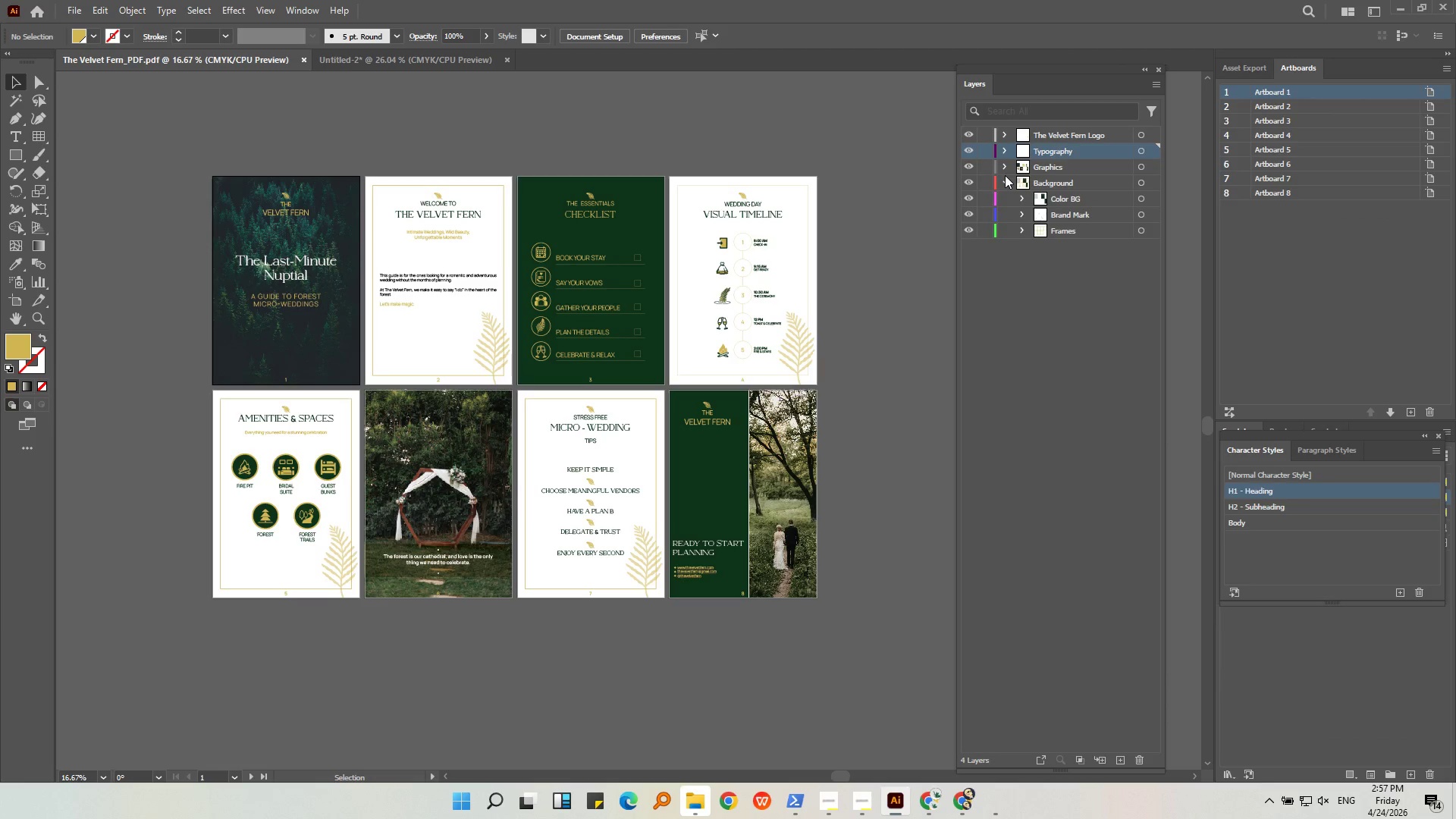 
left_click([1006, 165])
 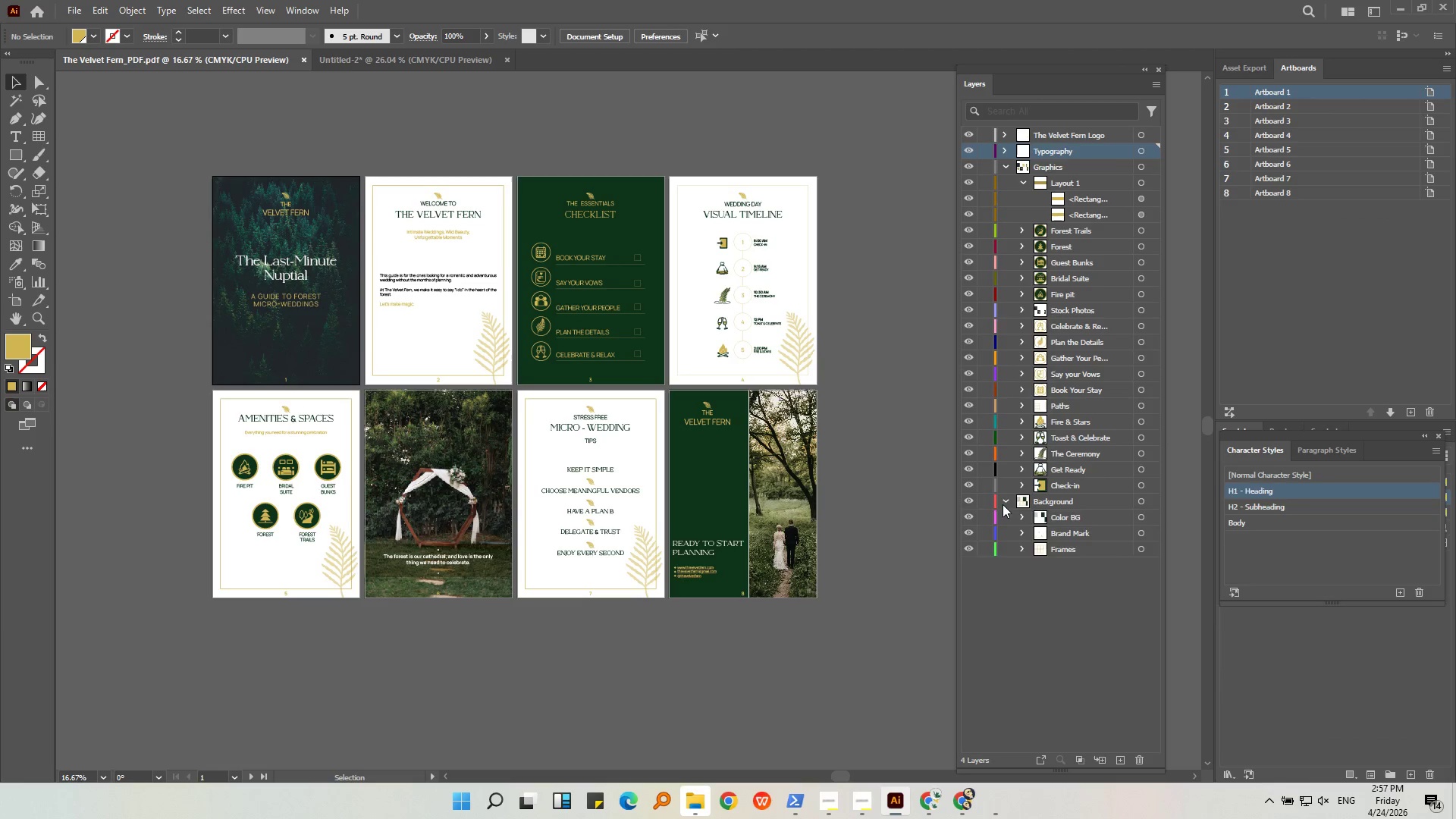 
left_click([1001, 504])
 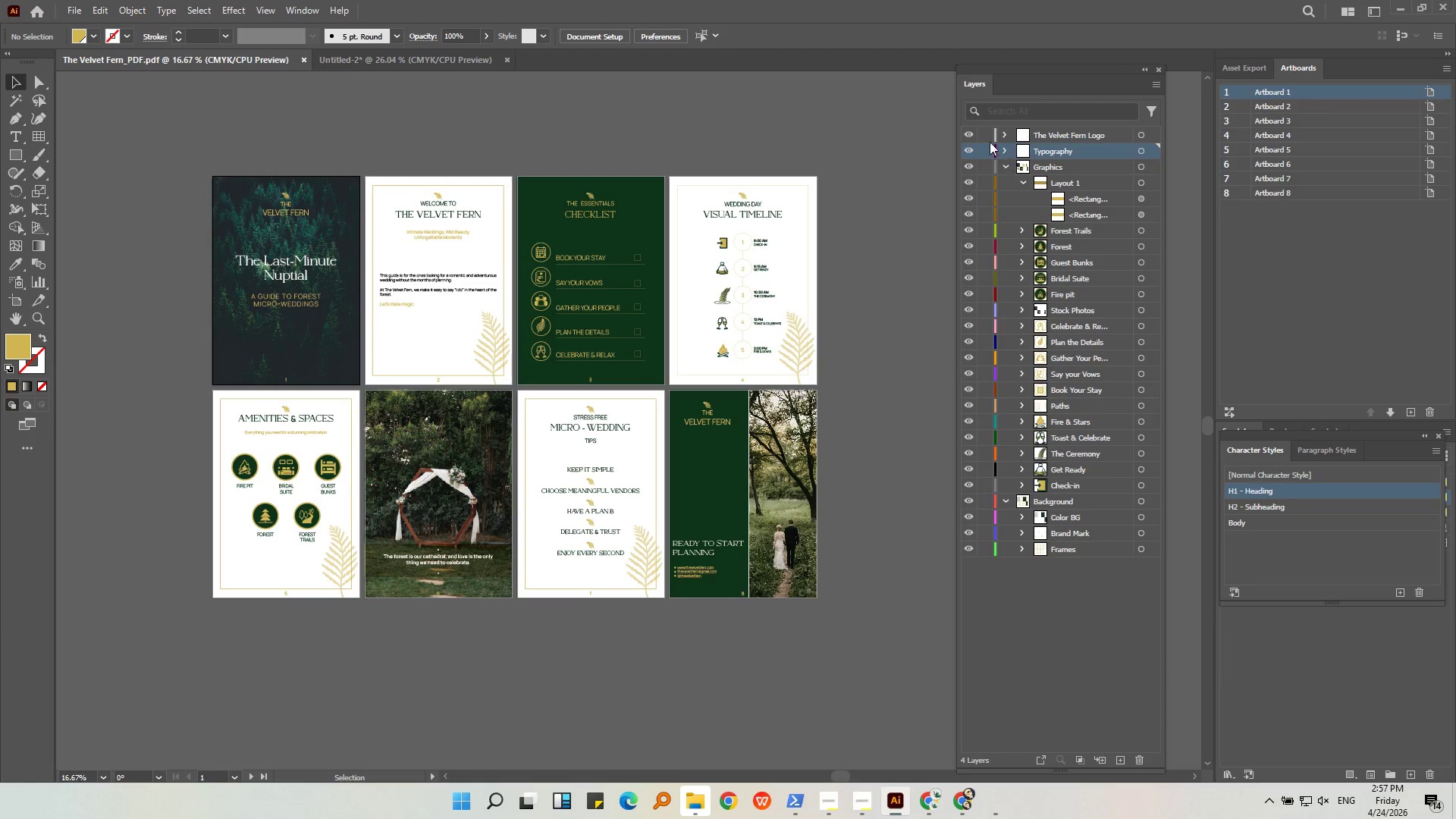 
left_click([1004, 146])
 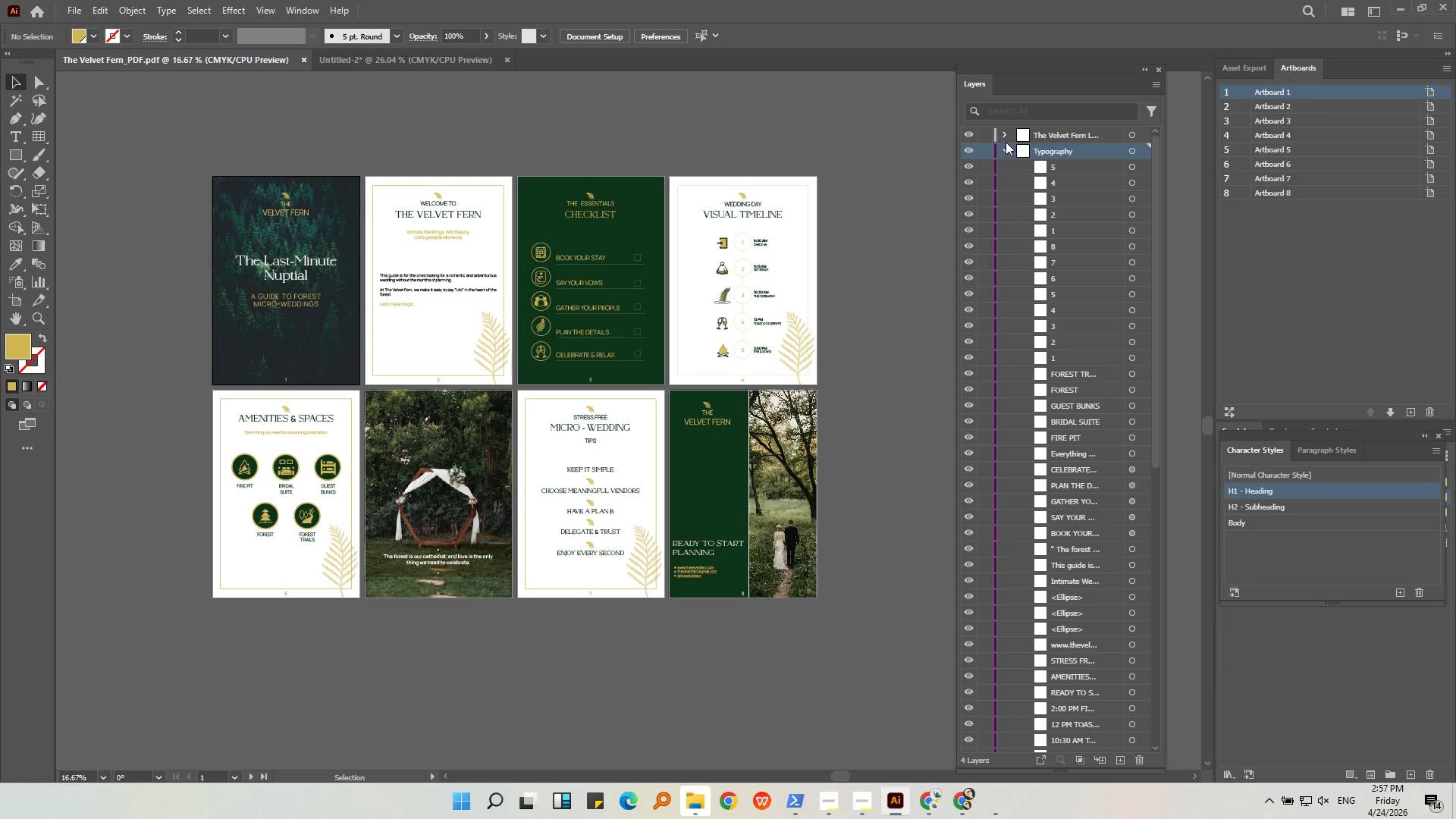 
left_click([1006, 138])
 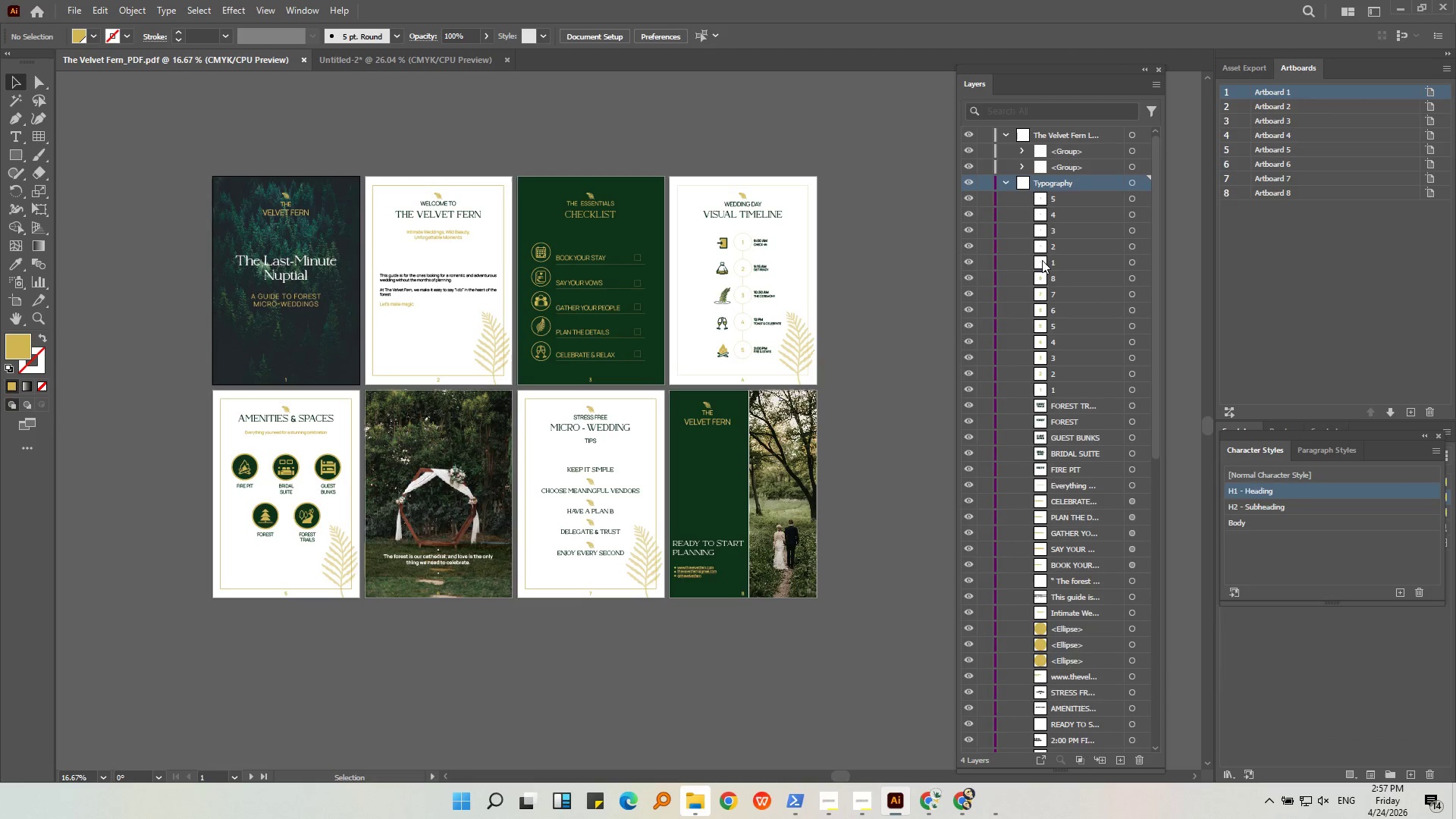 
scroll: coordinate [1044, 280], scroll_direction: down, amount: 8.0
 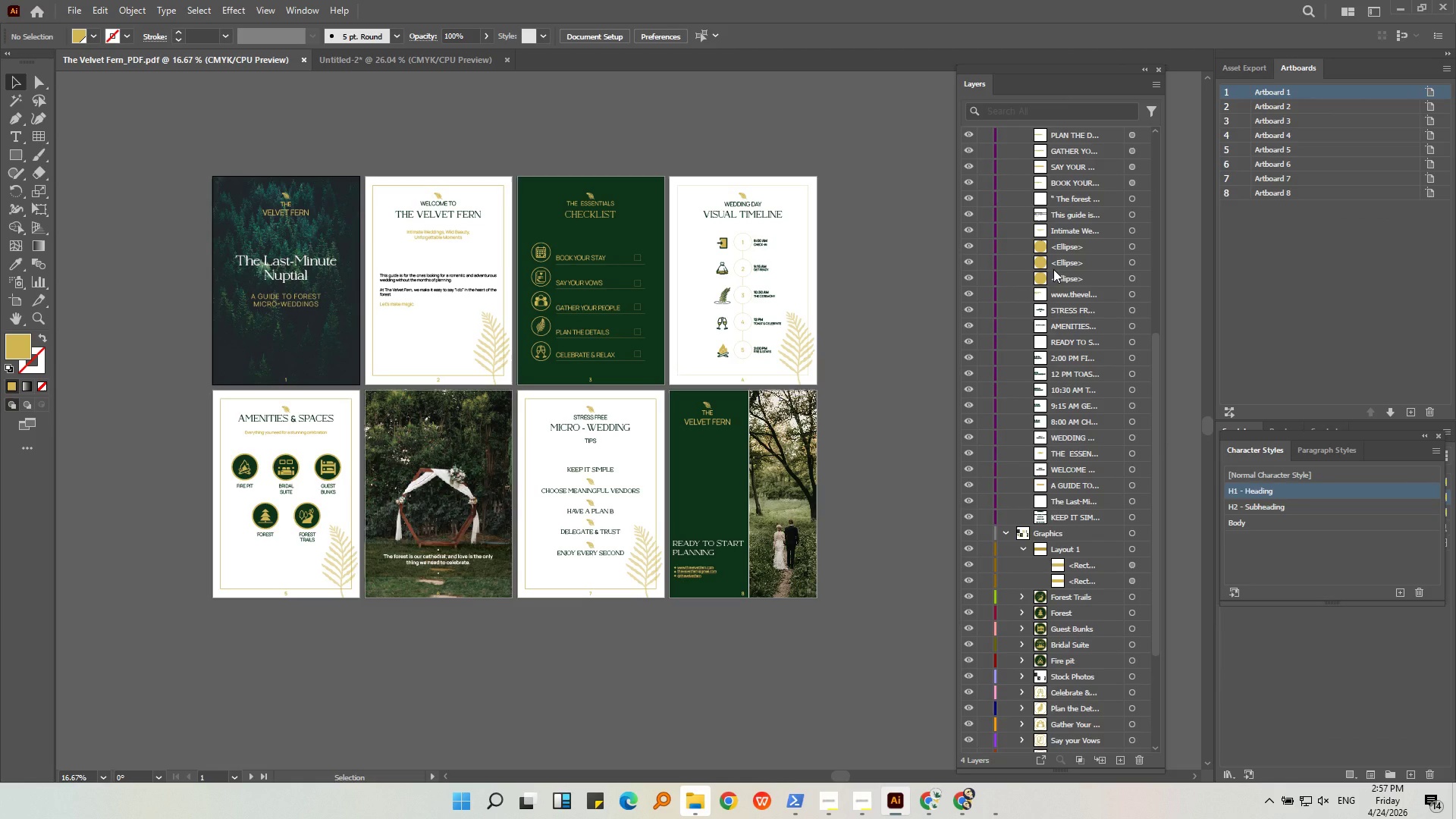 
hold_key(key=ControlLeft, duration=0.84)
scroll: coordinate [1055, 268], scroll_direction: down, amount: 6.0
 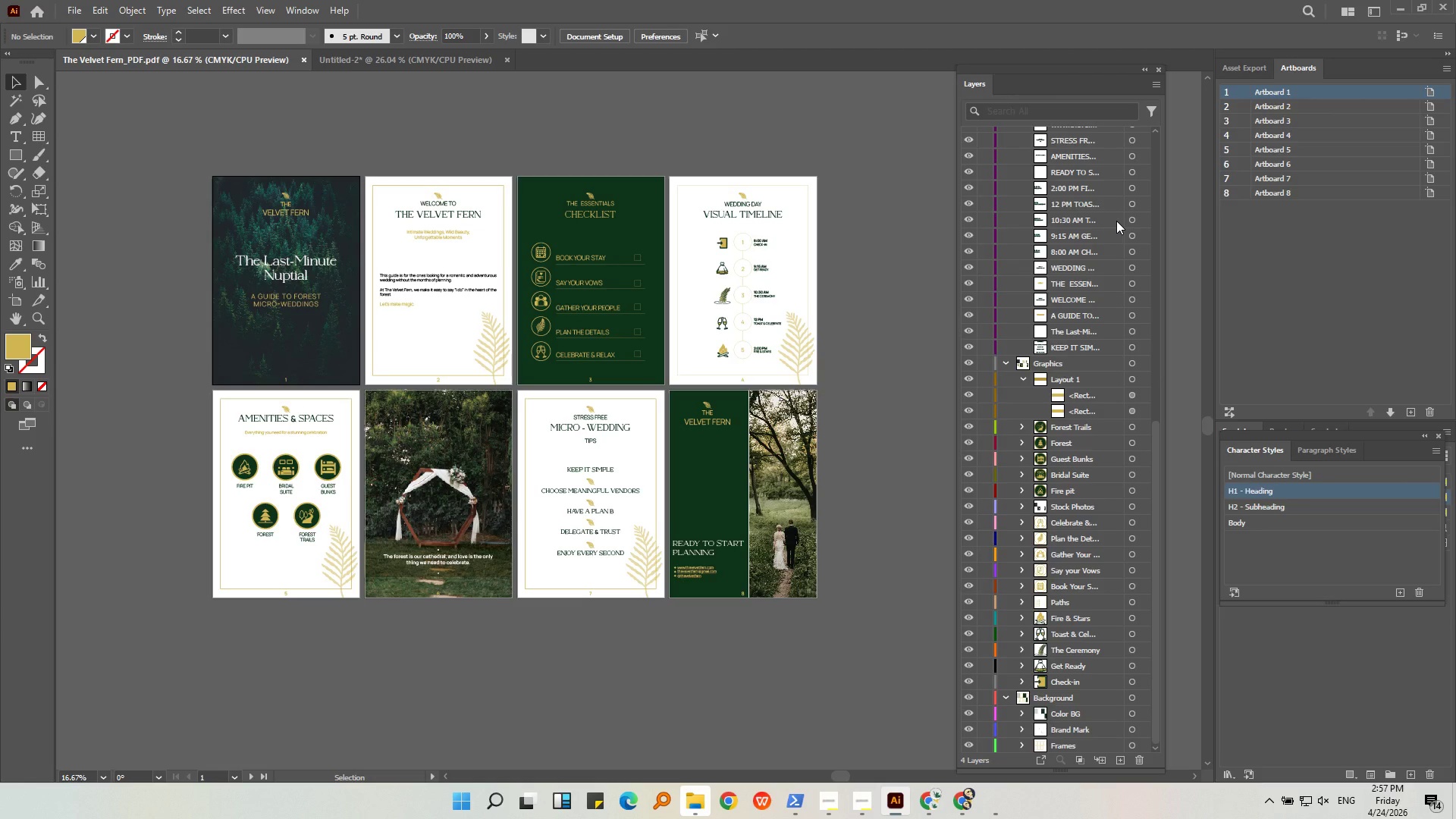 
scroll: coordinate [1116, 222], scroll_direction: up, amount: 8.0
 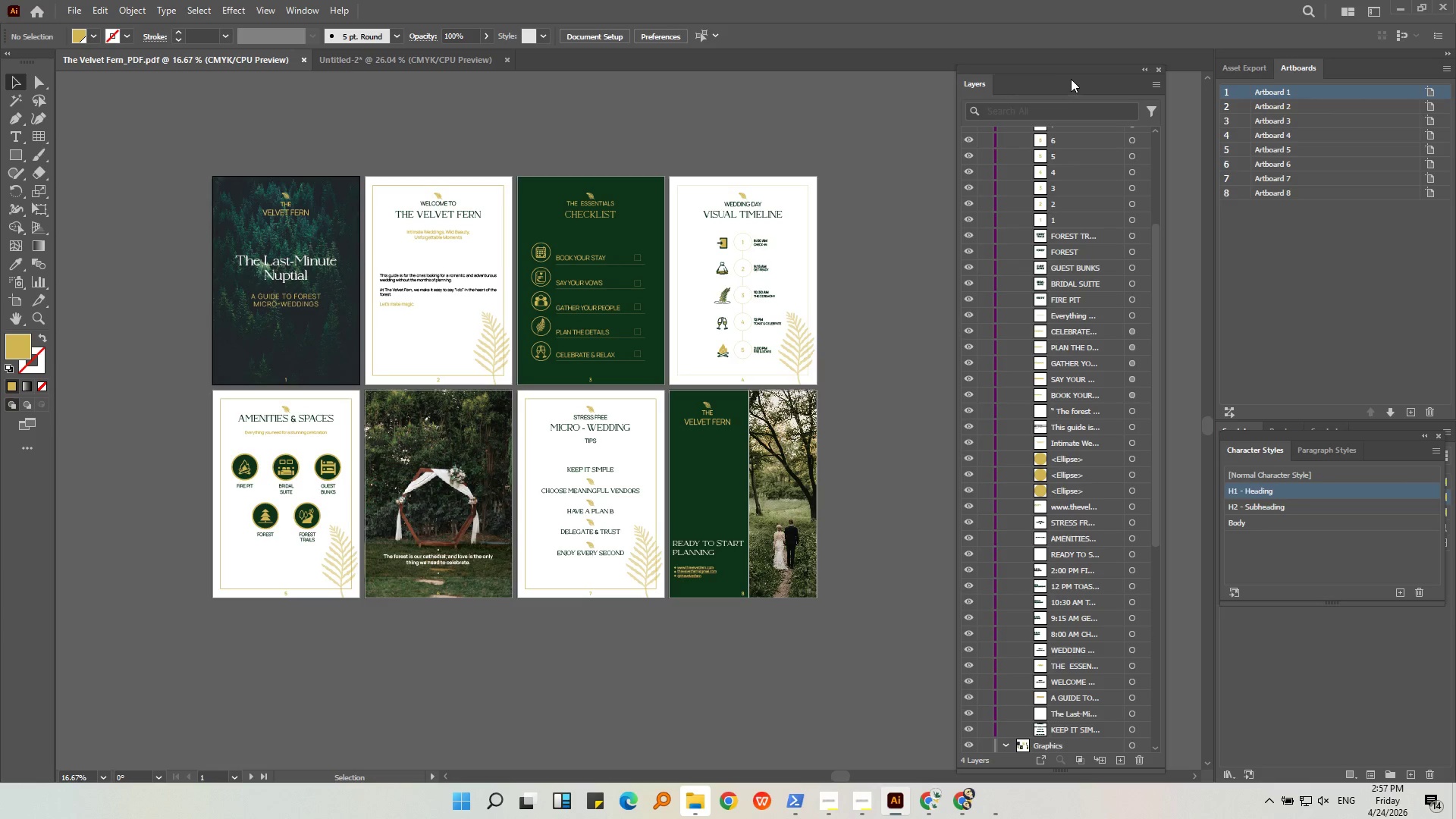 
left_click_drag(start_coordinate=[1071, 78], to_coordinate=[1093, 77])
 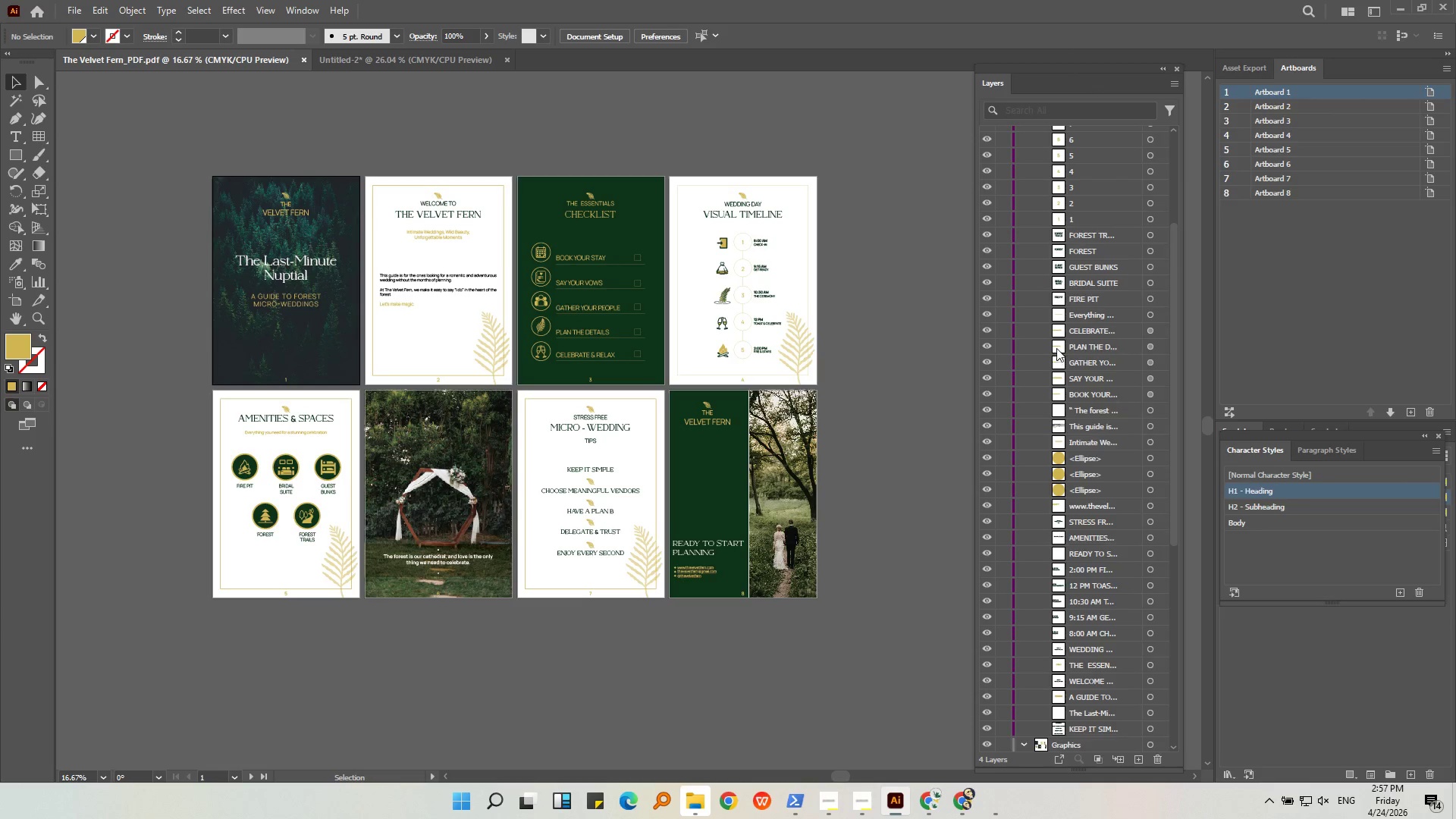 
scroll: coordinate [1058, 345], scroll_direction: up, amount: 5.0
 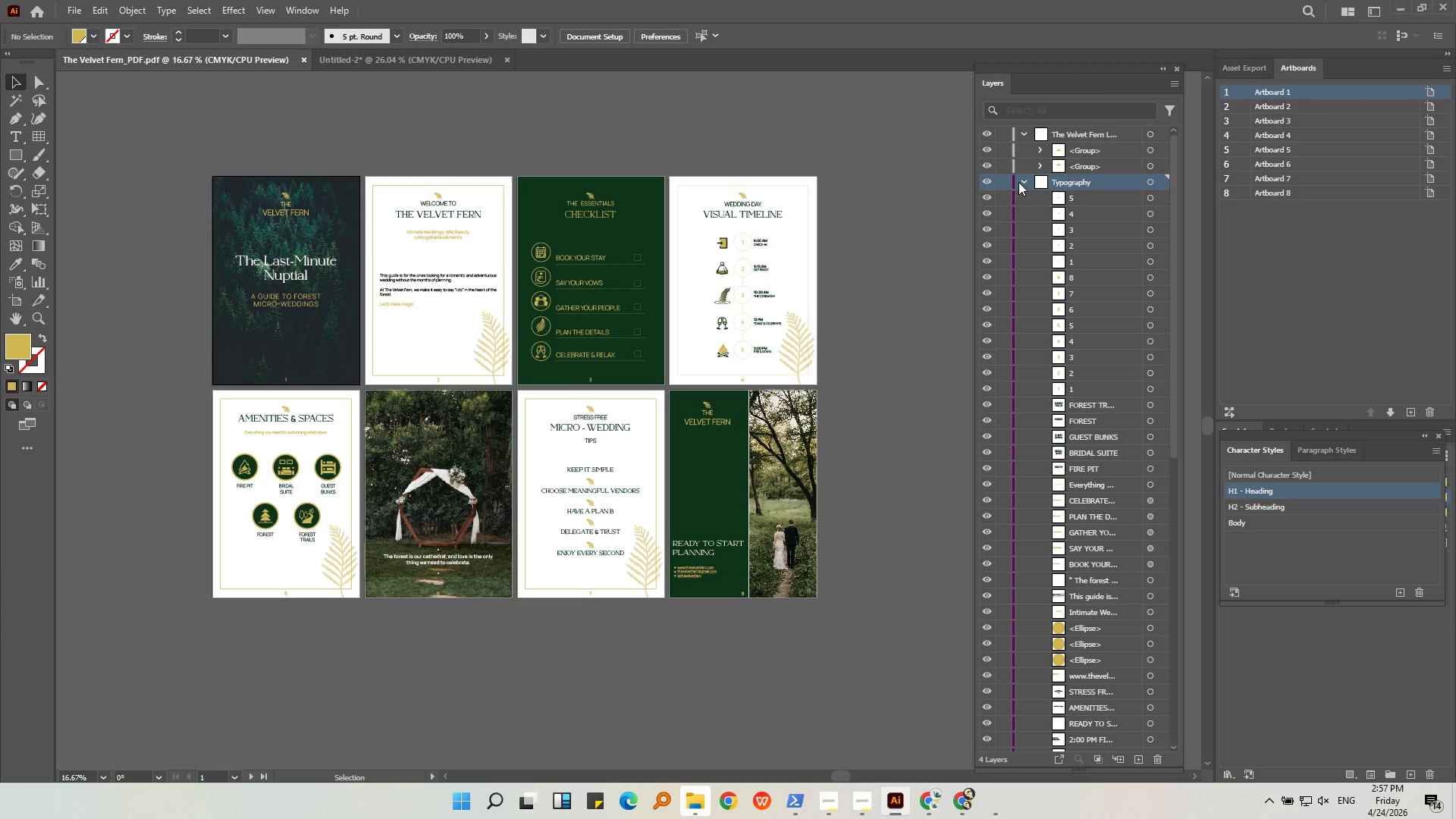 
left_click([1021, 182])
 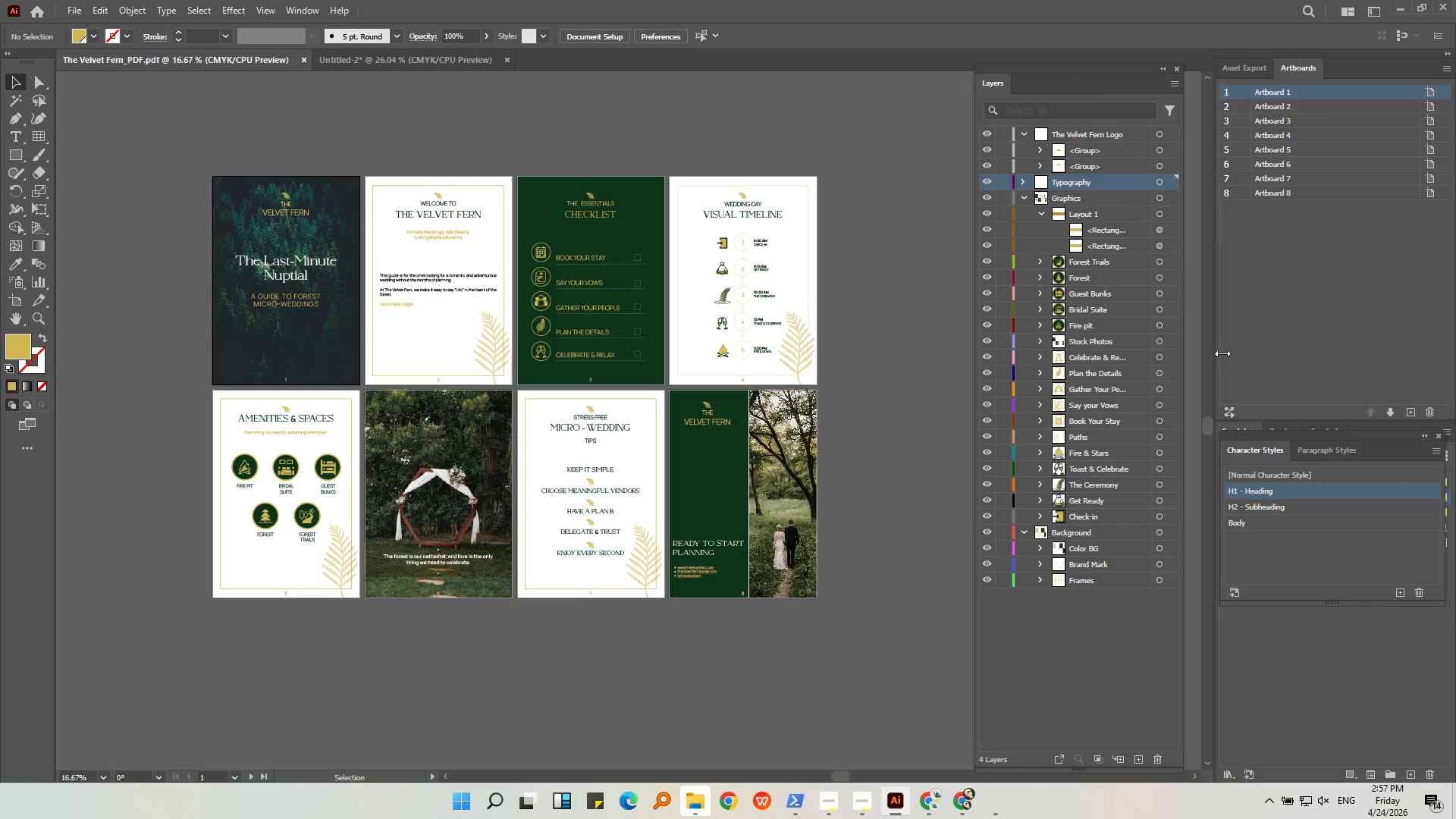 
left_click_drag(start_coordinate=[1257, 433], to_coordinate=[1016, 604])
 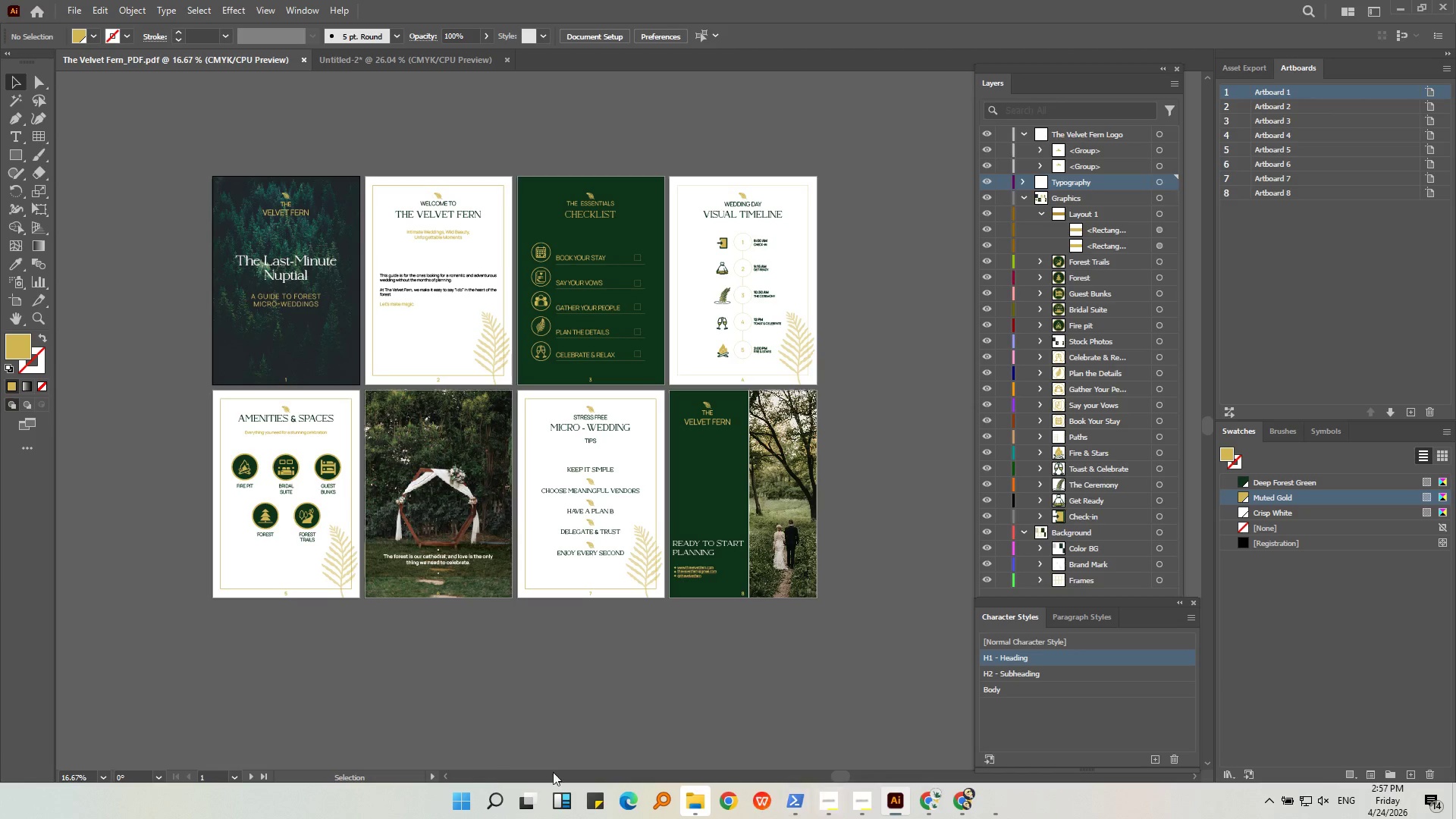 
left_click([500, 802])
 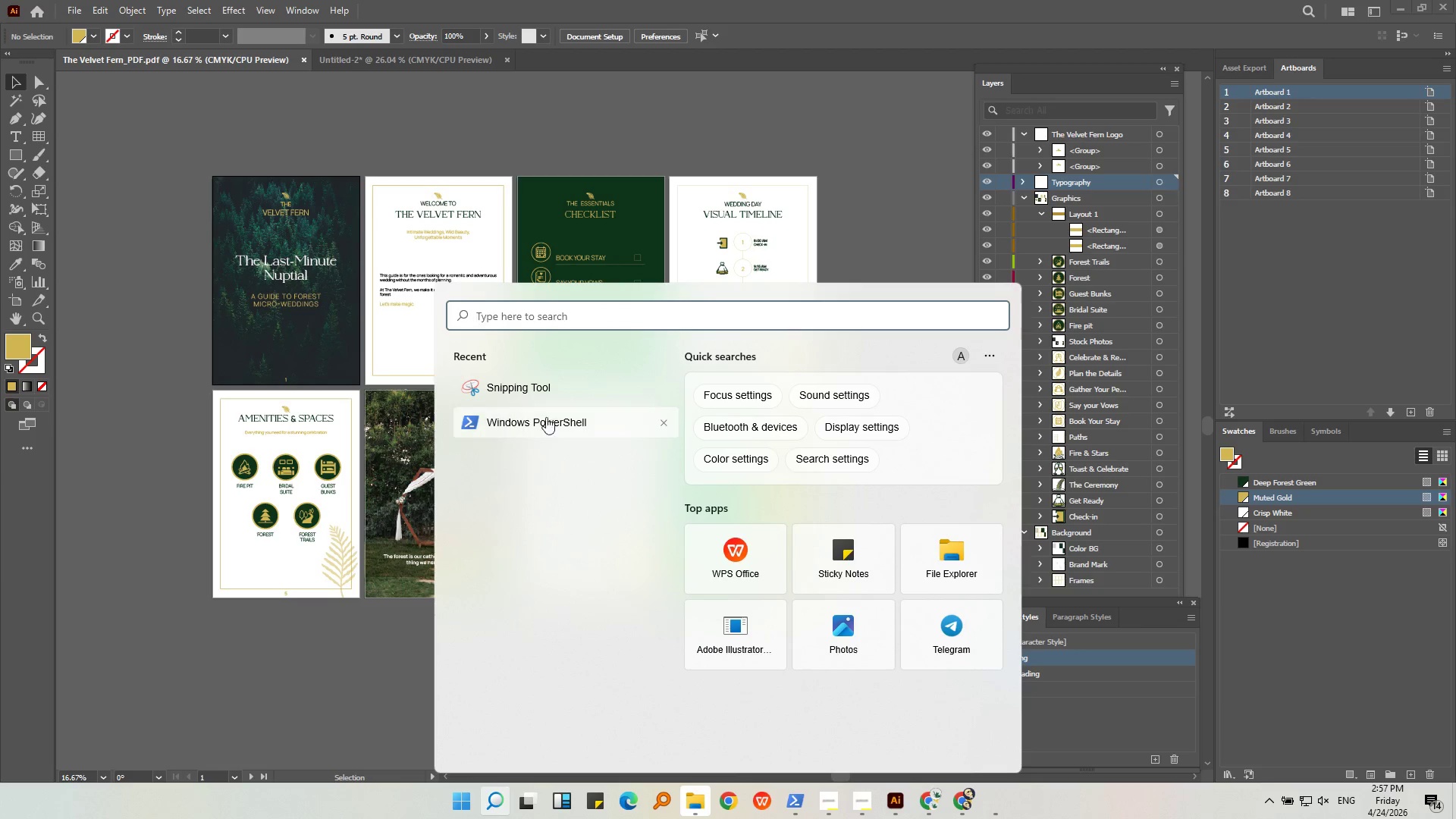 
left_click([469, 392])
 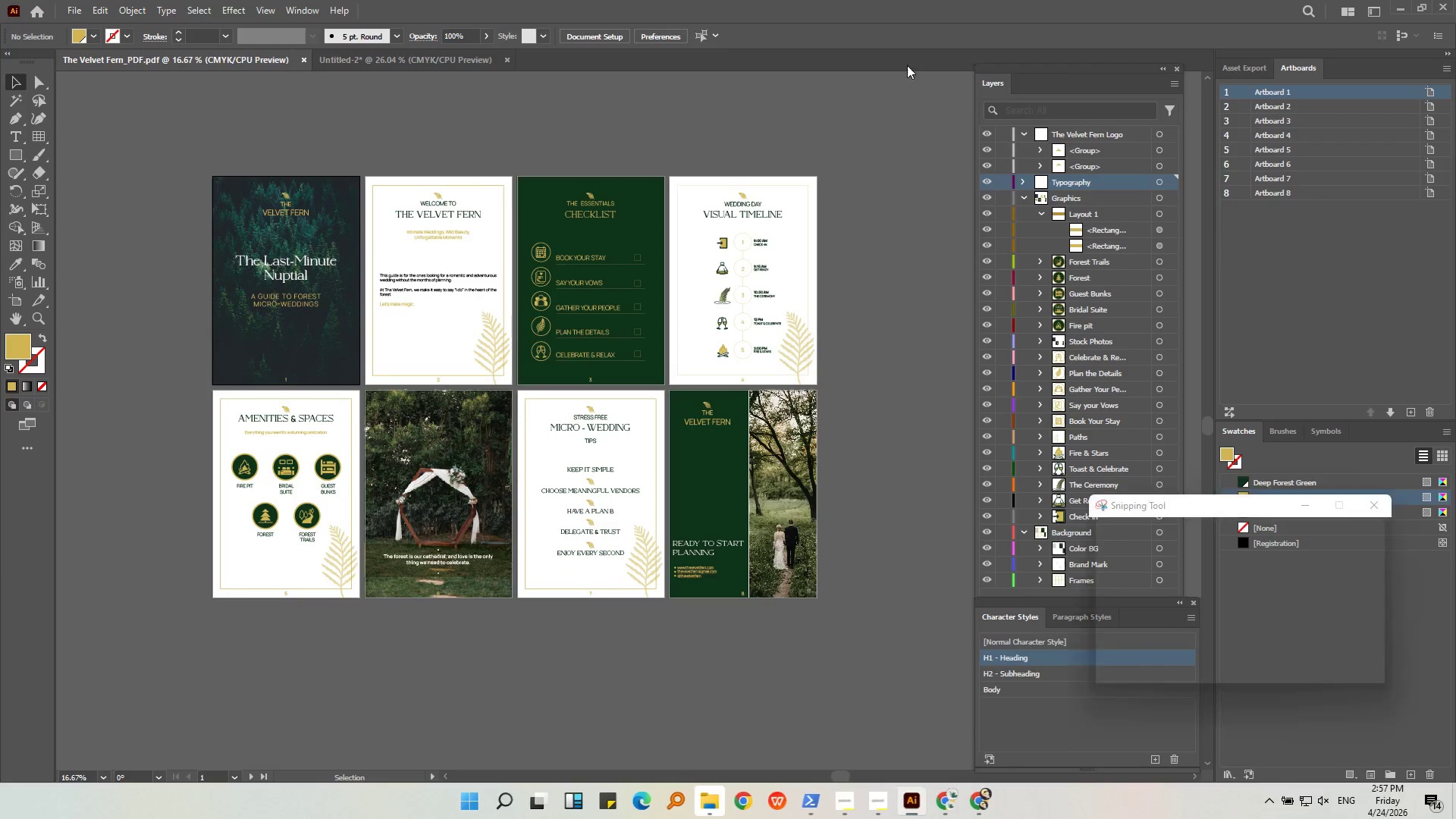 
left_click_drag(start_coordinate=[934, 5], to_coordinate=[1455, 783])
 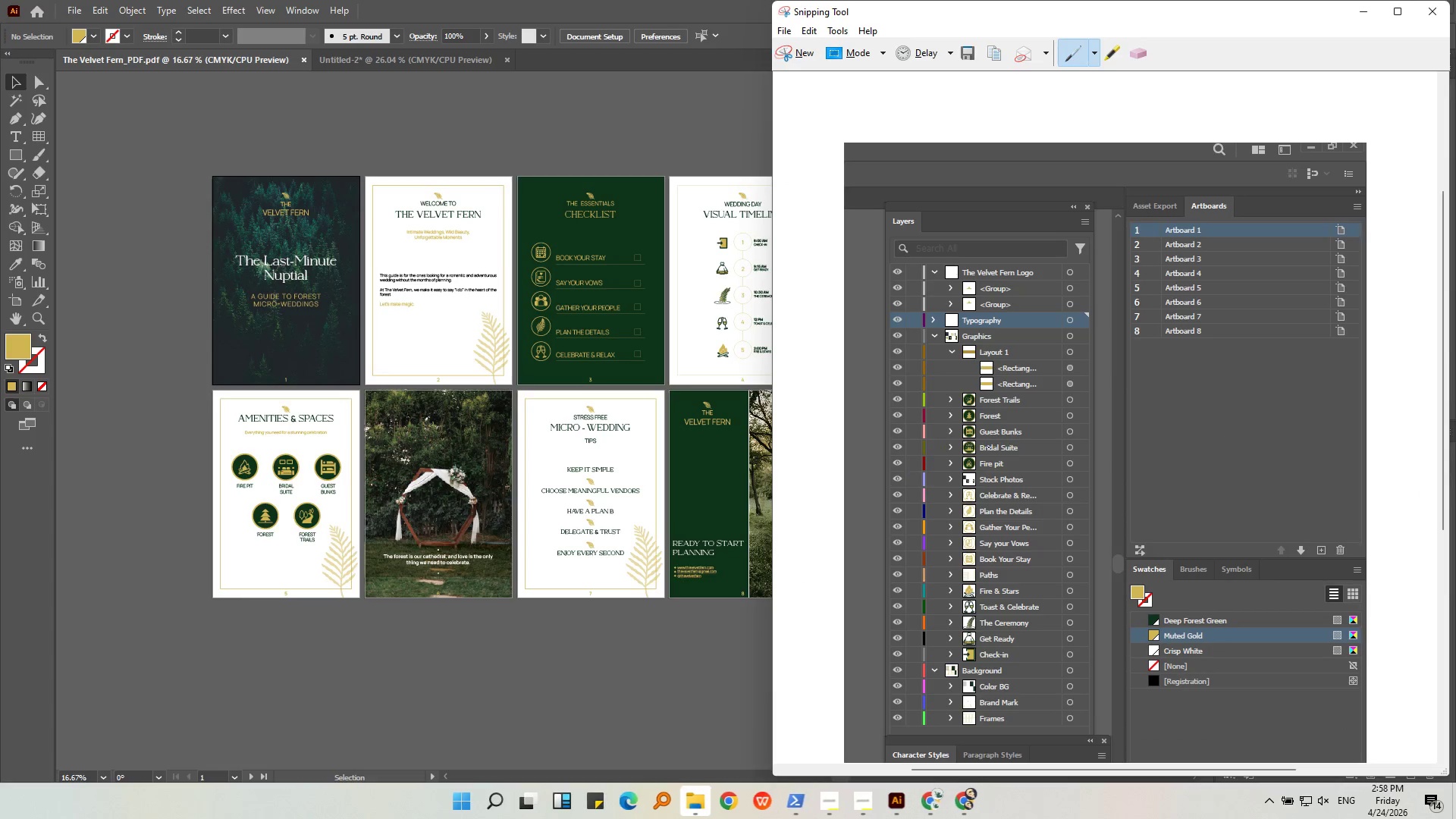 
scroll: coordinate [989, 448], scroll_direction: down, amount: 3.0
 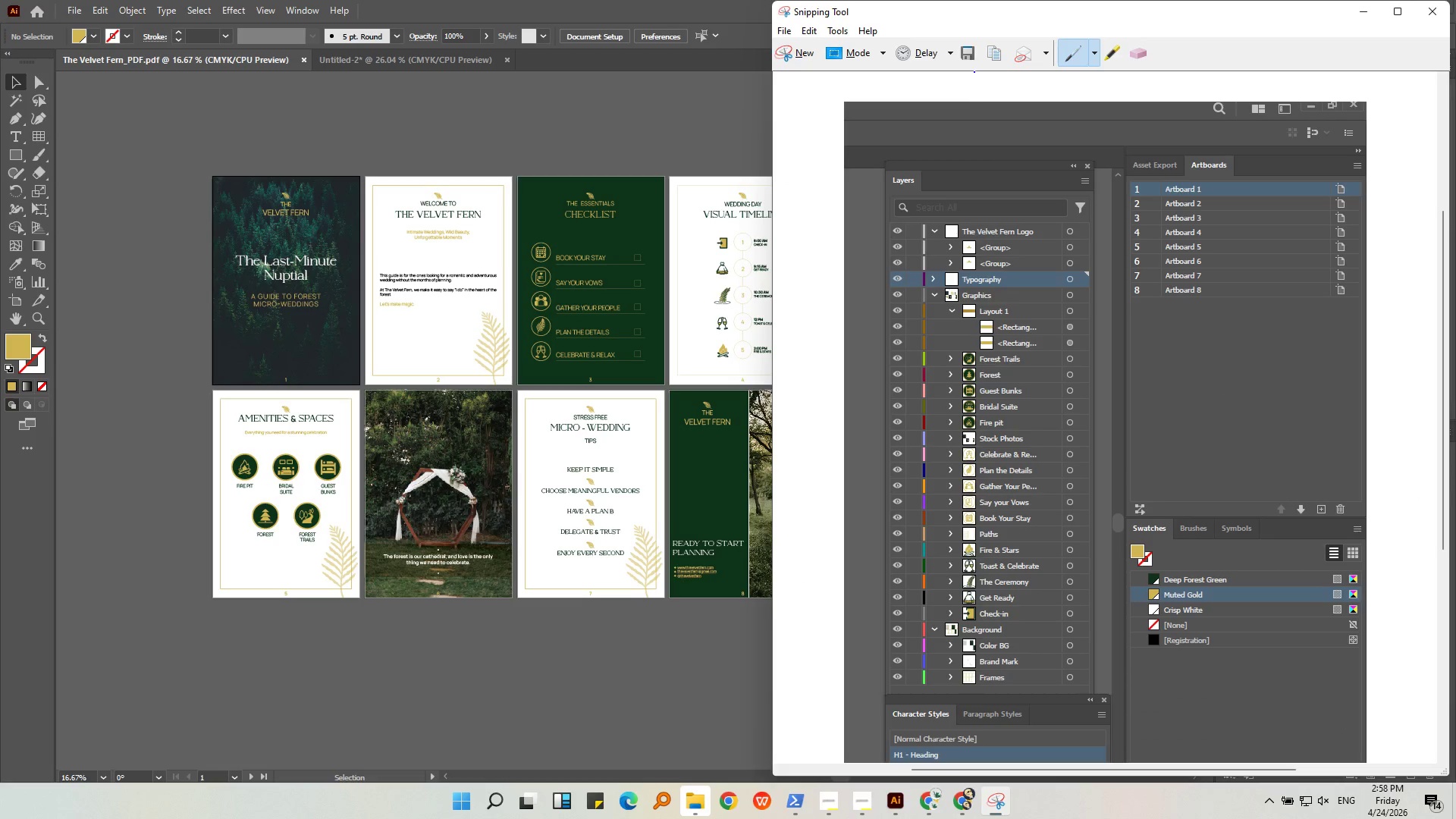 
left_click([972, 62])
 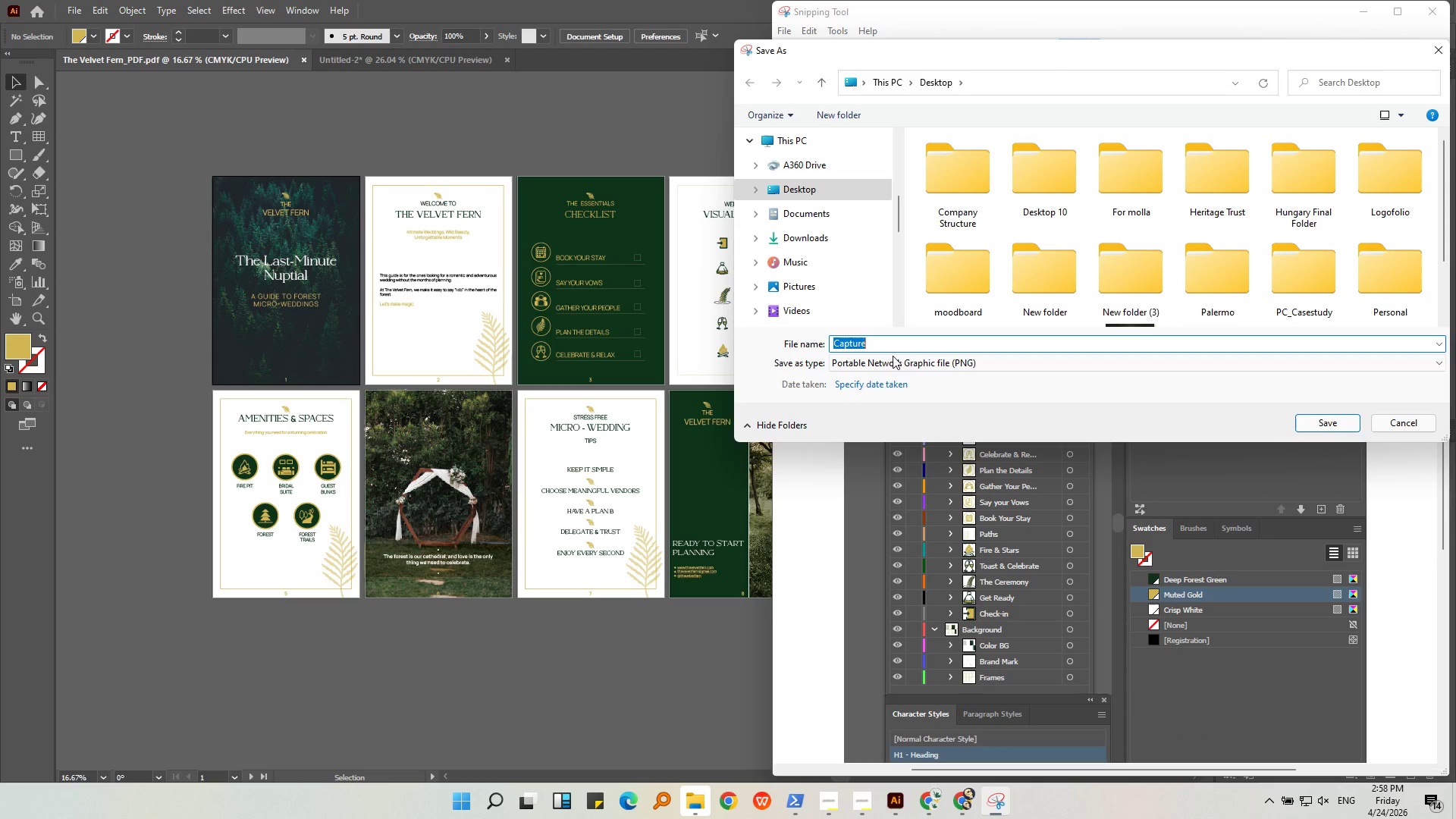 
type(SC 2)
 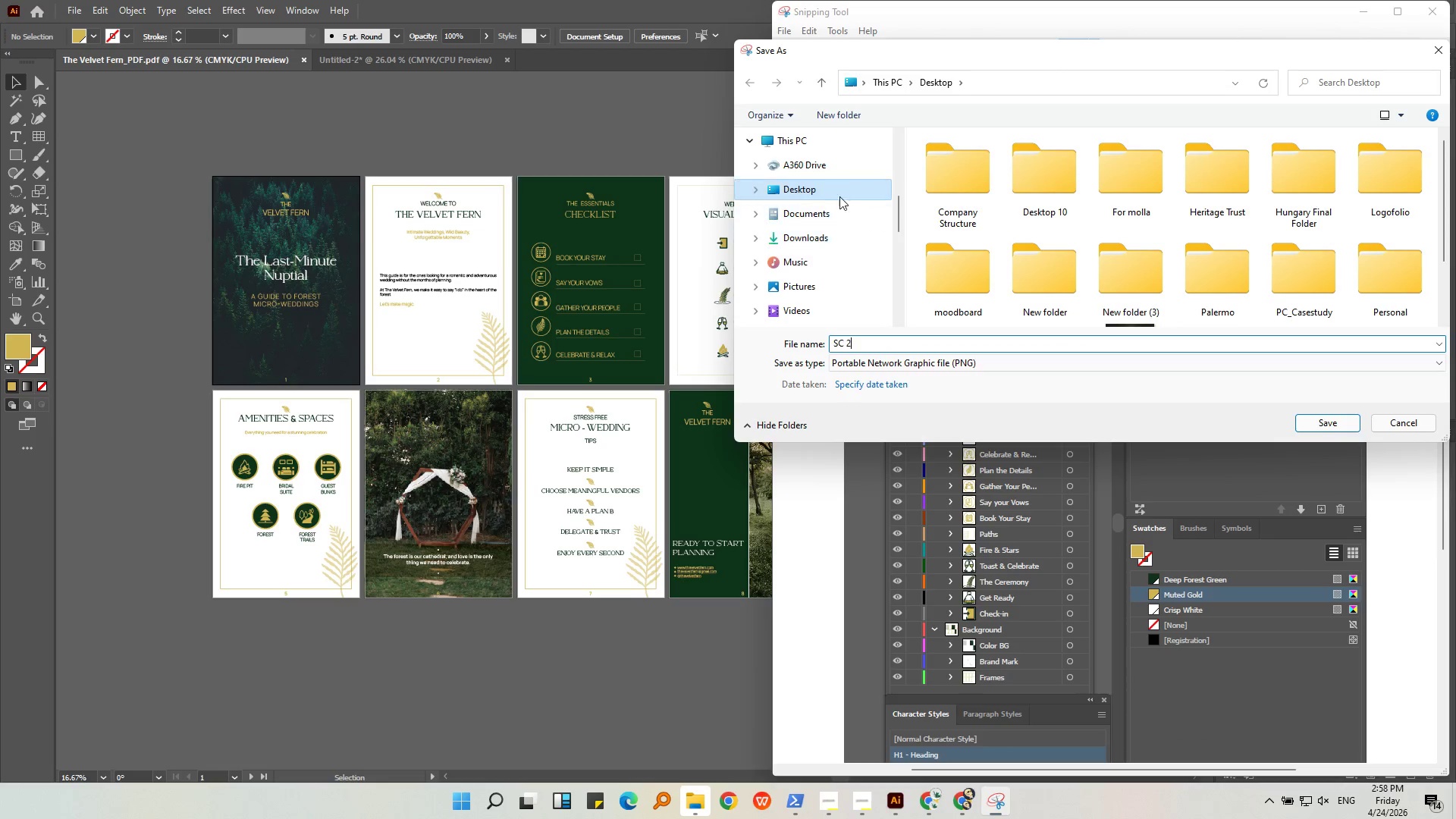 
left_click([834, 187])
 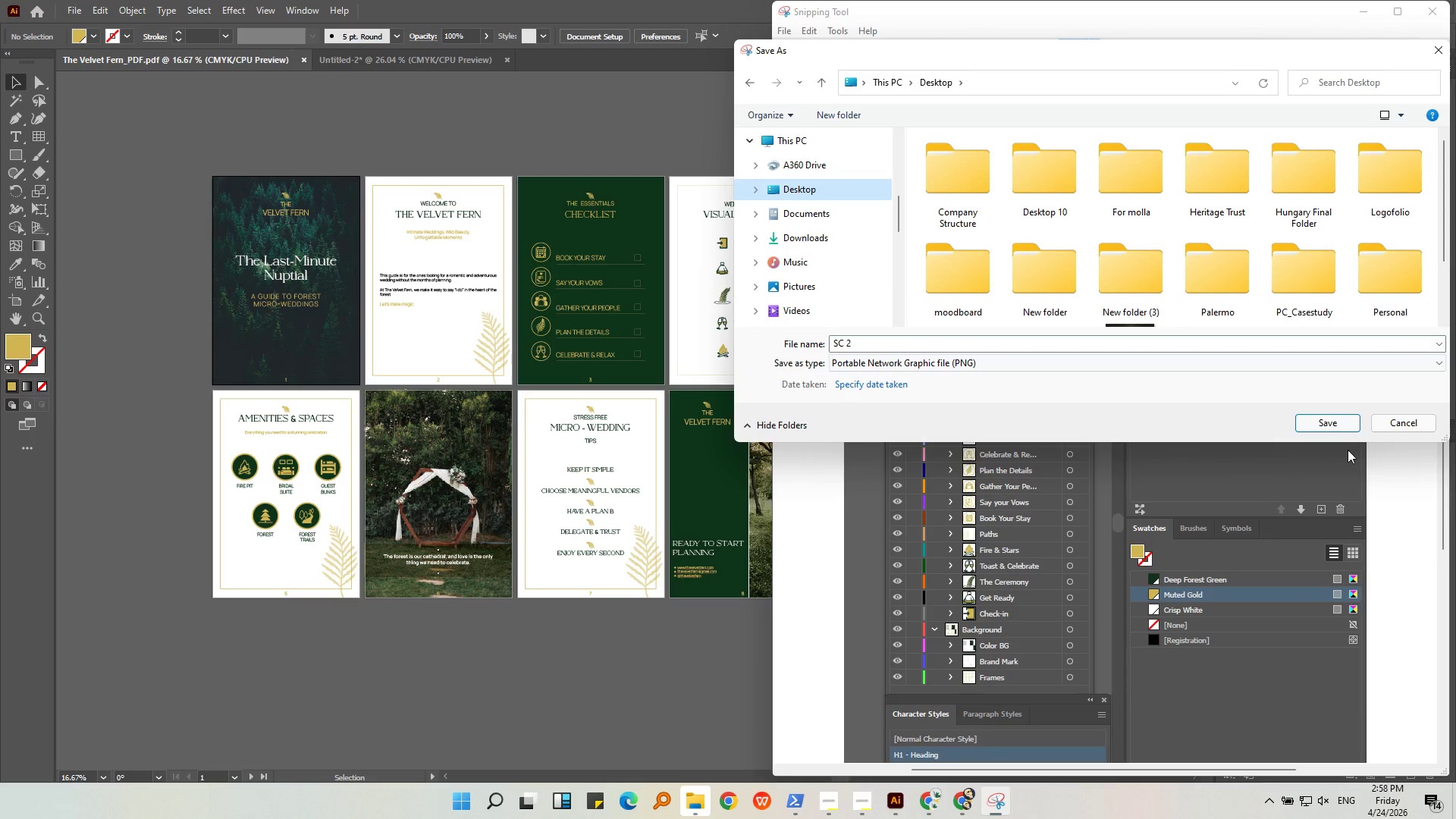 
left_click([1332, 422])
 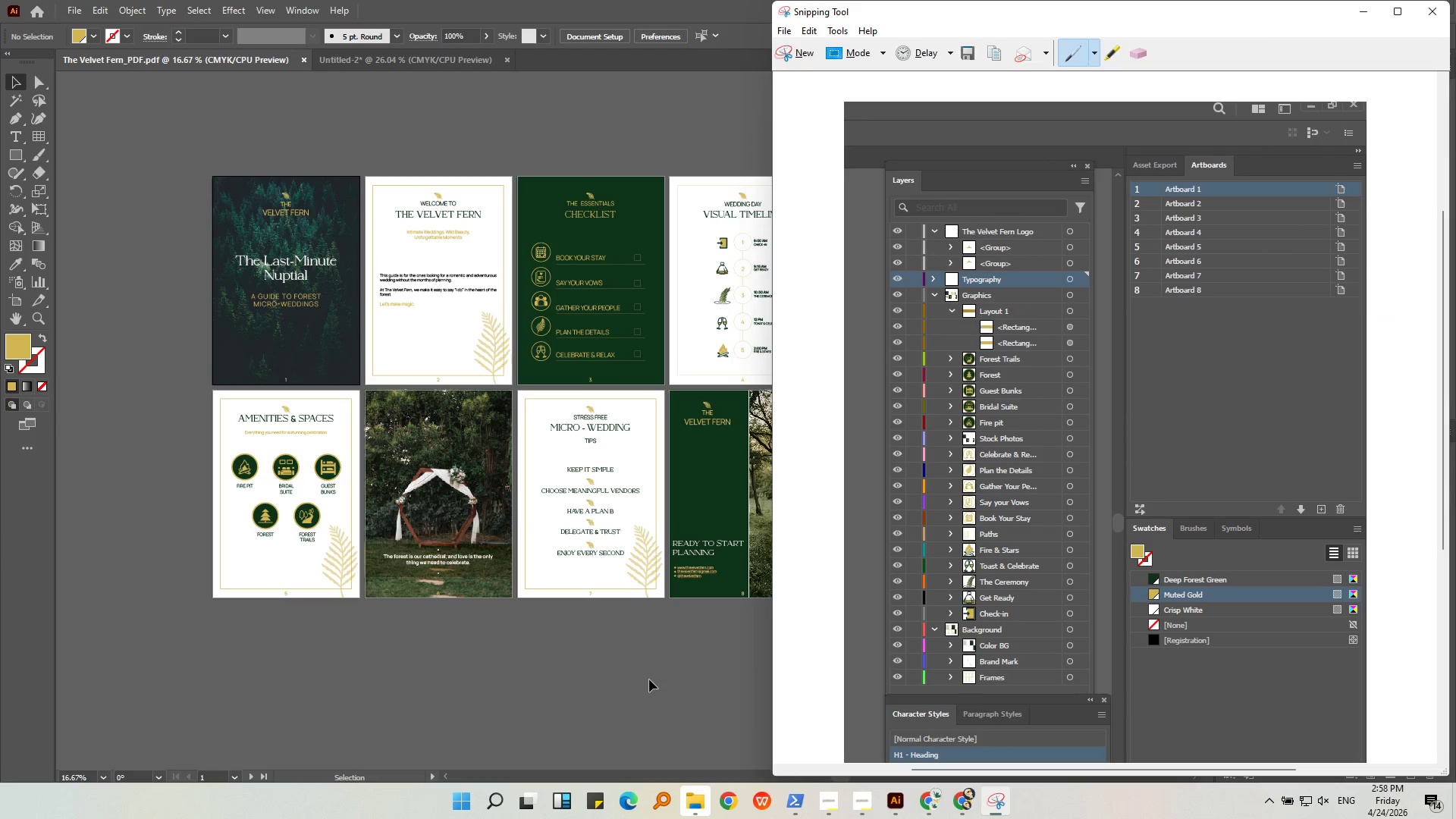 
left_click([649, 679])
 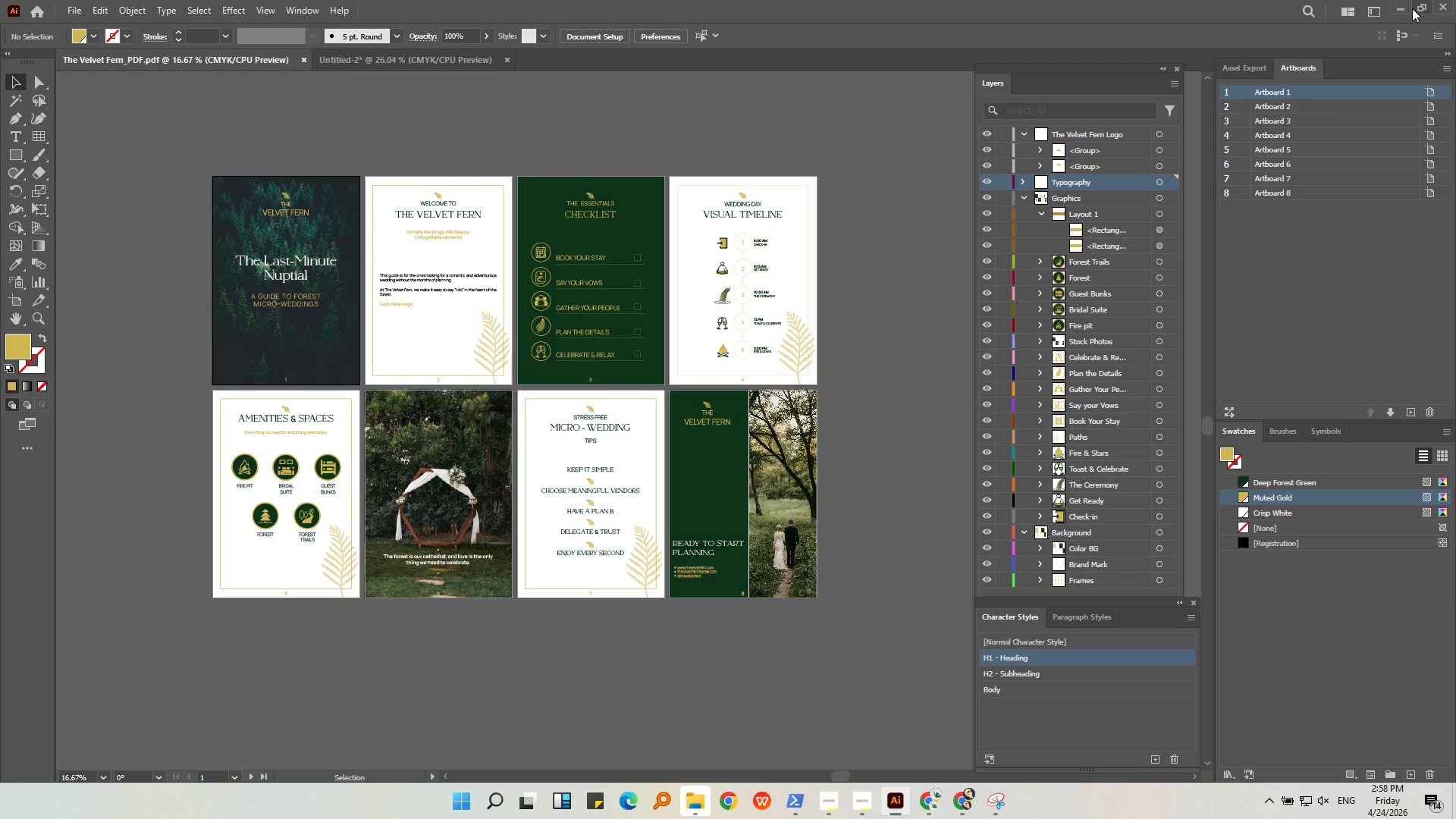 
left_click([1400, 10])
 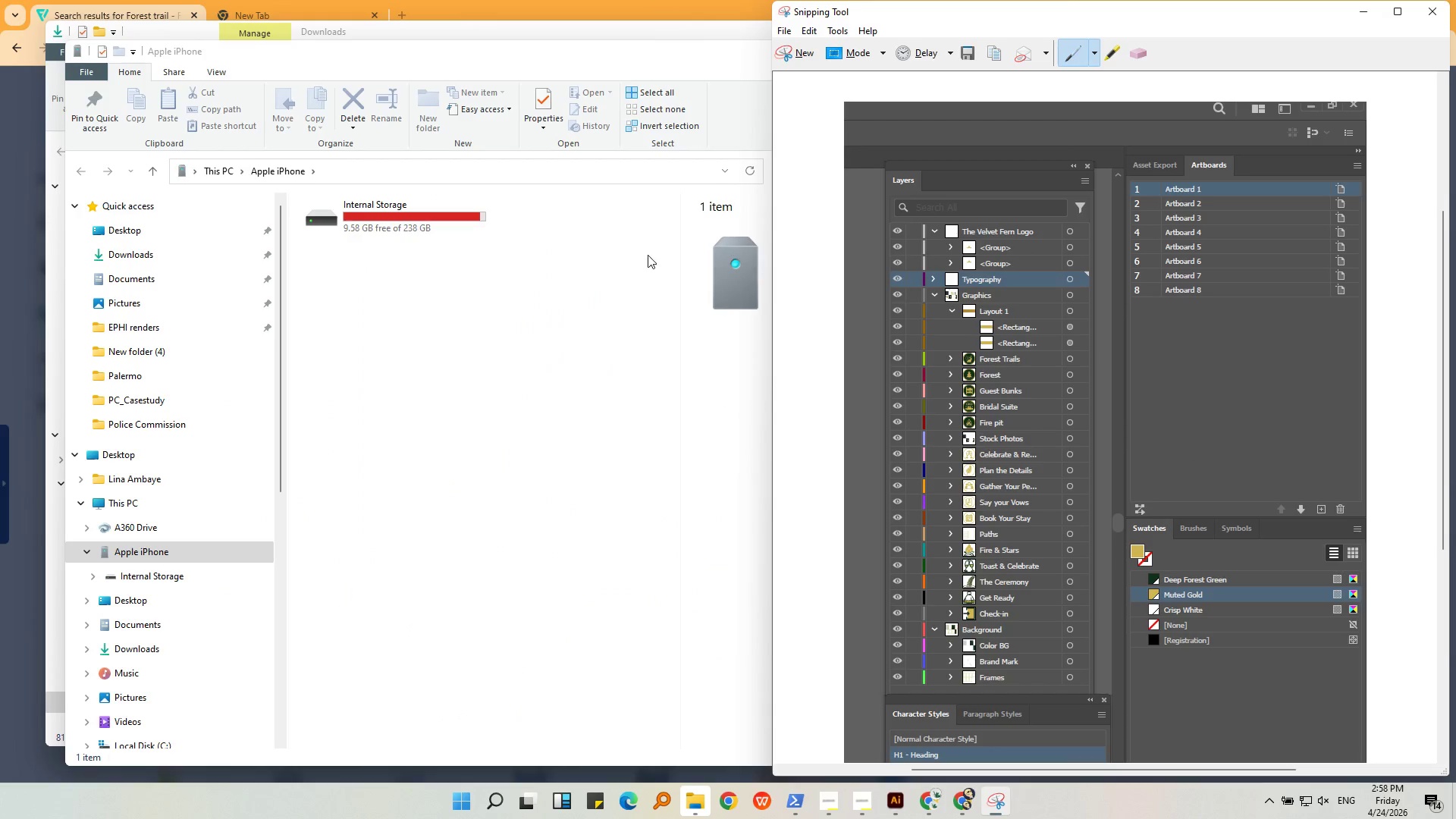 
left_click([630, 410])
 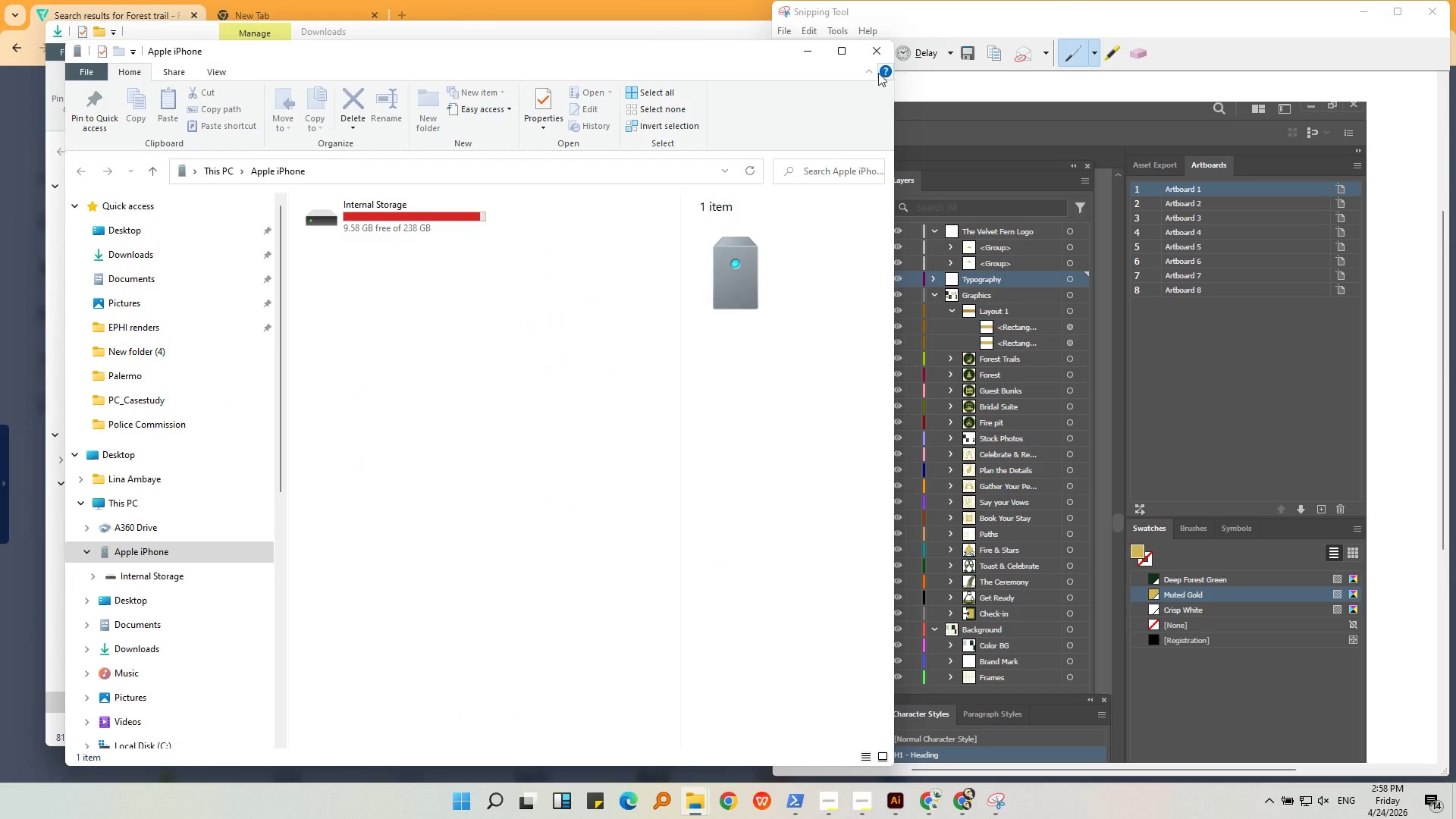 
left_click([871, 52])
 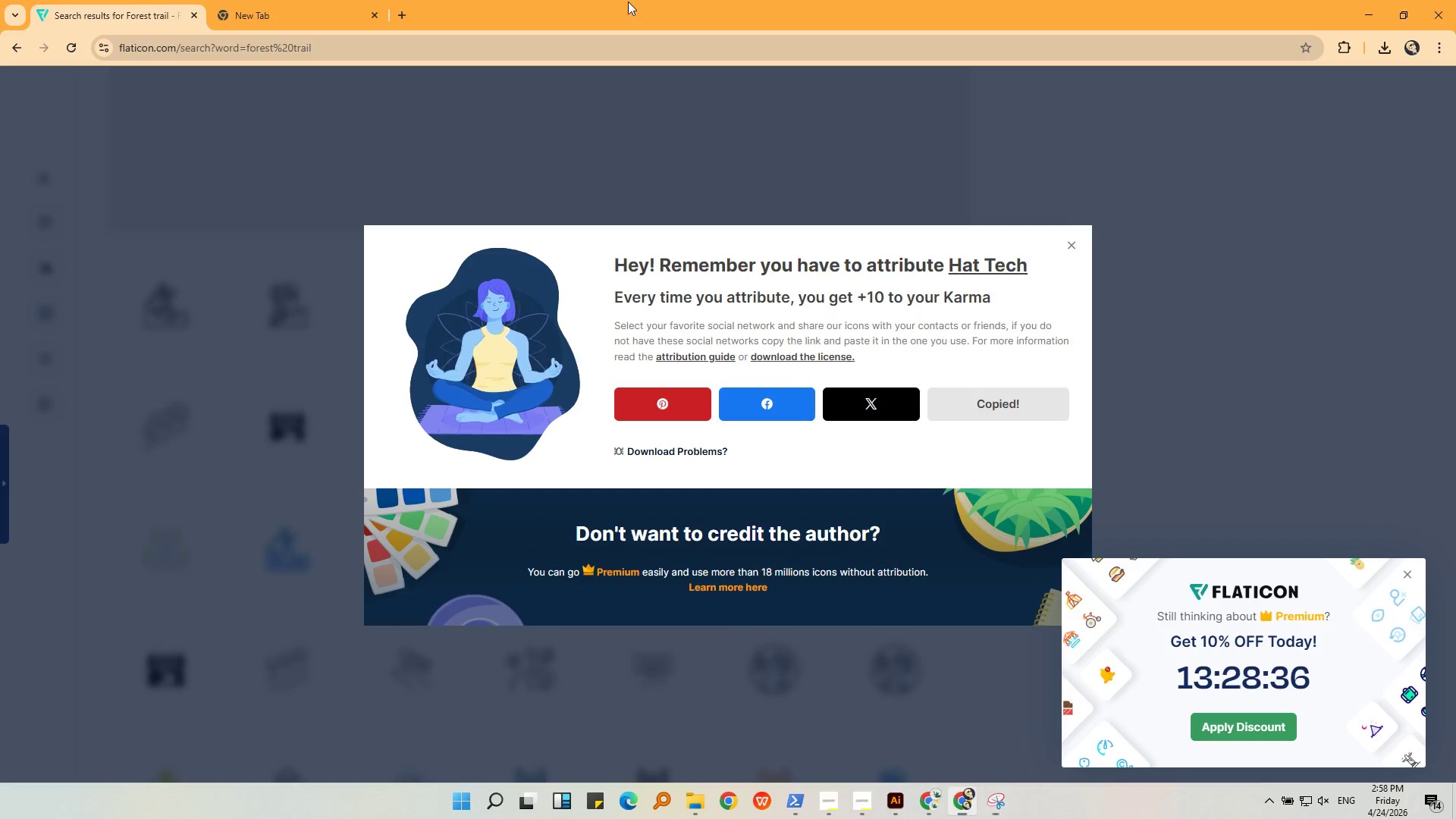 
double_click([1454, 14])
 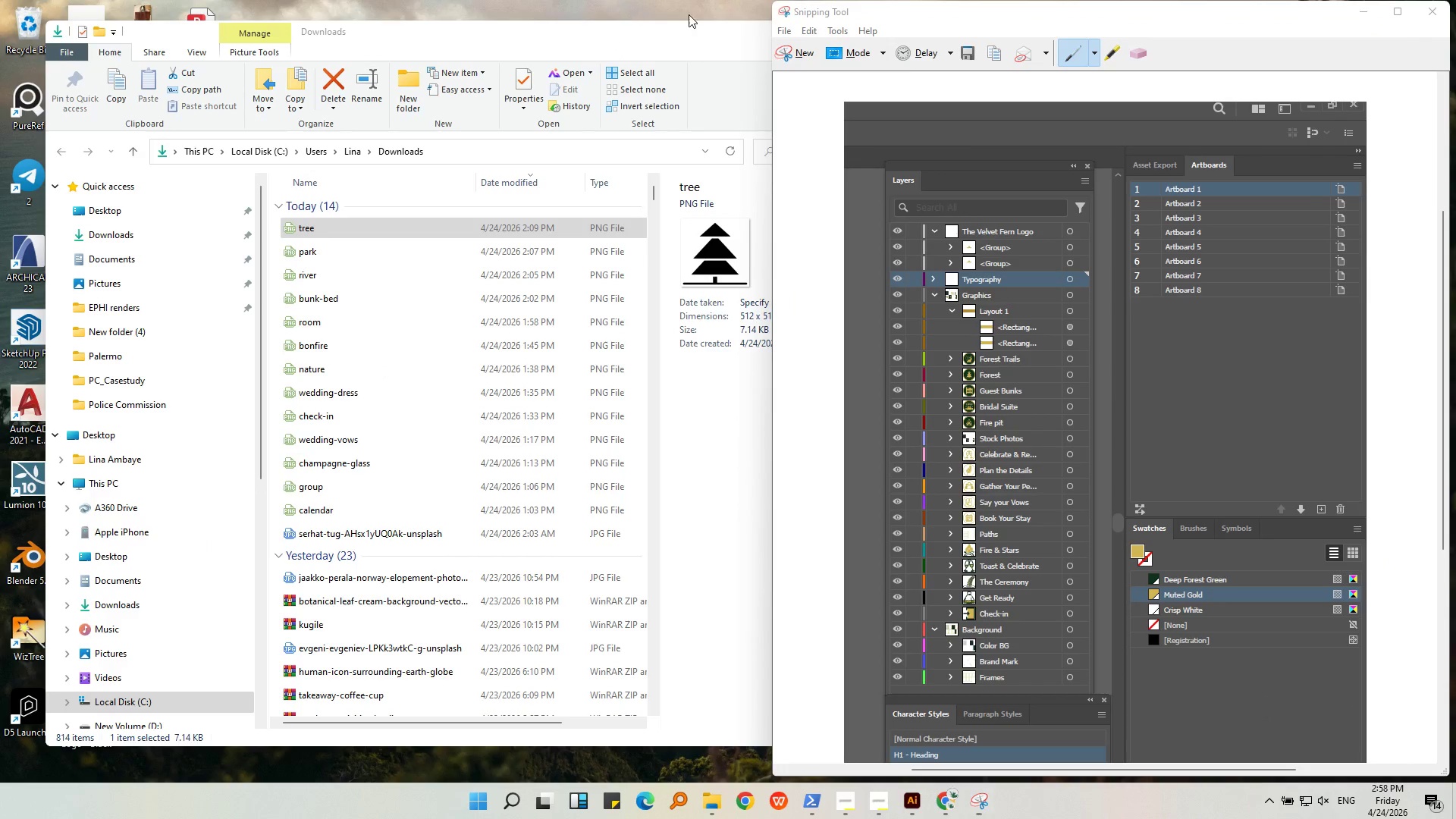 
left_click([704, 48])
 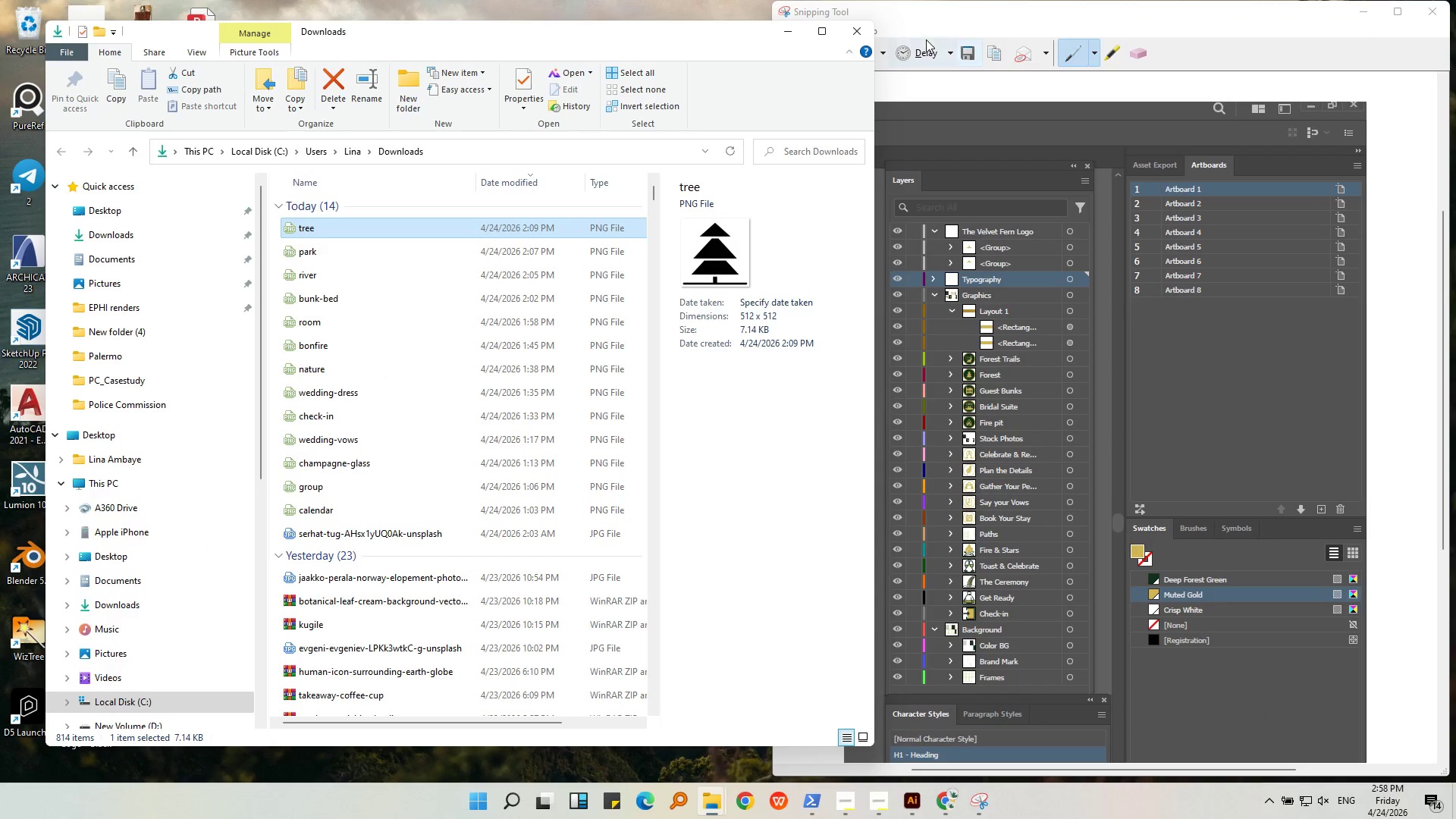 
left_click([864, 34])
 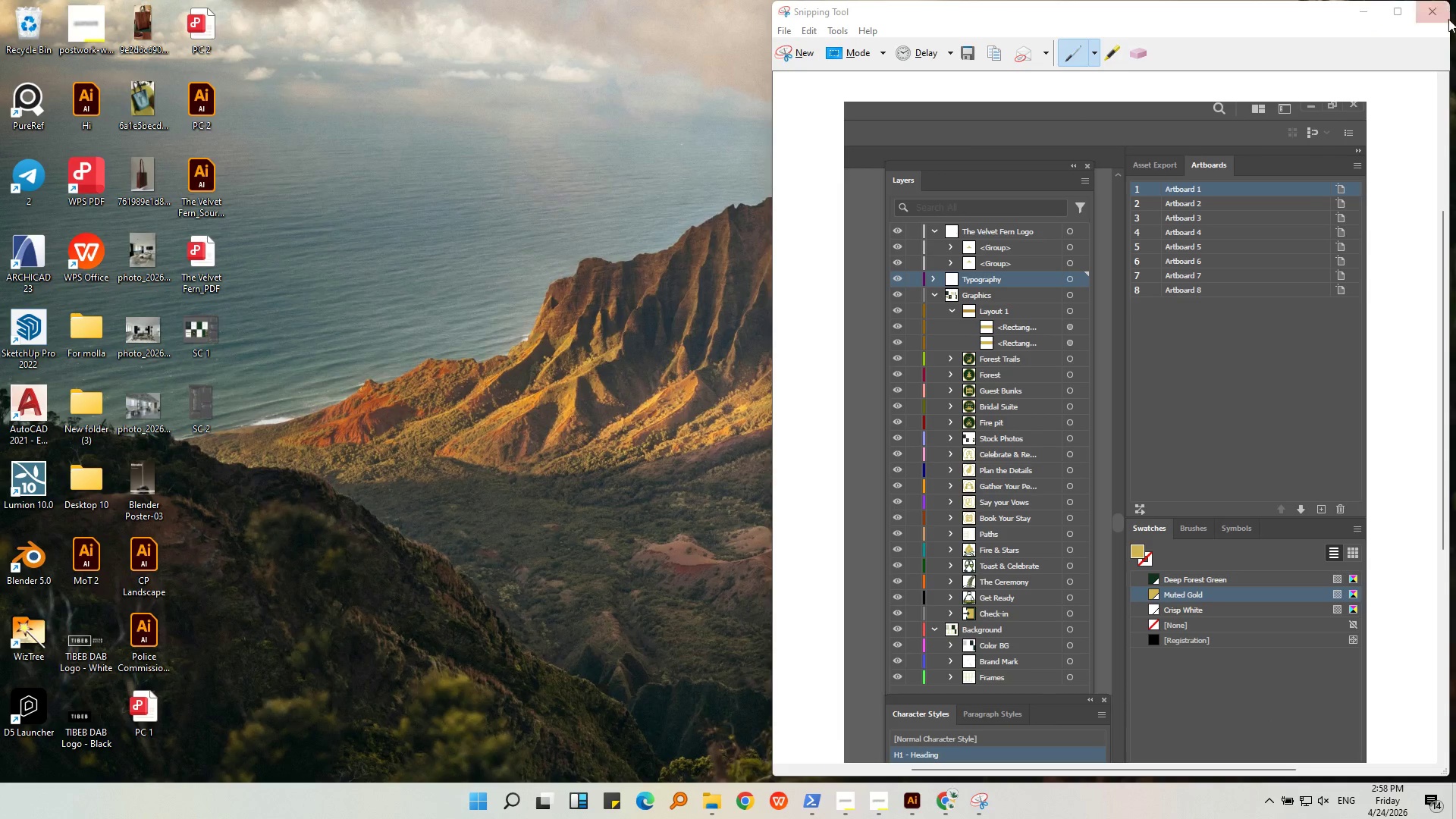 
left_click([1436, 20])
 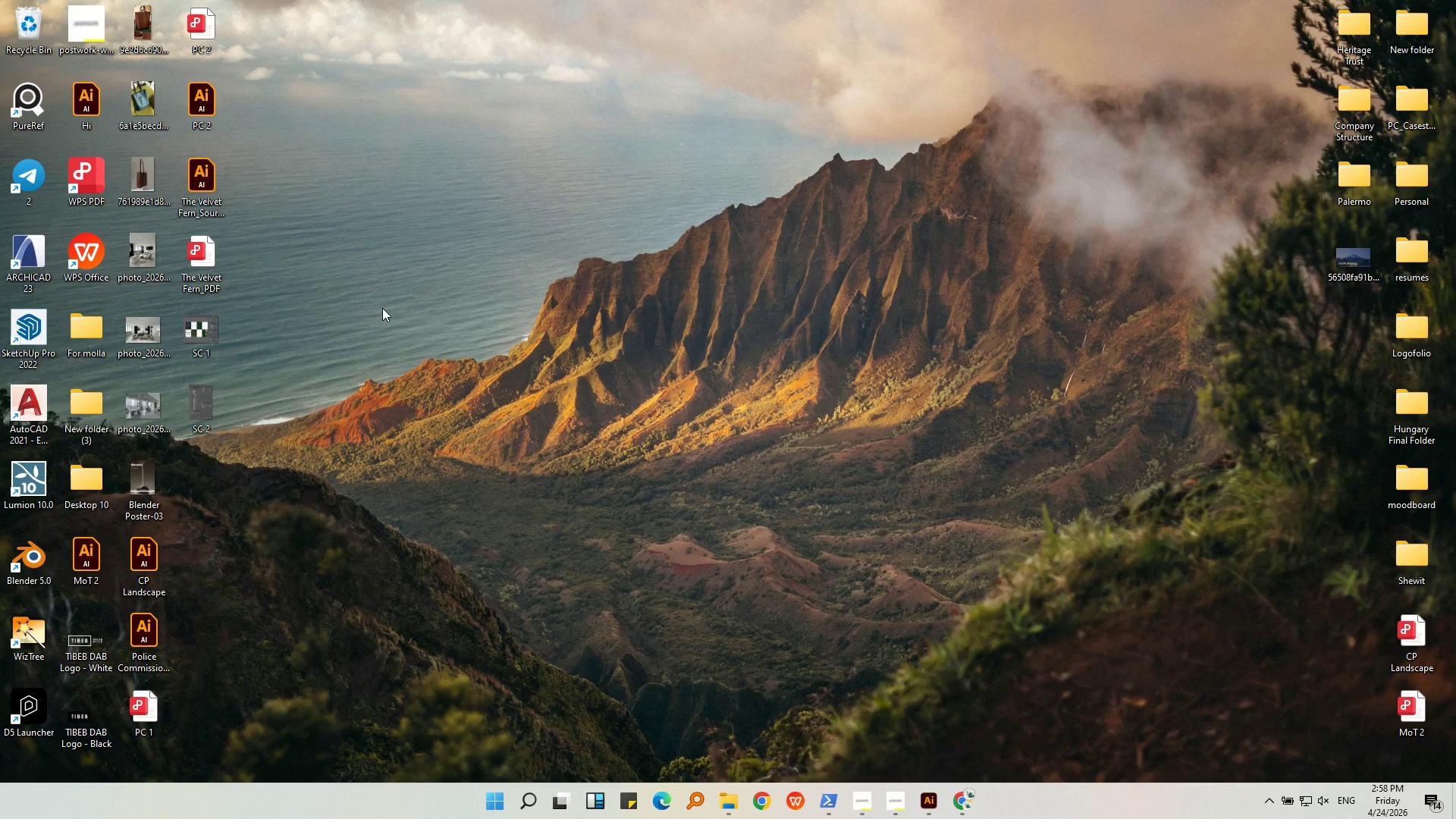 
double_click([268, 432])
 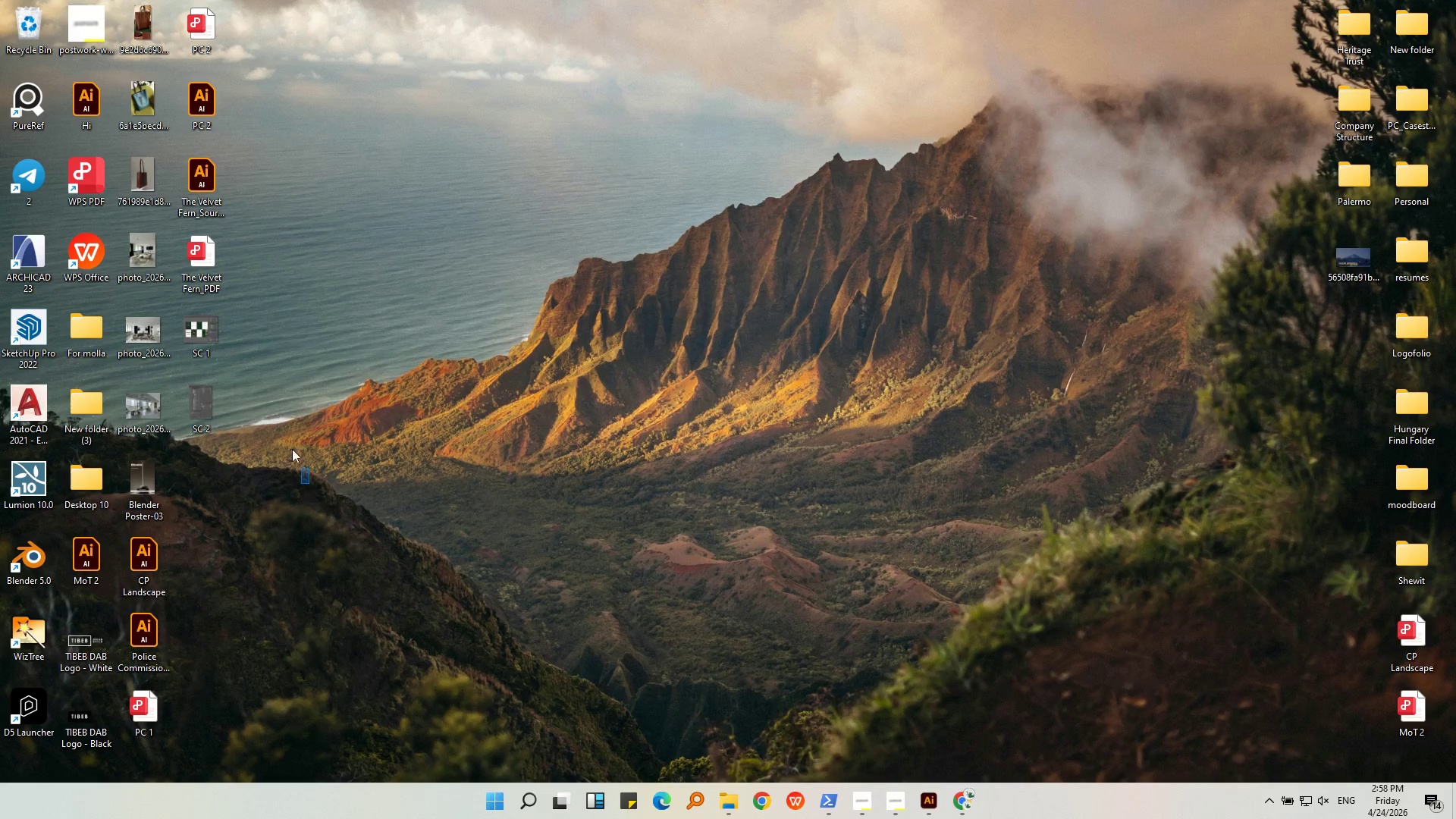 
left_click_drag(start_coordinate=[309, 484], to_coordinate=[180, 179])
 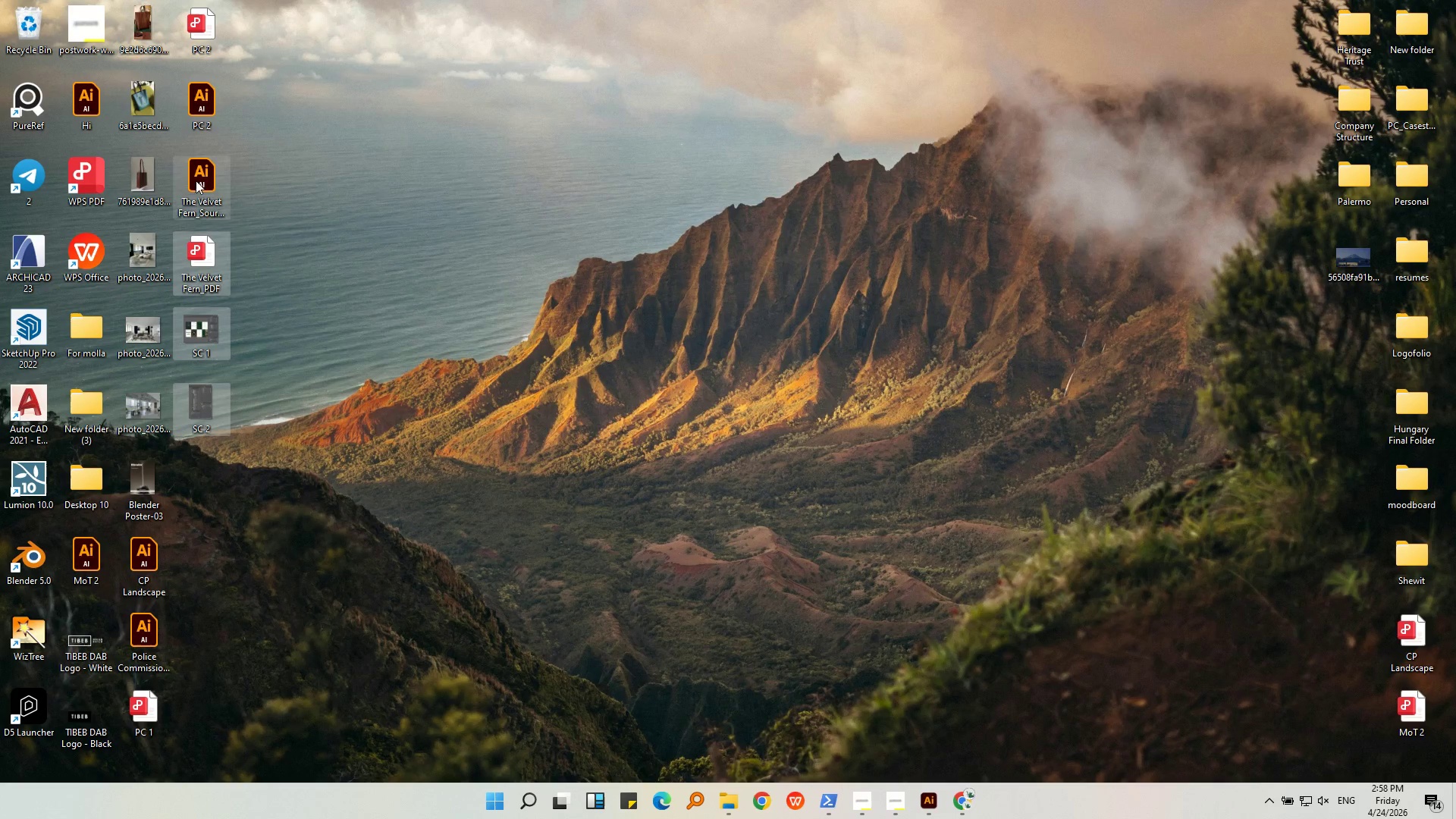 
left_click_drag(start_coordinate=[196, 180], to_coordinate=[830, 186])
 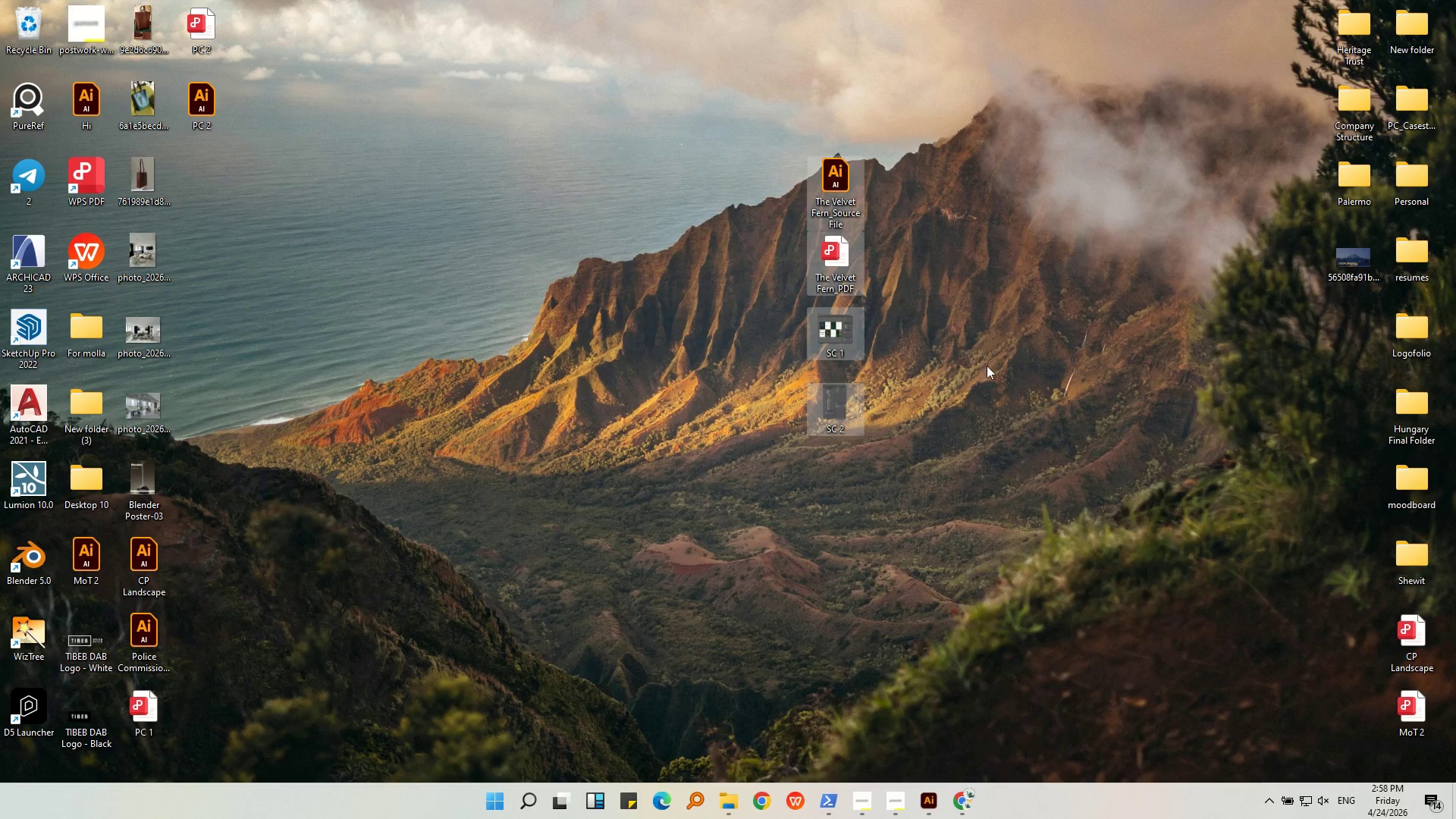 
left_click([1011, 435])
 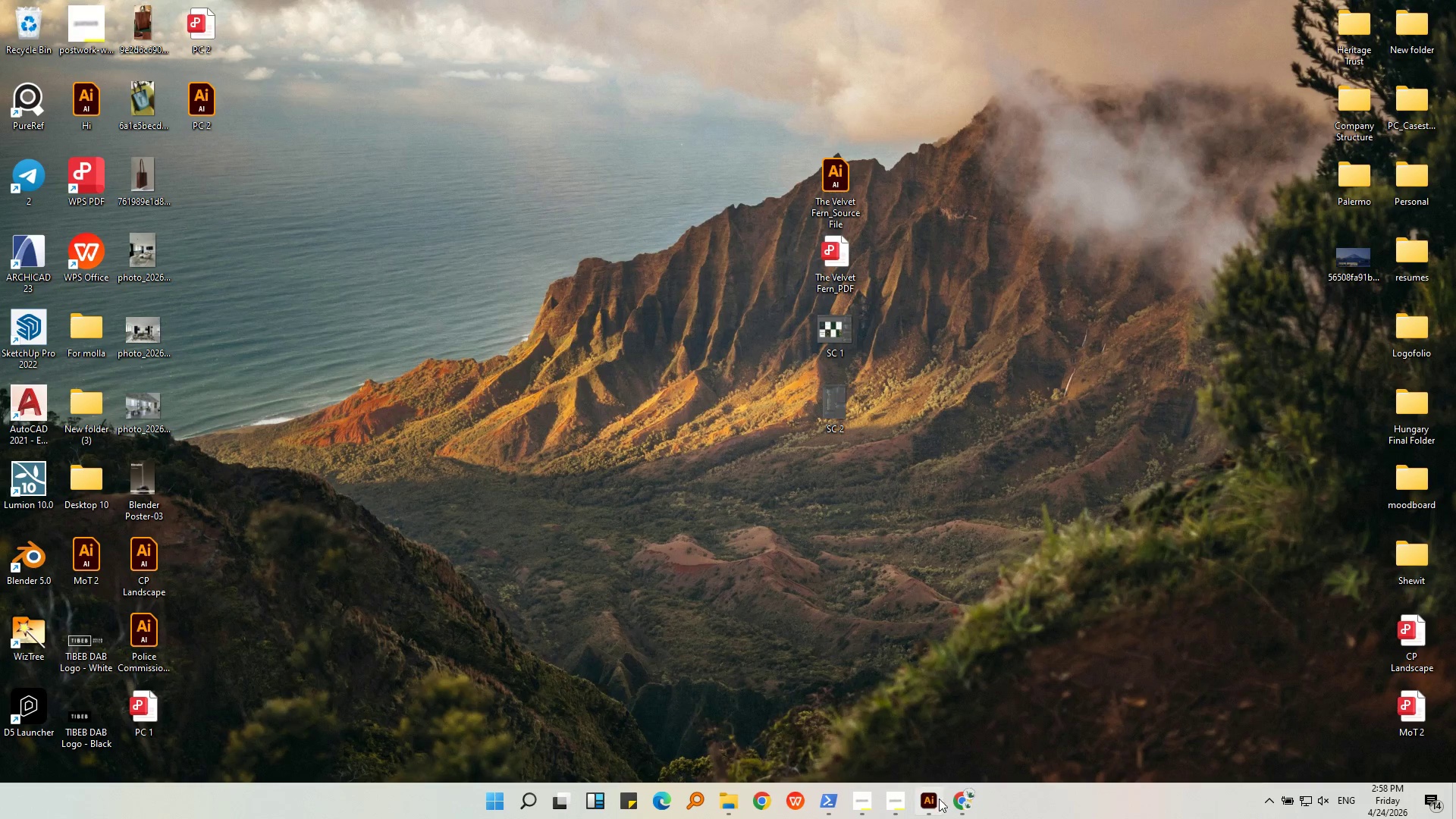 
left_click([957, 800])
 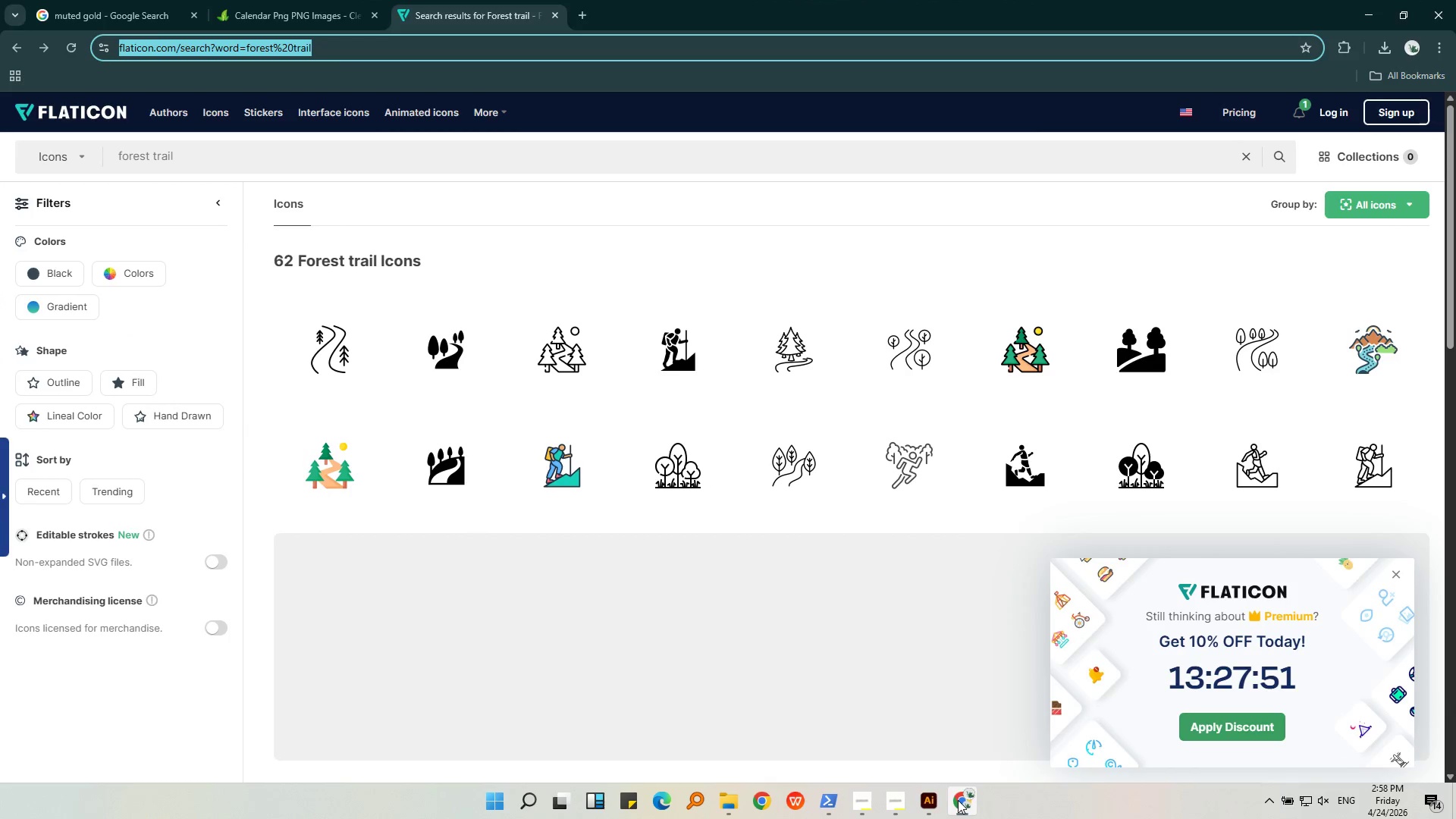 
left_click([958, 800])
 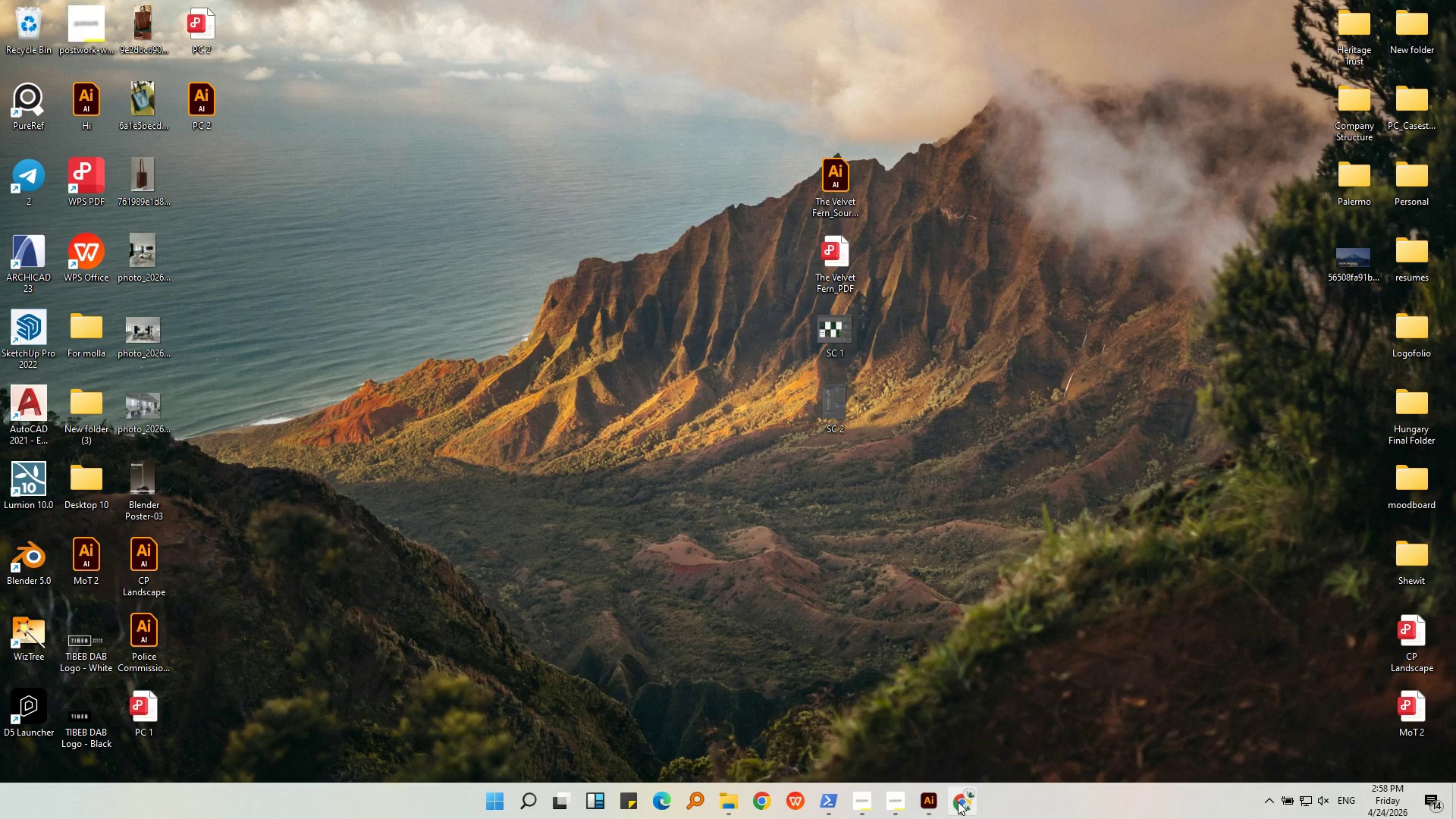 
right_click([958, 802])
 